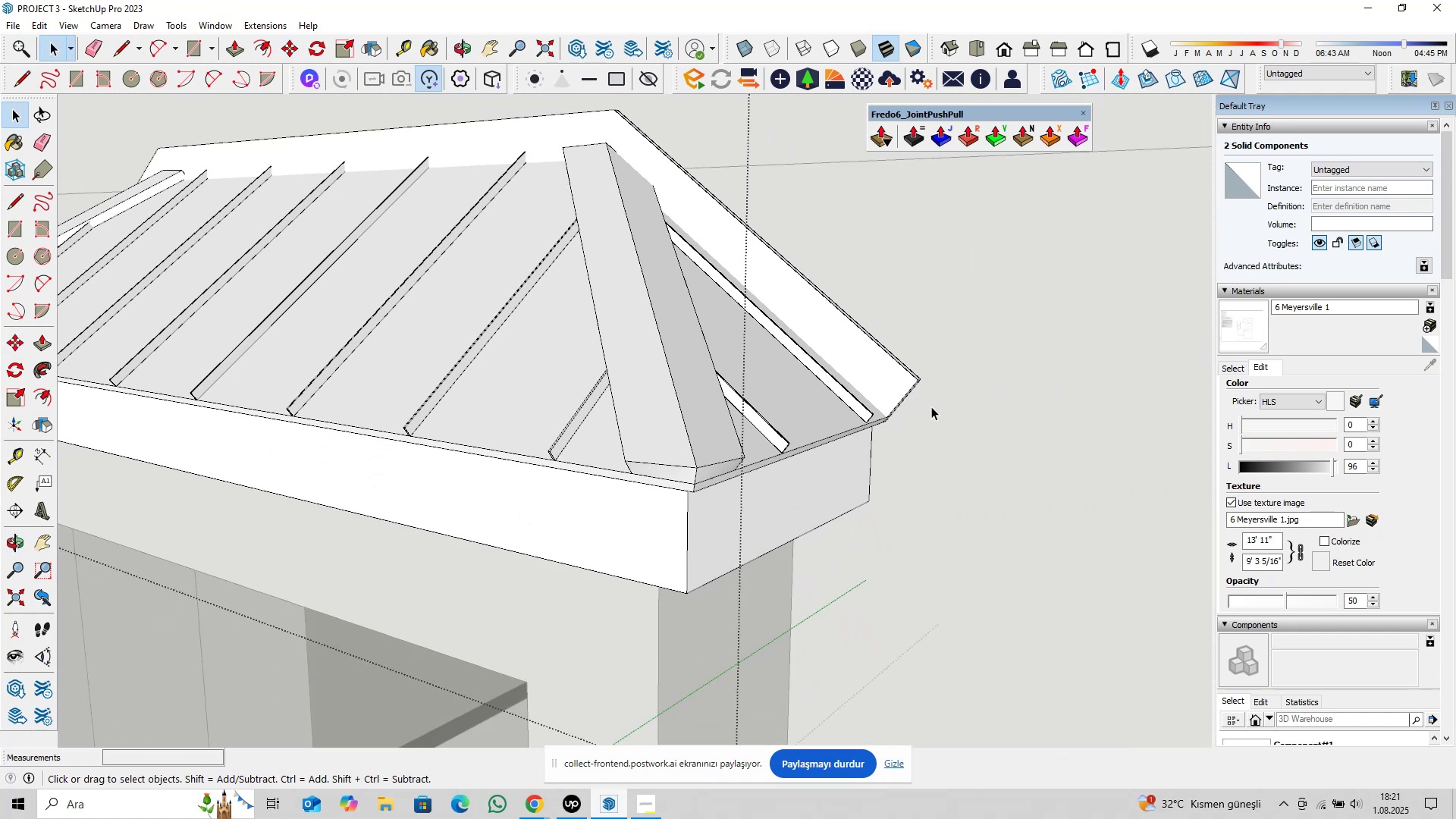 
scroll: coordinate [852, 411], scroll_direction: up, amount: 10.0
 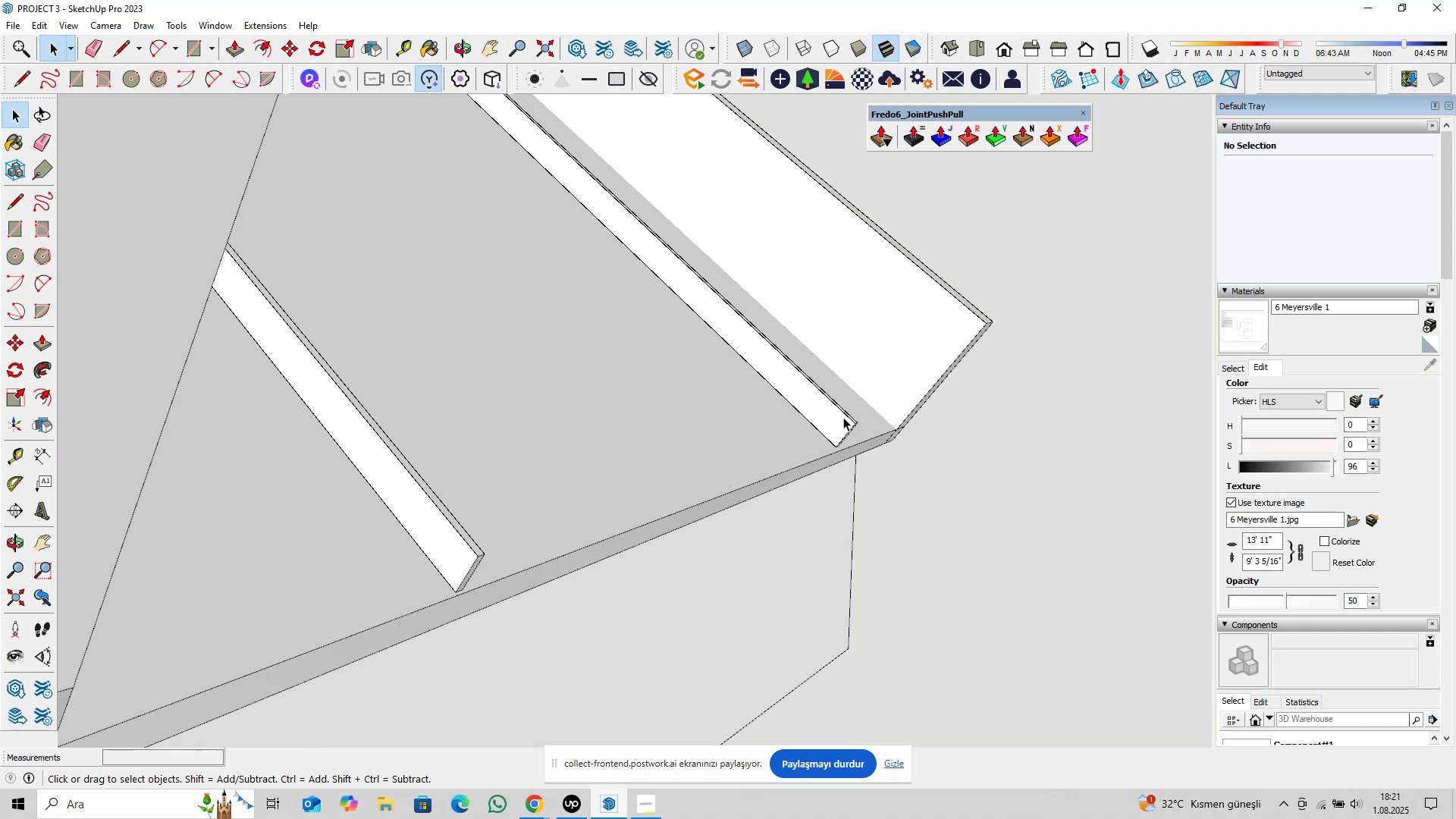 
left_click([843, 417])
 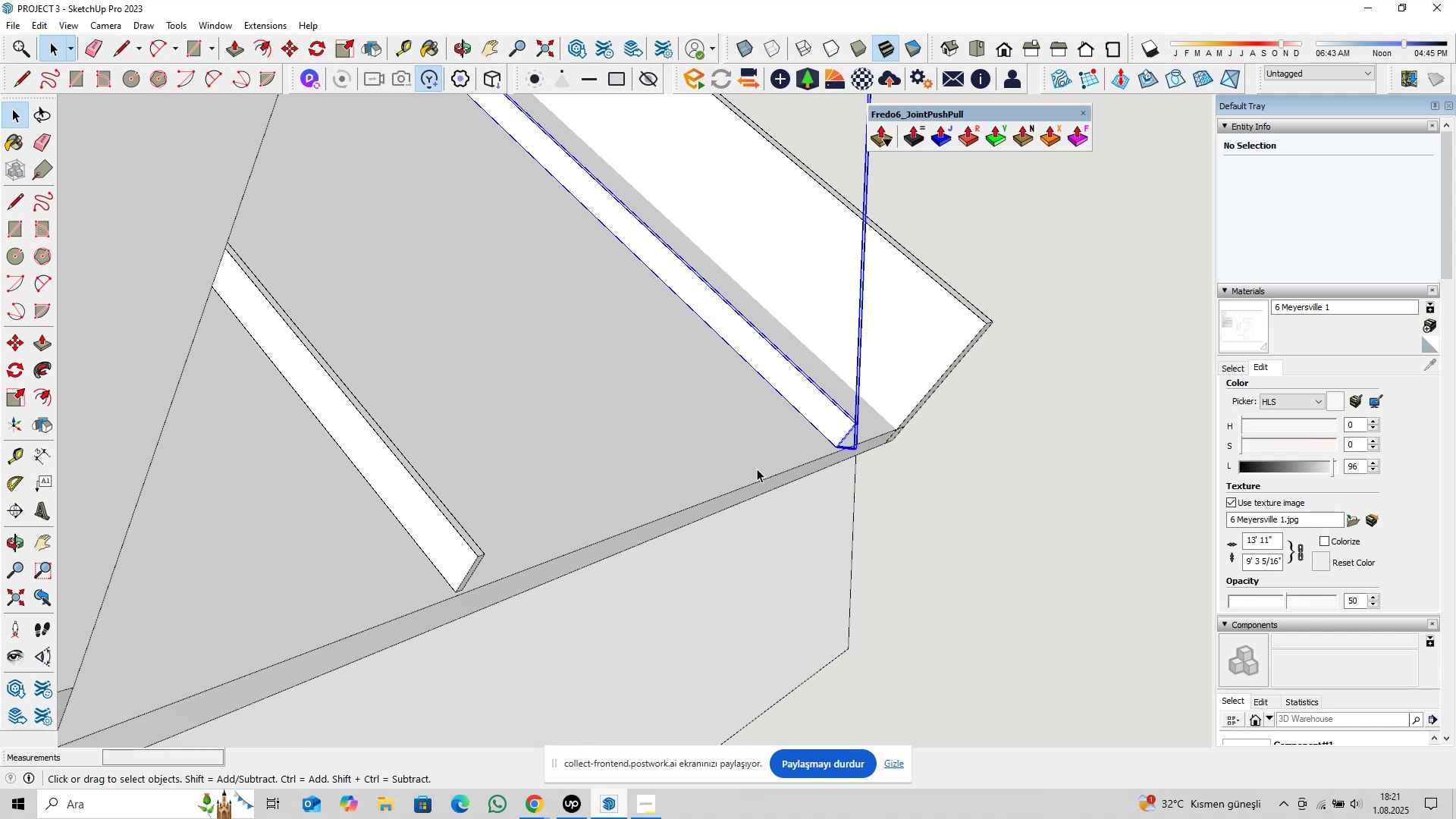 
hold_key(key=ControlLeft, duration=0.53)
 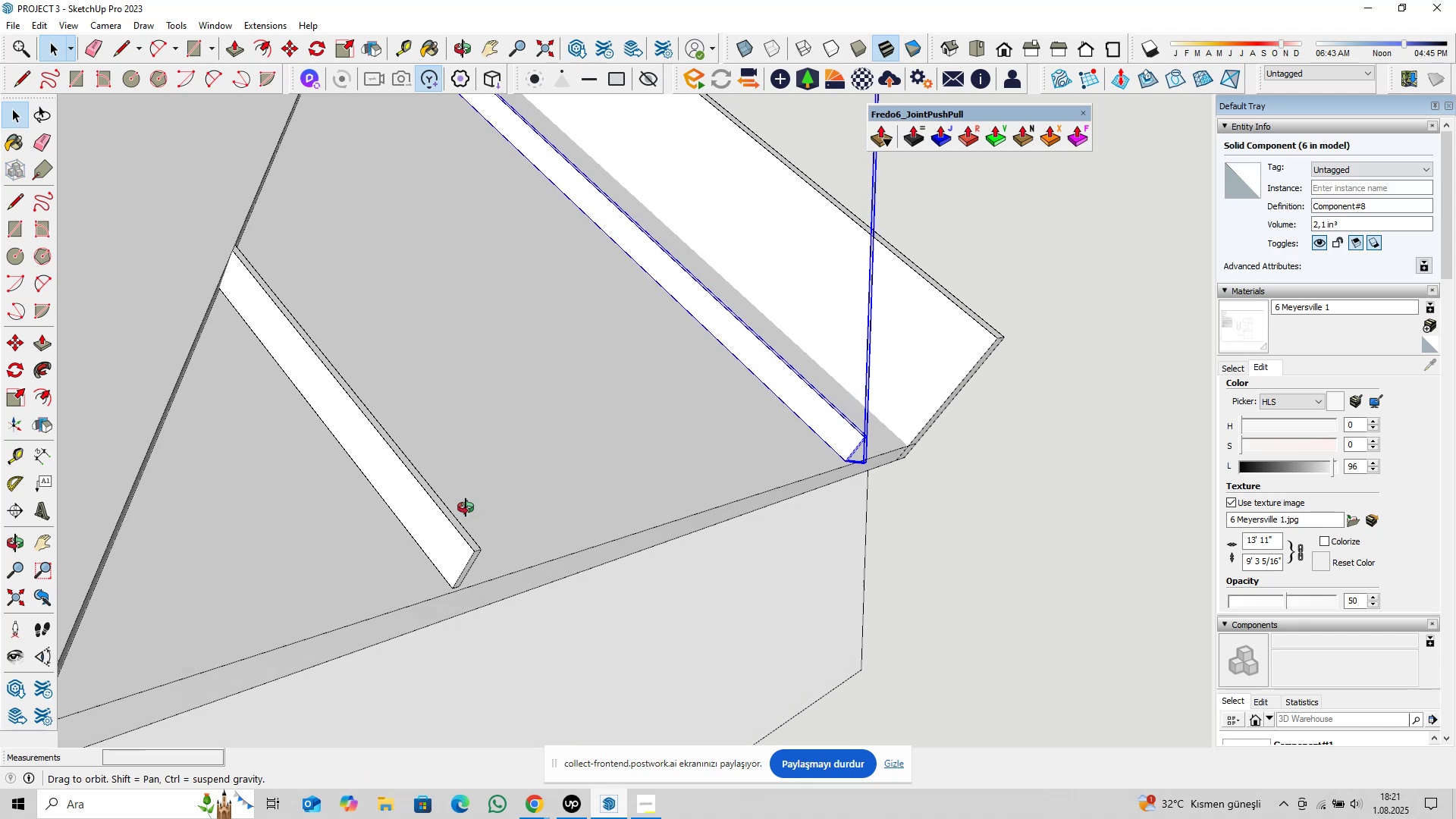 
key(Shift+ShiftLeft)
 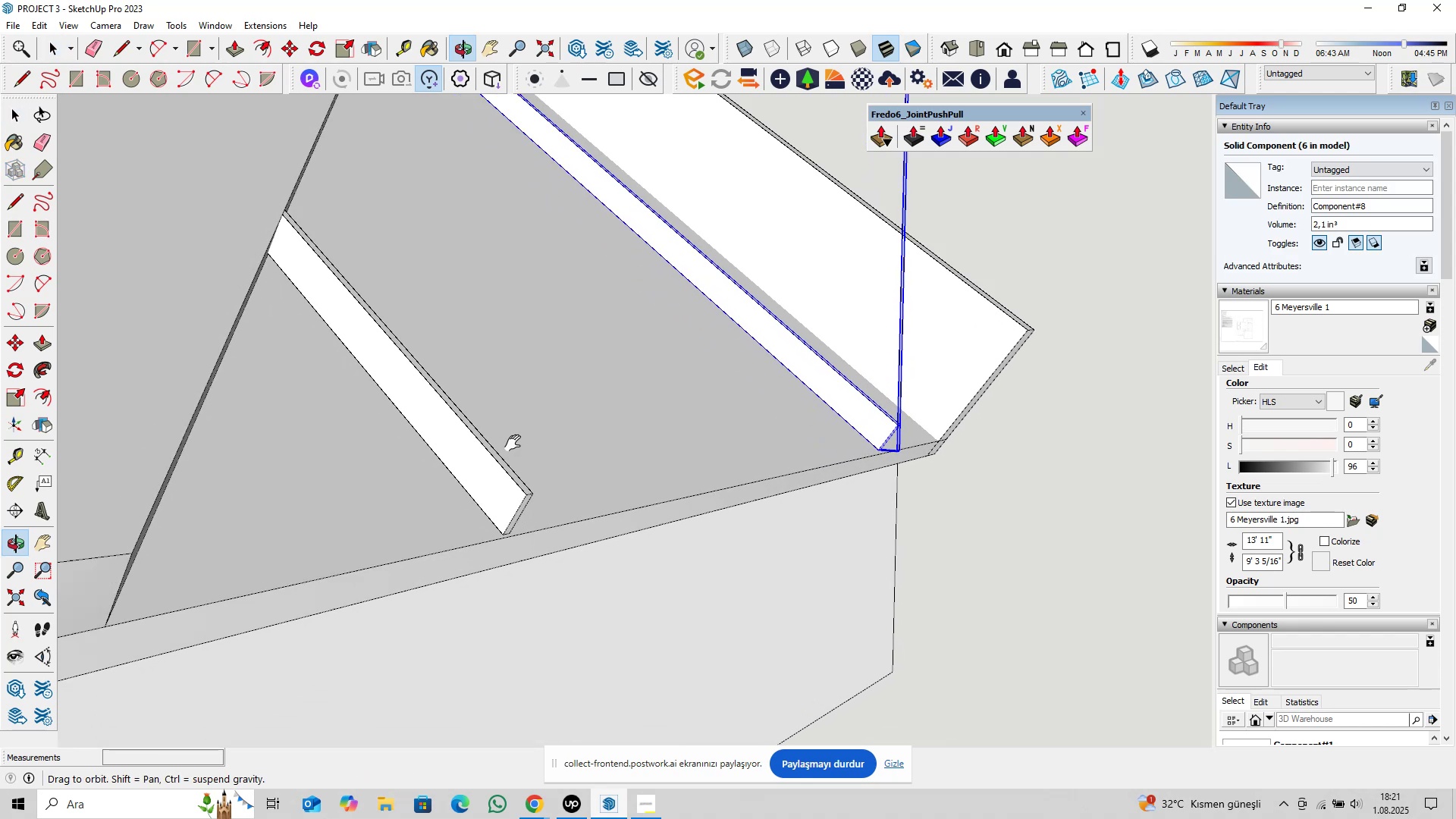 
scroll: coordinate [506, 539], scroll_direction: up, amount: 12.0
 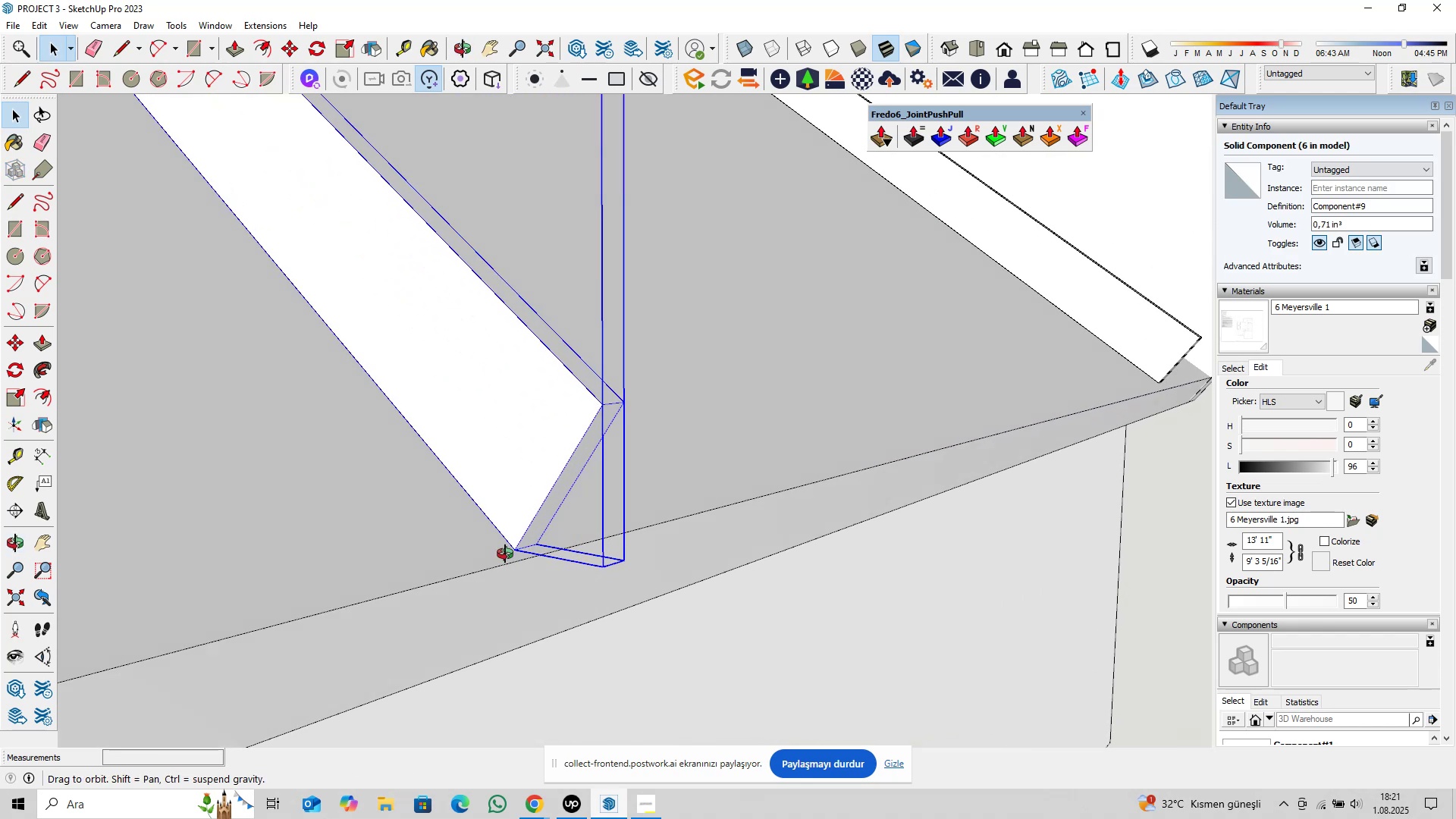 
left_click([500, 507])
 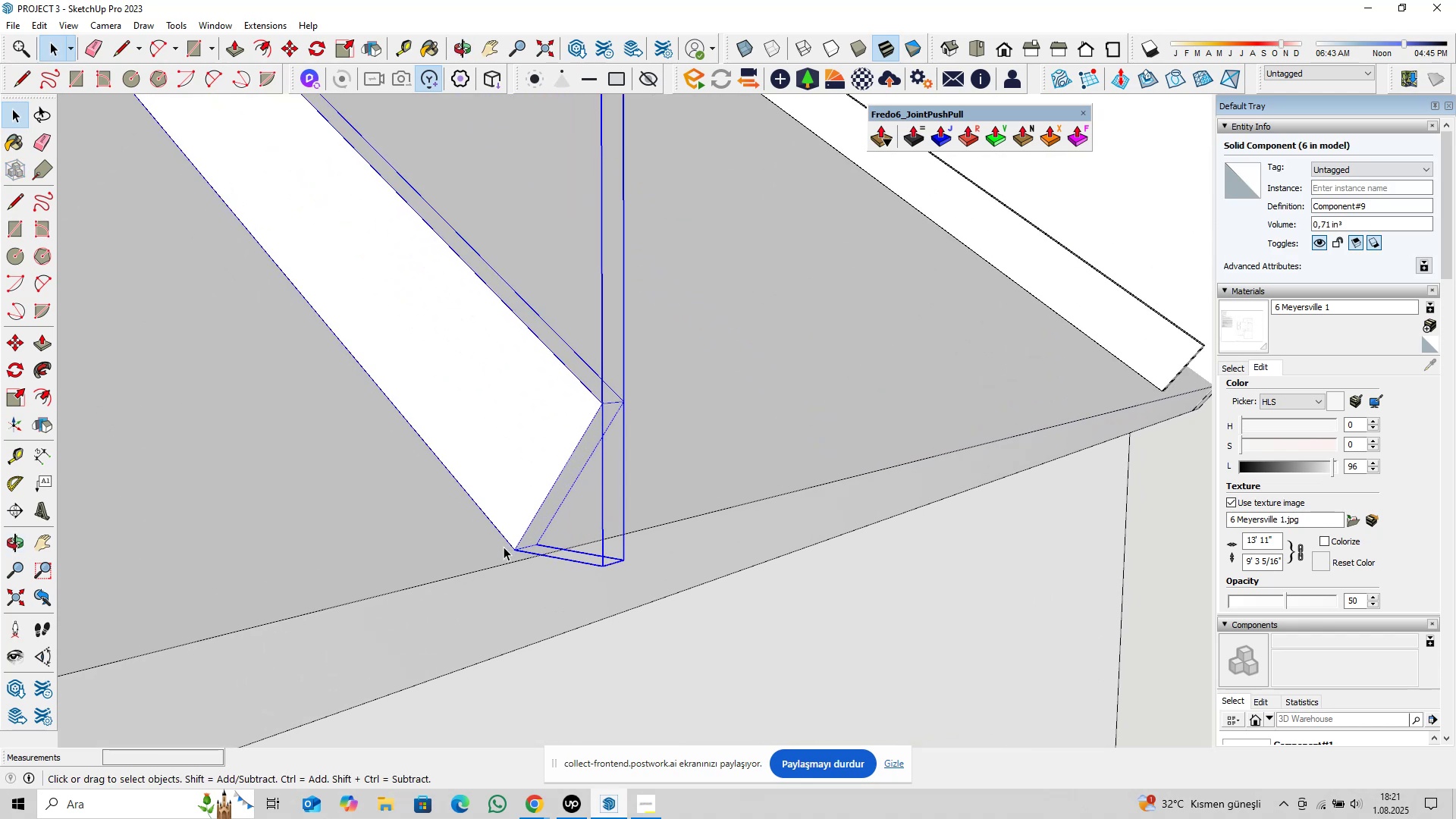 
scroll: coordinate [516, 568], scroll_direction: up, amount: 3.0
 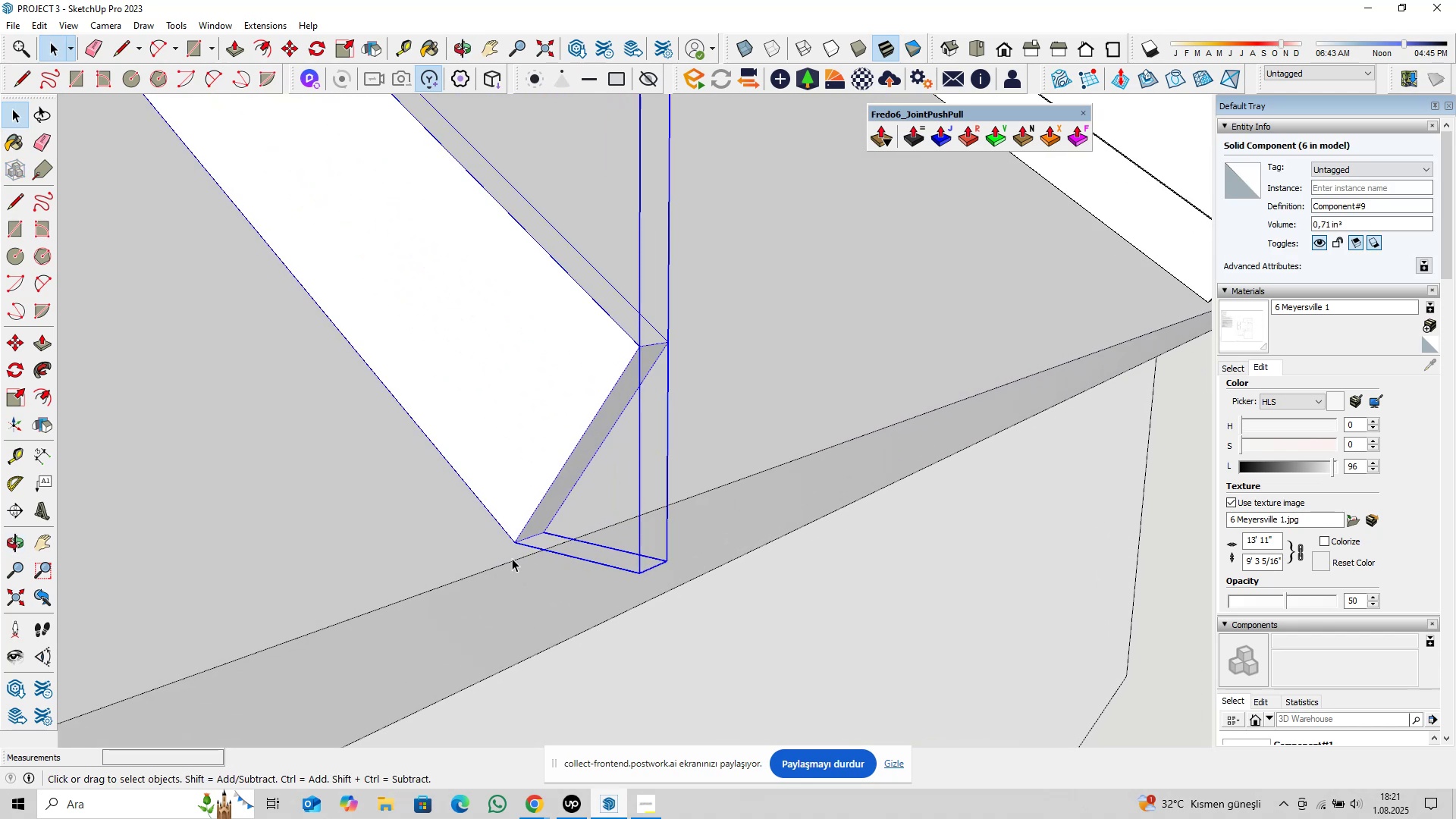 
key(M)
 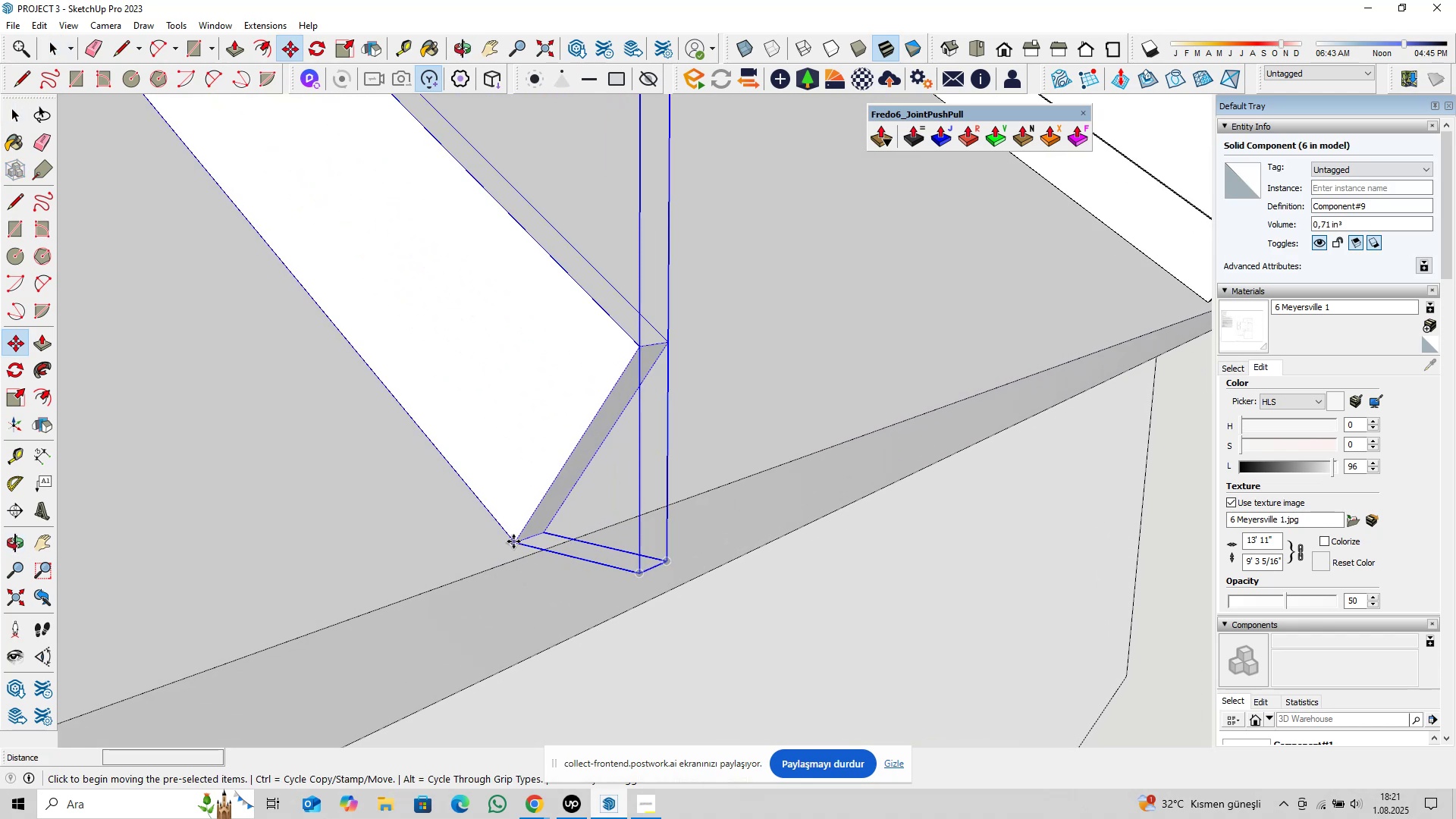 
left_click([513, 541])
 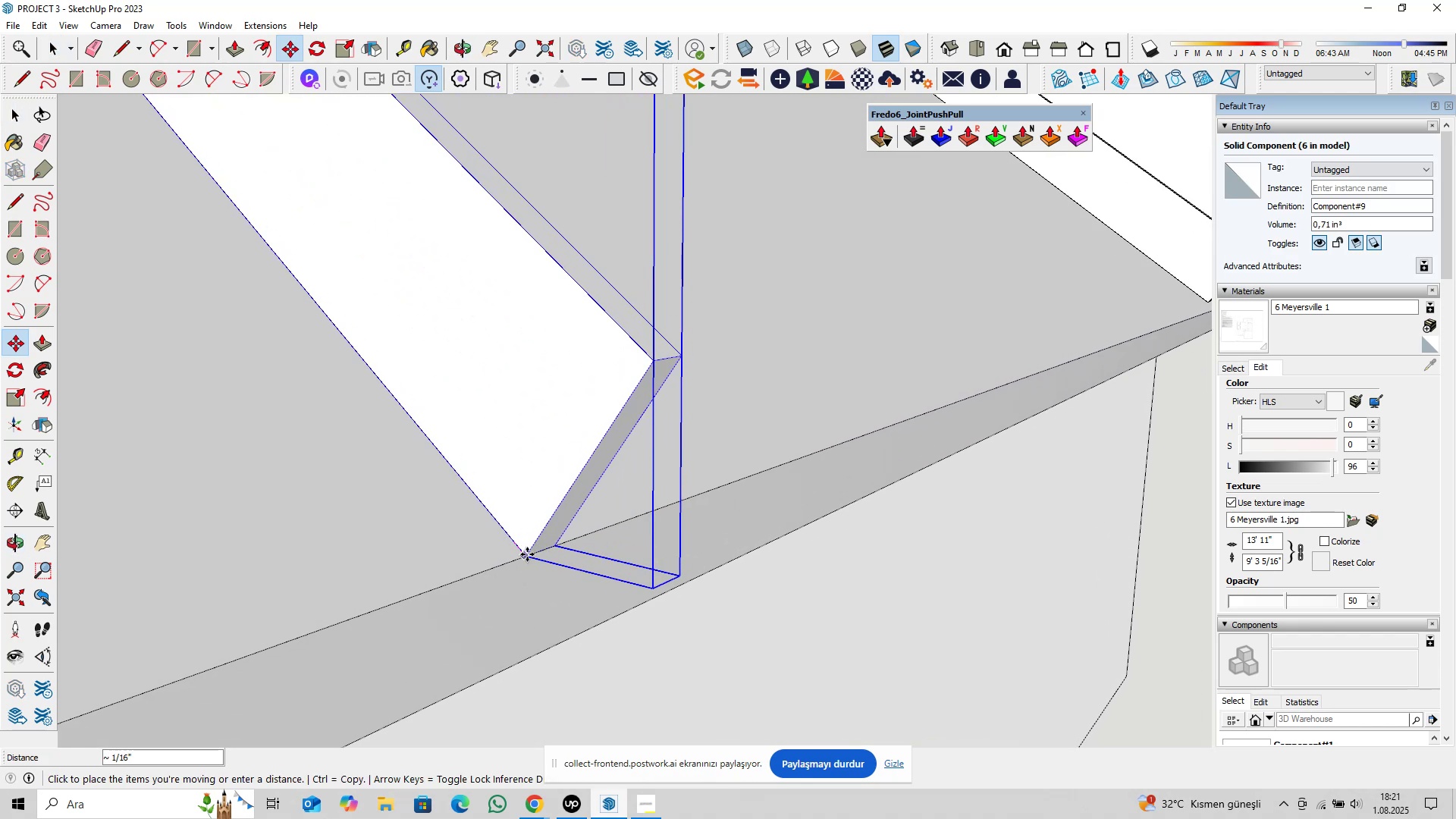 
left_click([527, 554])
 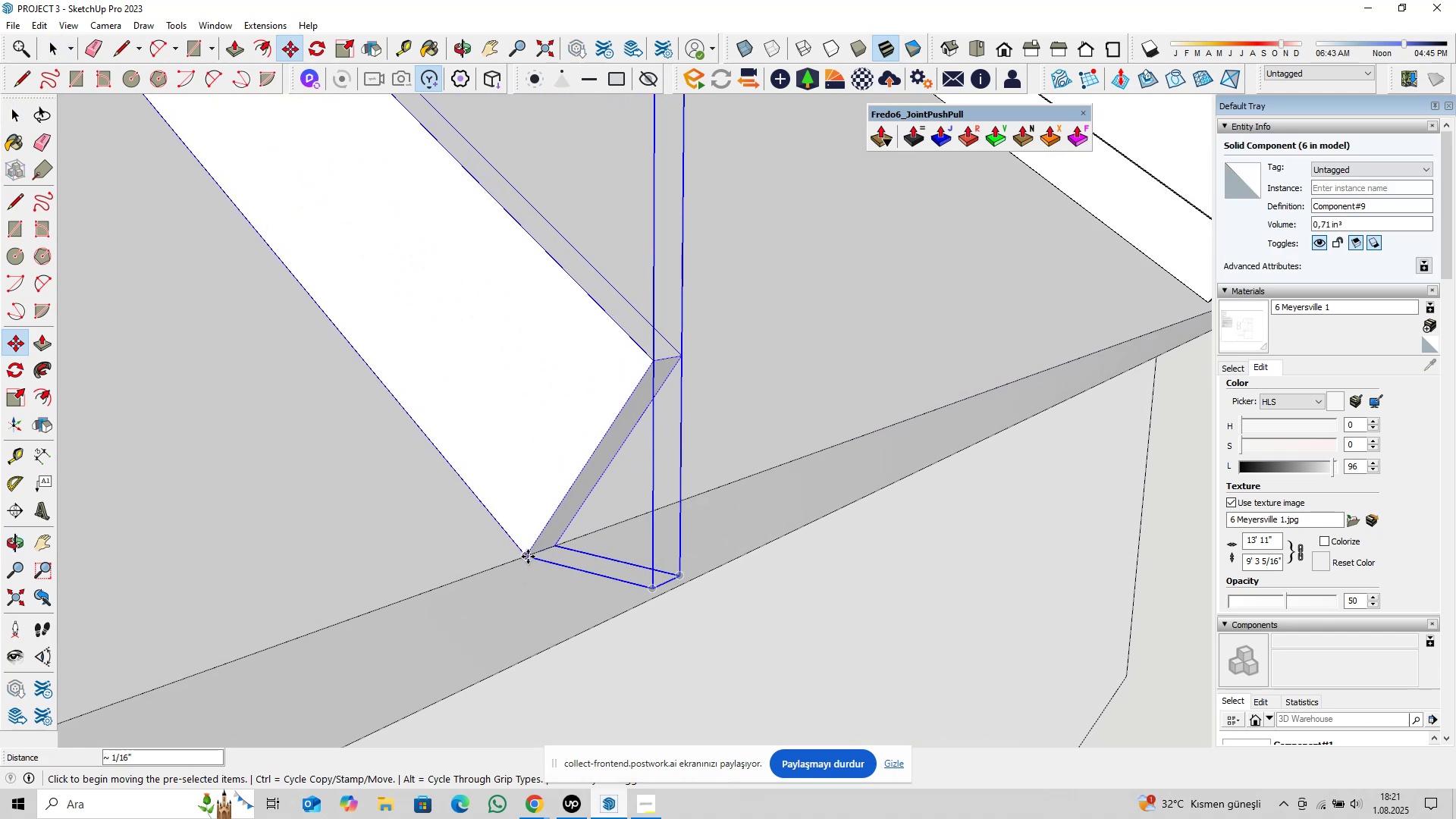 
key(Space)
 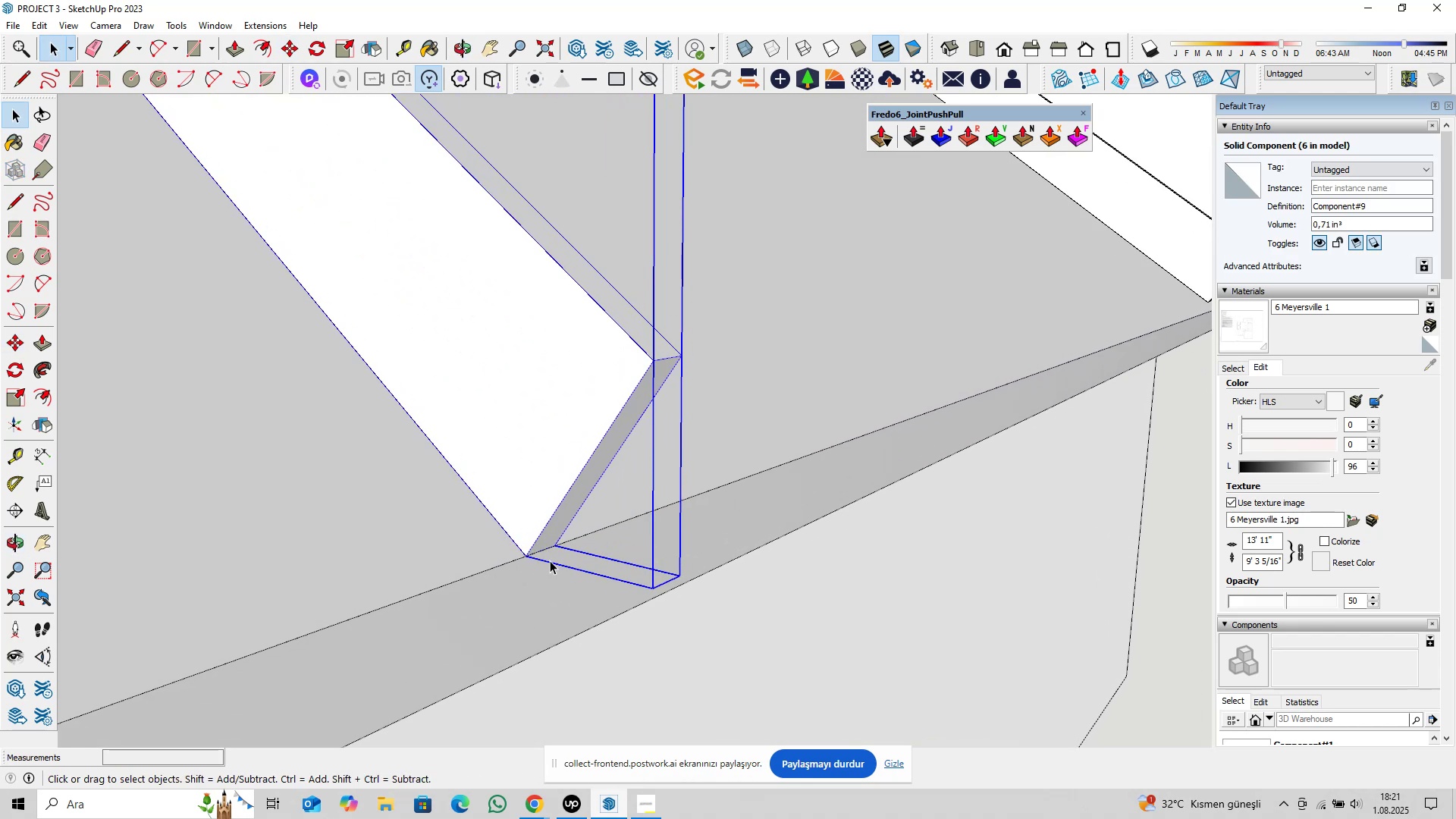 
scroll: coordinate [570, 551], scroll_direction: down, amount: 13.0
 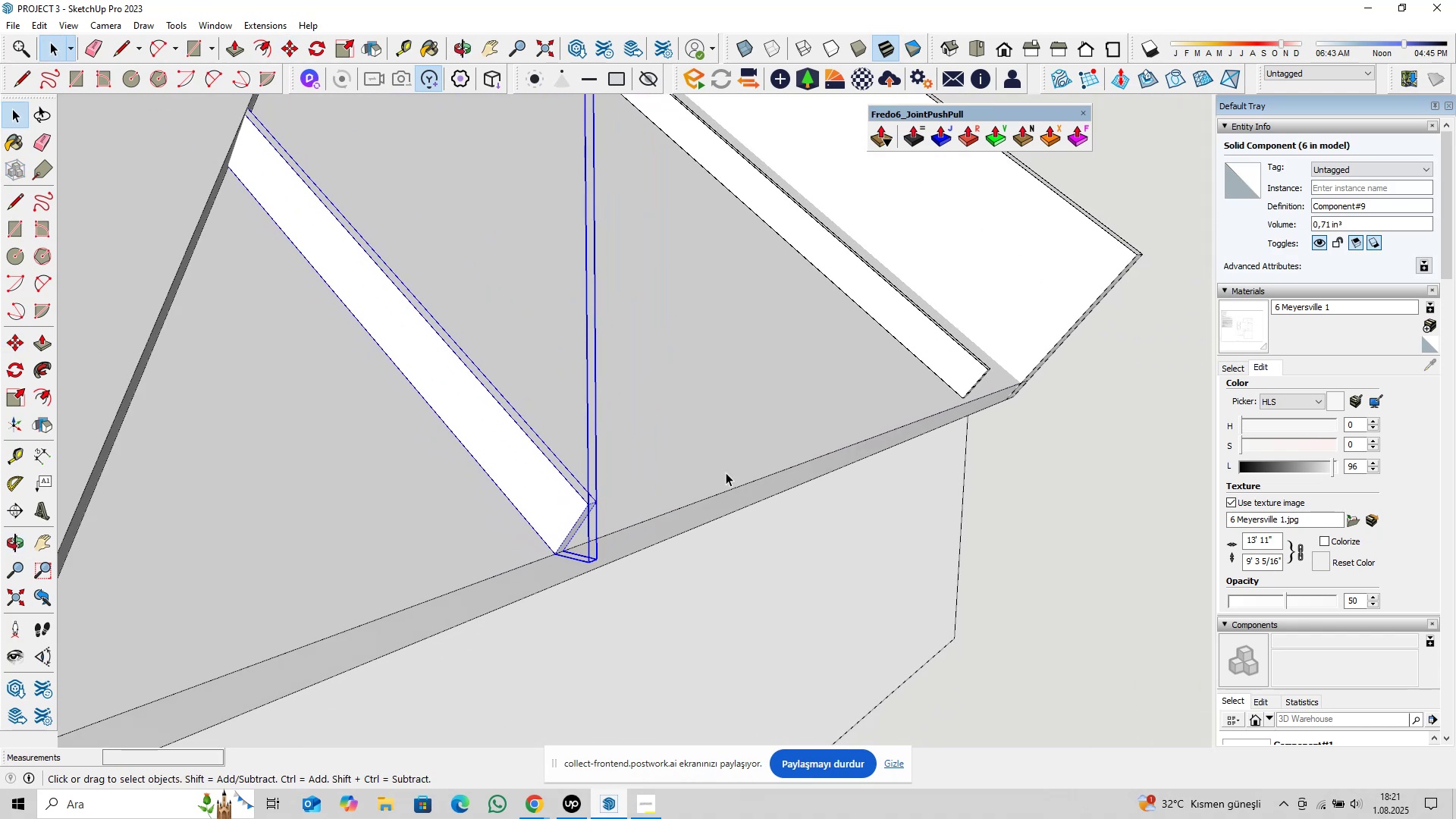 
key(Control+ControlLeft)
 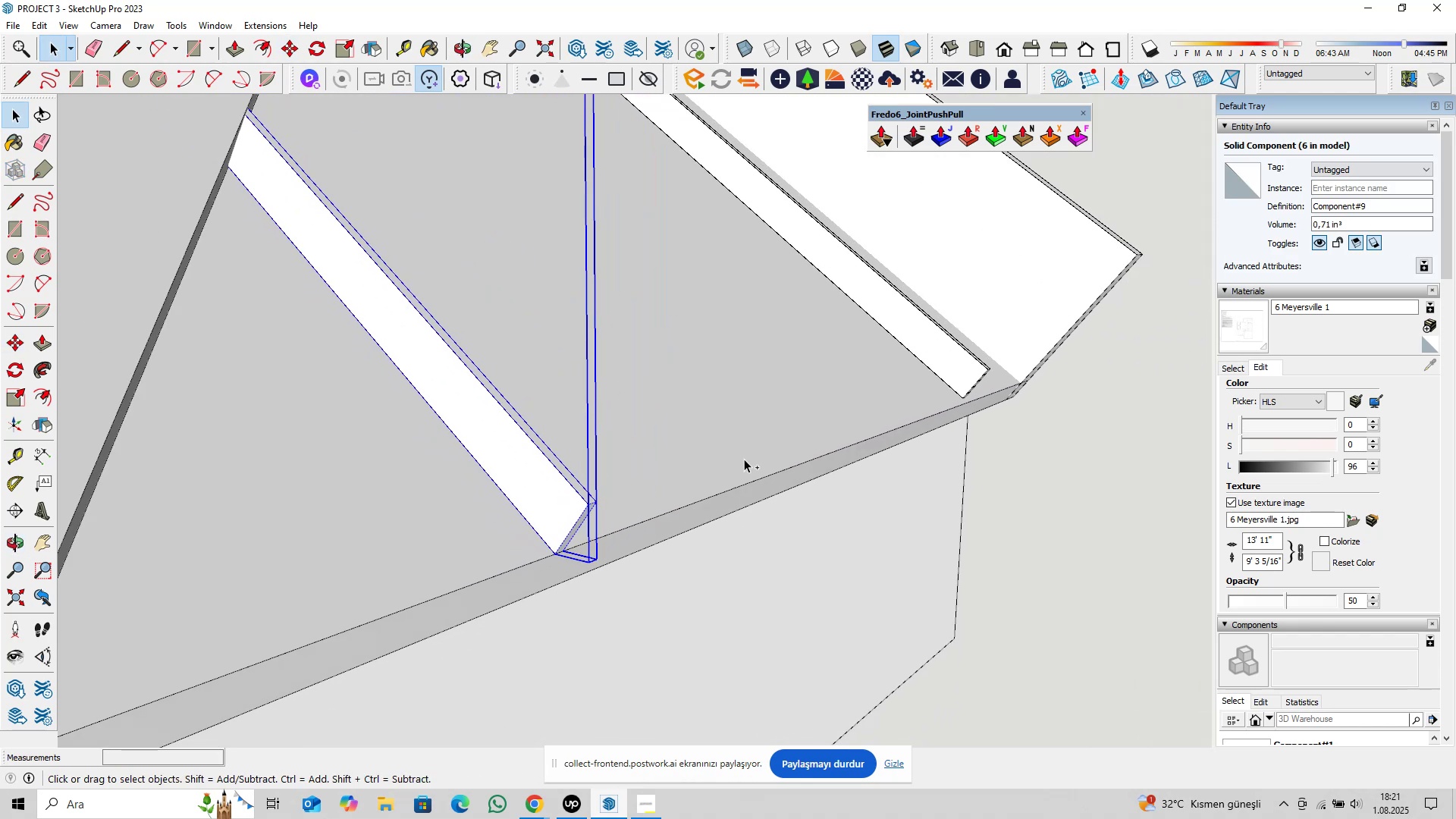 
key(Control+Z)
 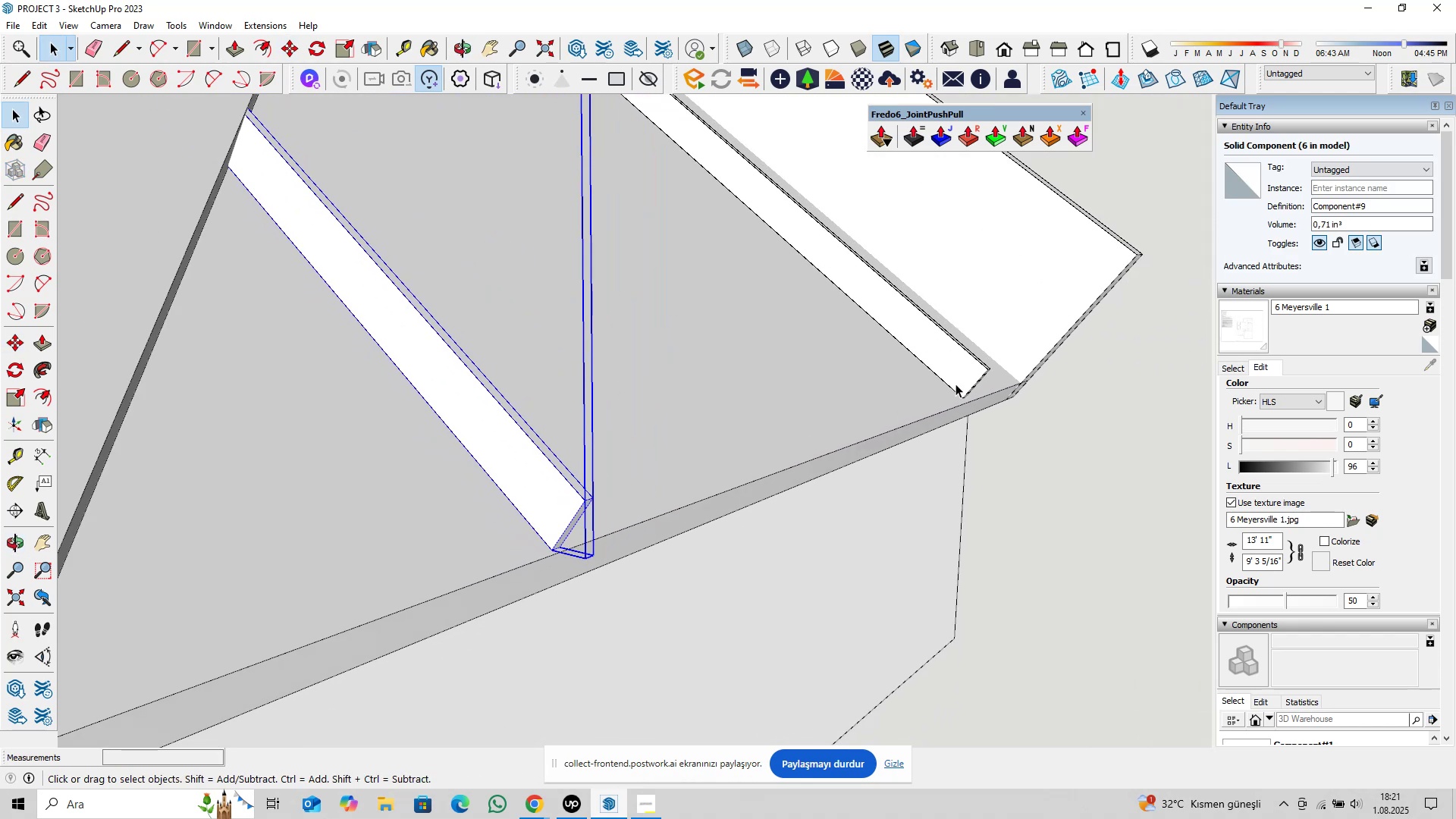 
hold_key(key=ControlLeft, duration=0.31)
left_click([959, 379])
 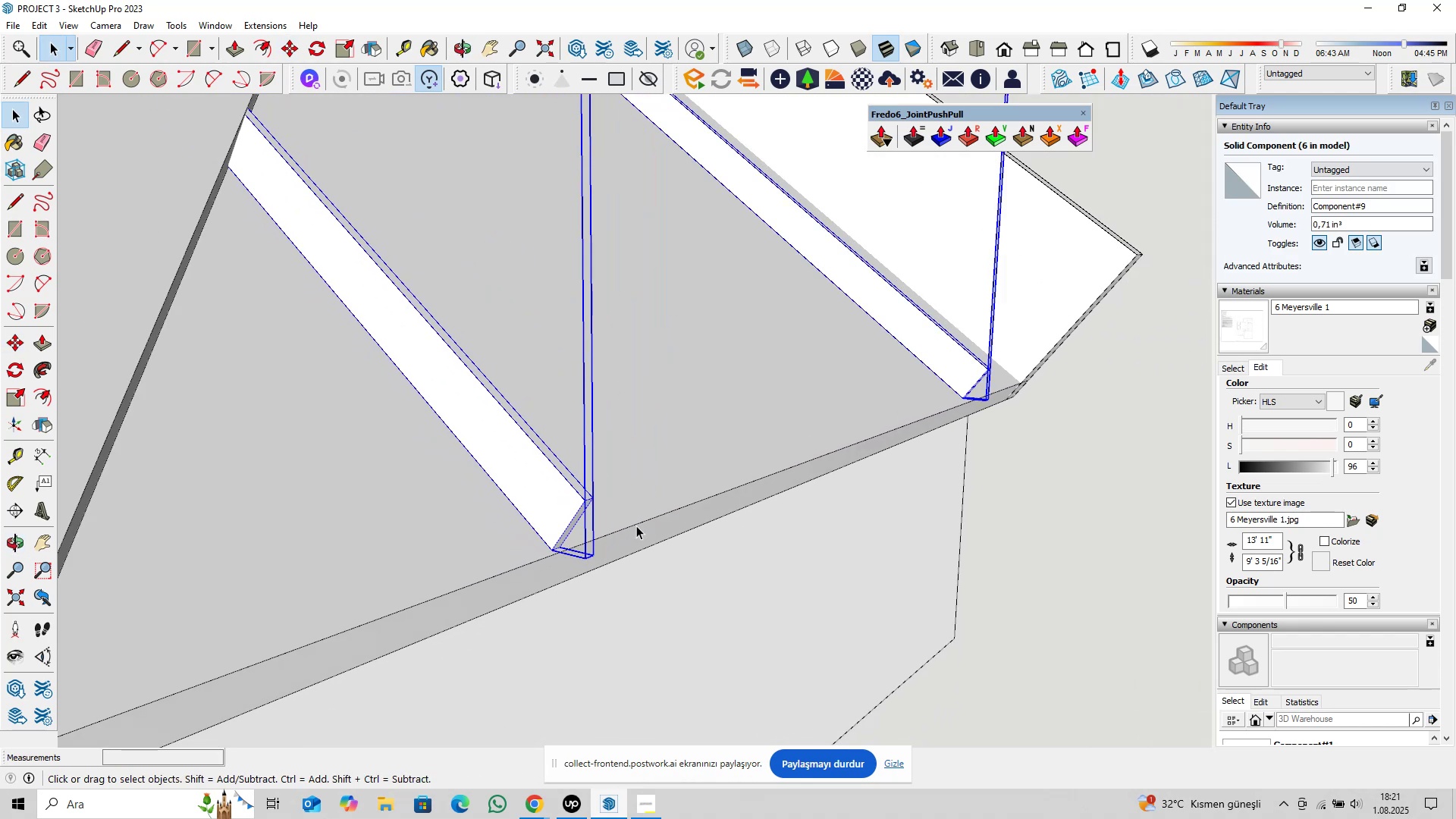 
scroll: coordinate [557, 551], scroll_direction: up, amount: 13.0
 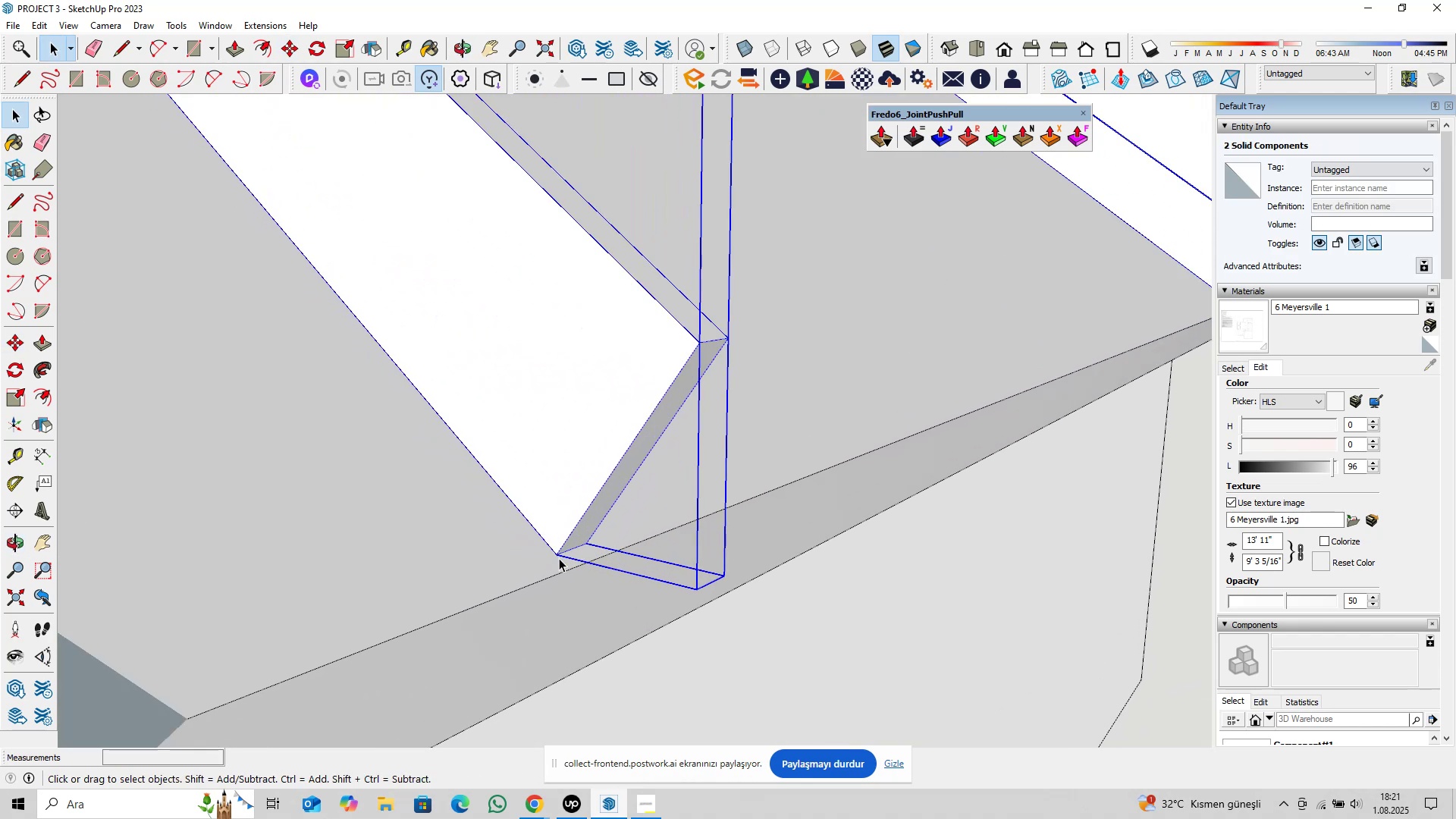 
key(M)
 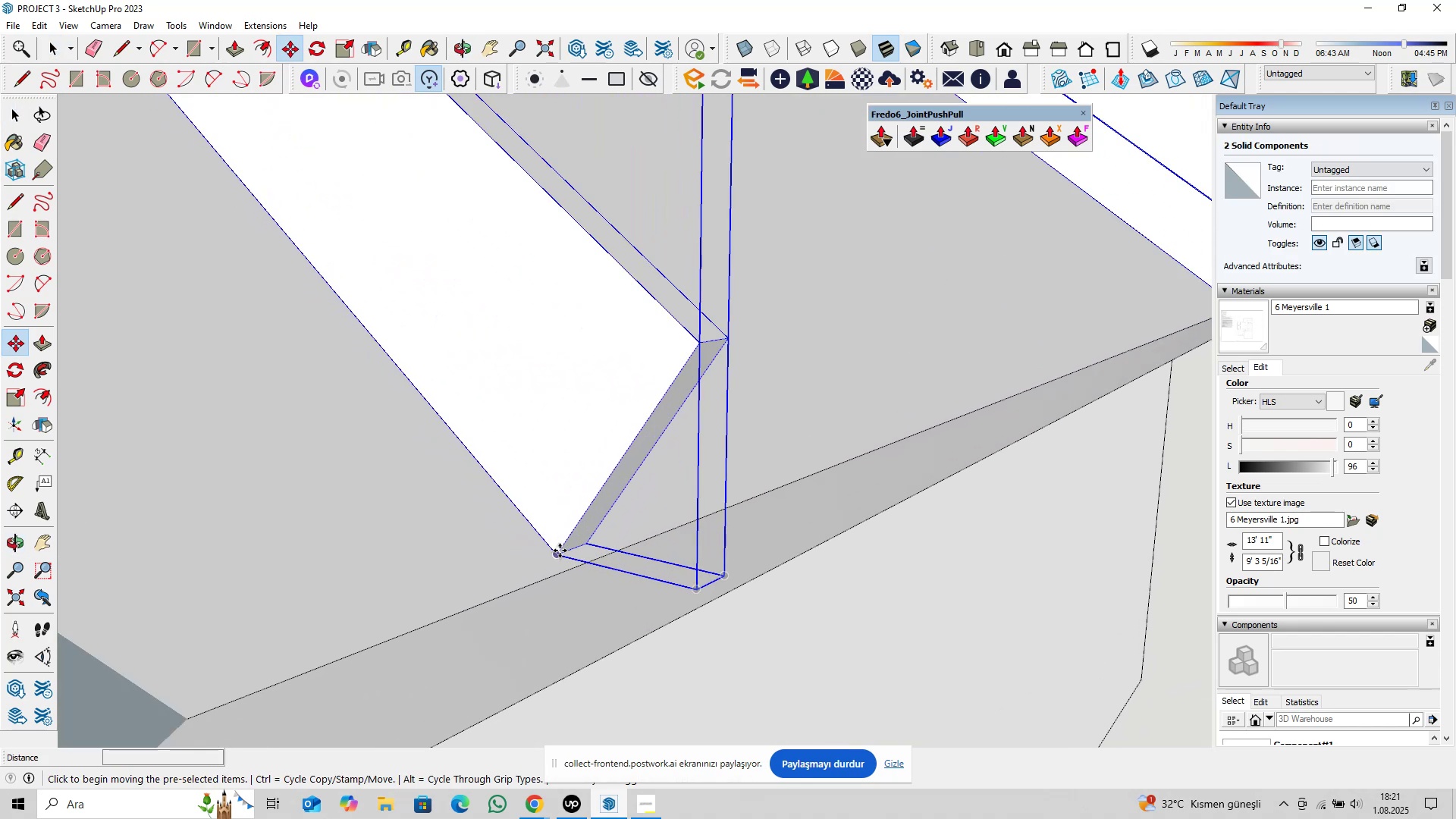 
left_click([560, 551])
 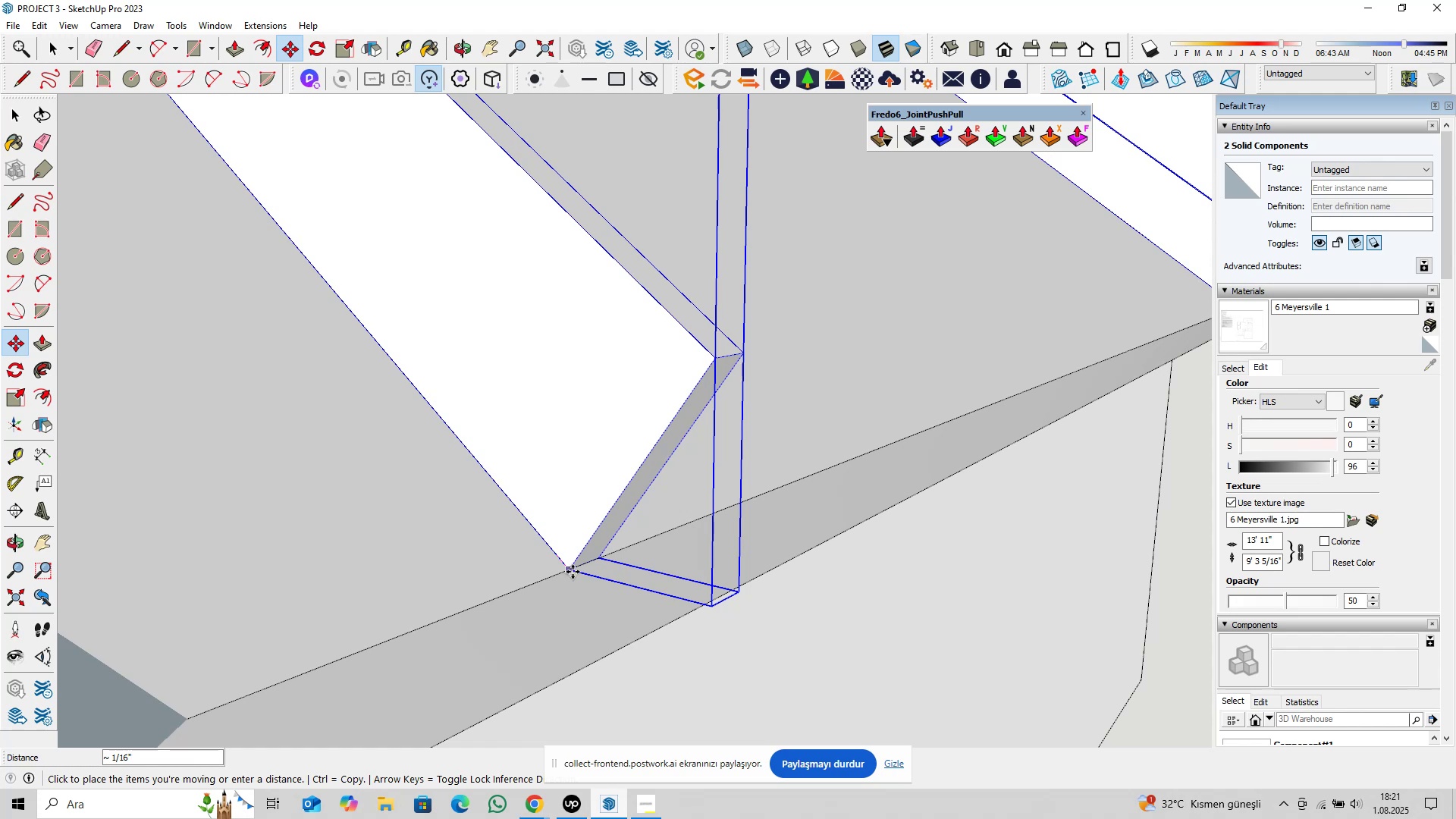 
left_click([573, 572])
 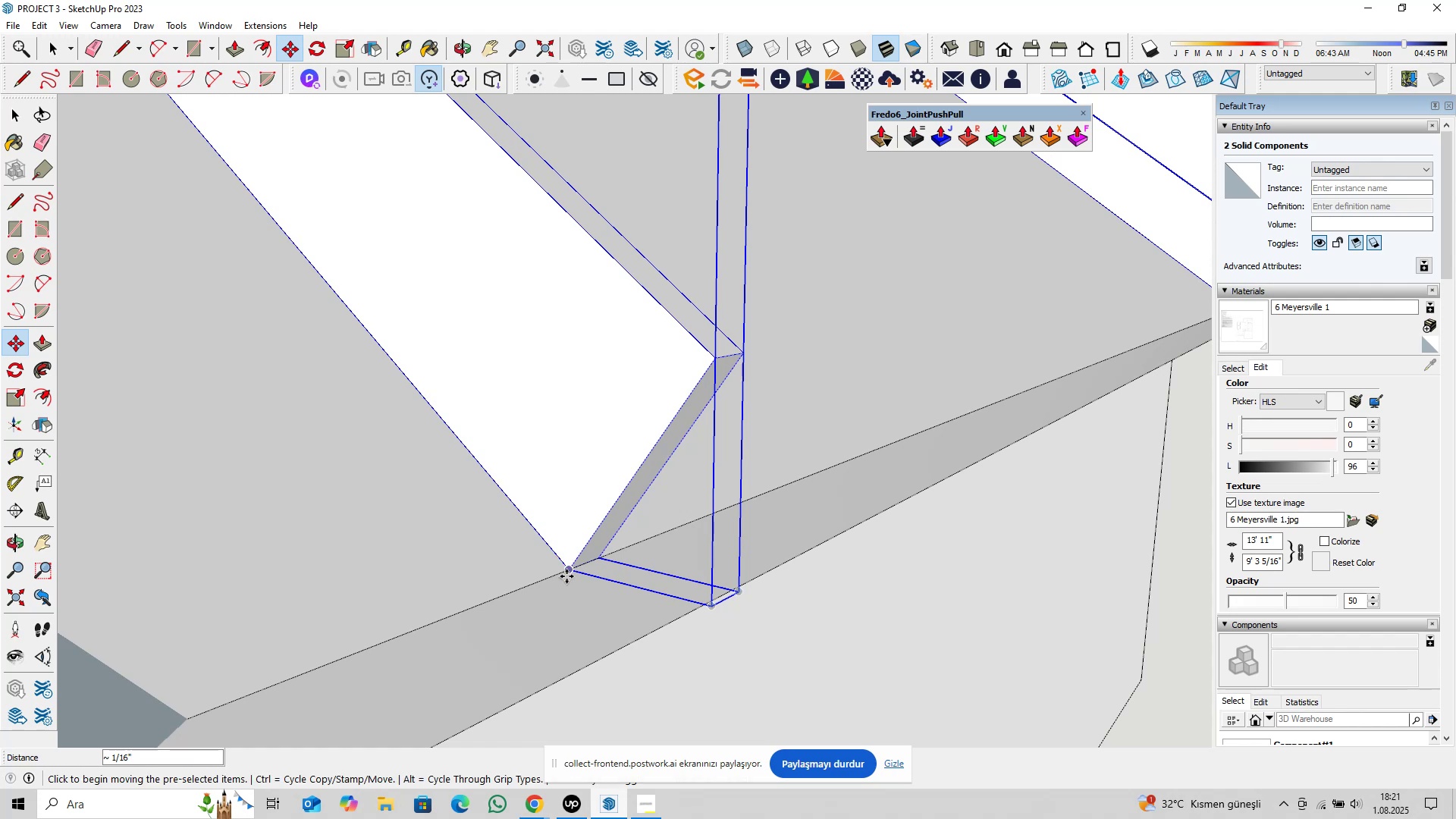 
key(Space)
 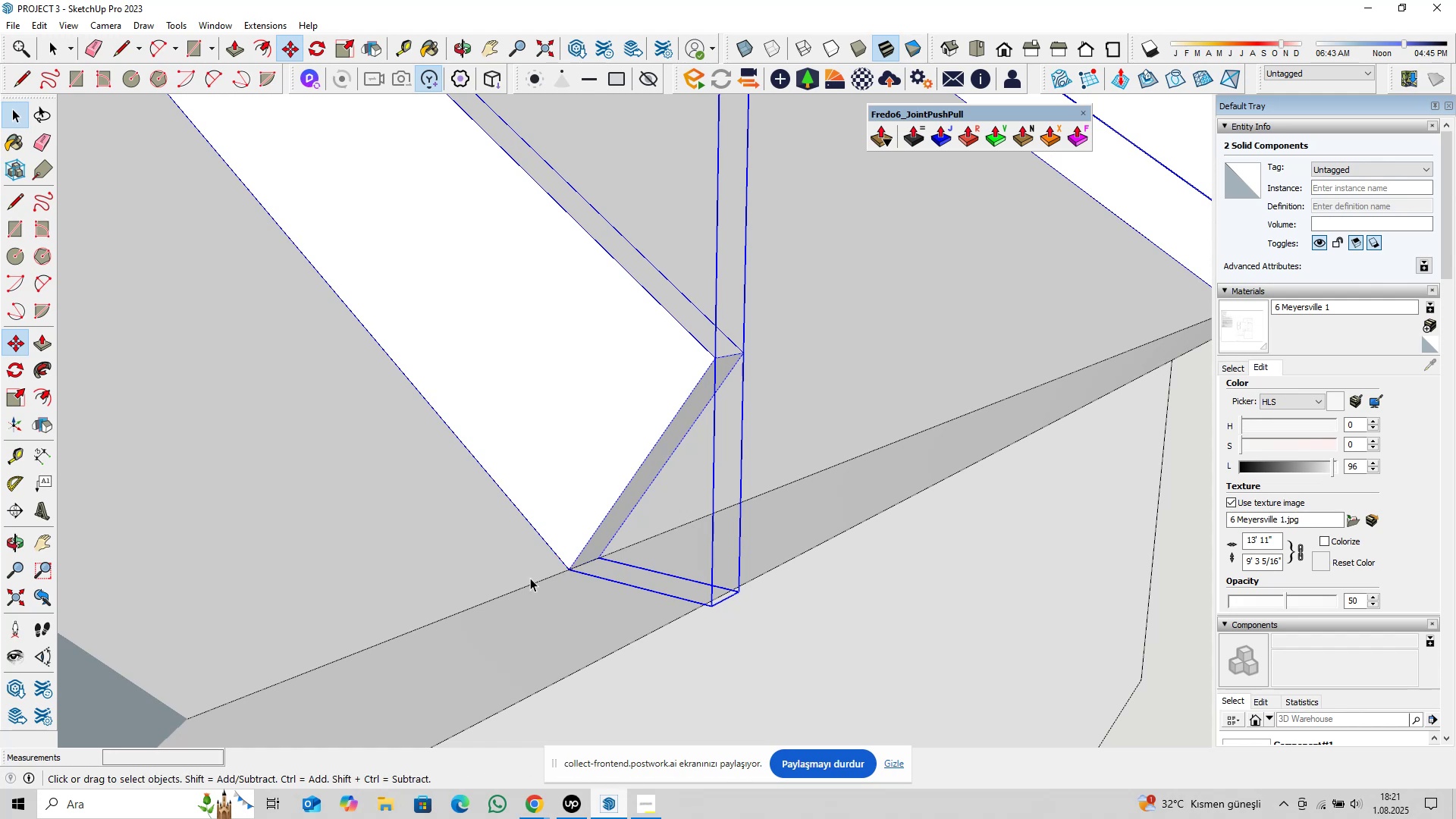 
scroll: coordinate [803, 460], scroll_direction: down, amount: 10.0
 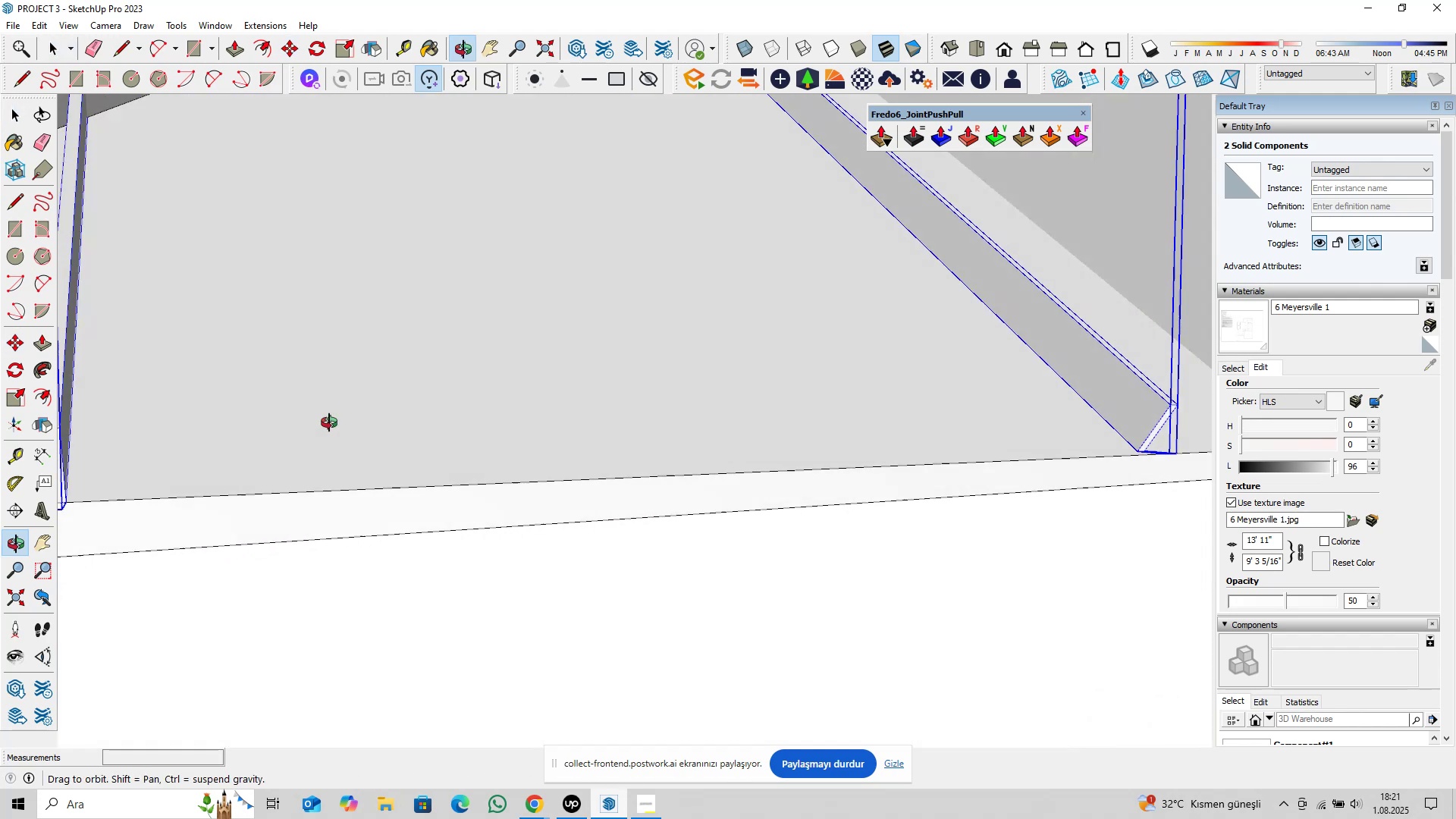 
key(Shift+ShiftLeft)
 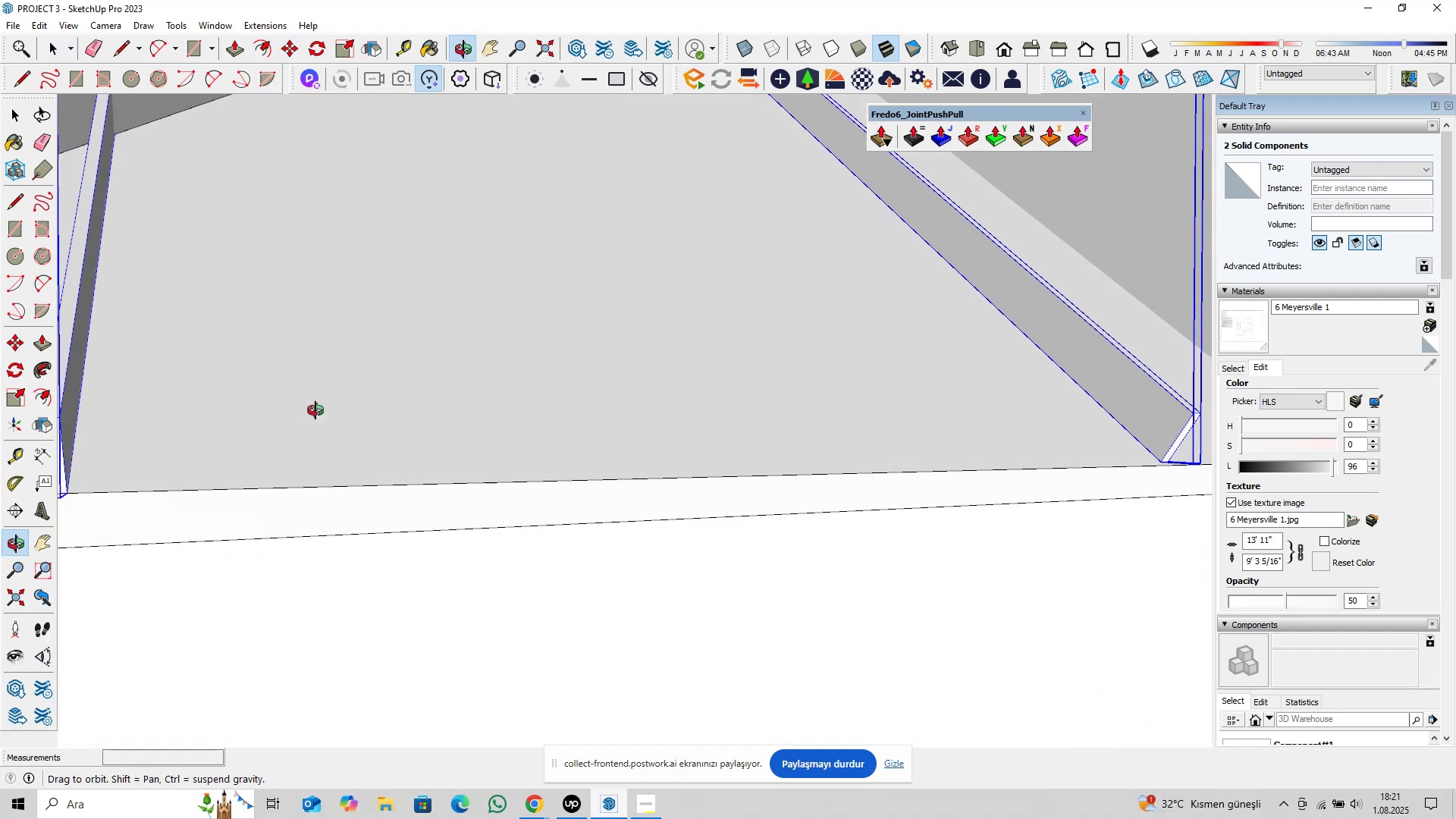 
hold_key(key=ShiftLeft, duration=0.7)
 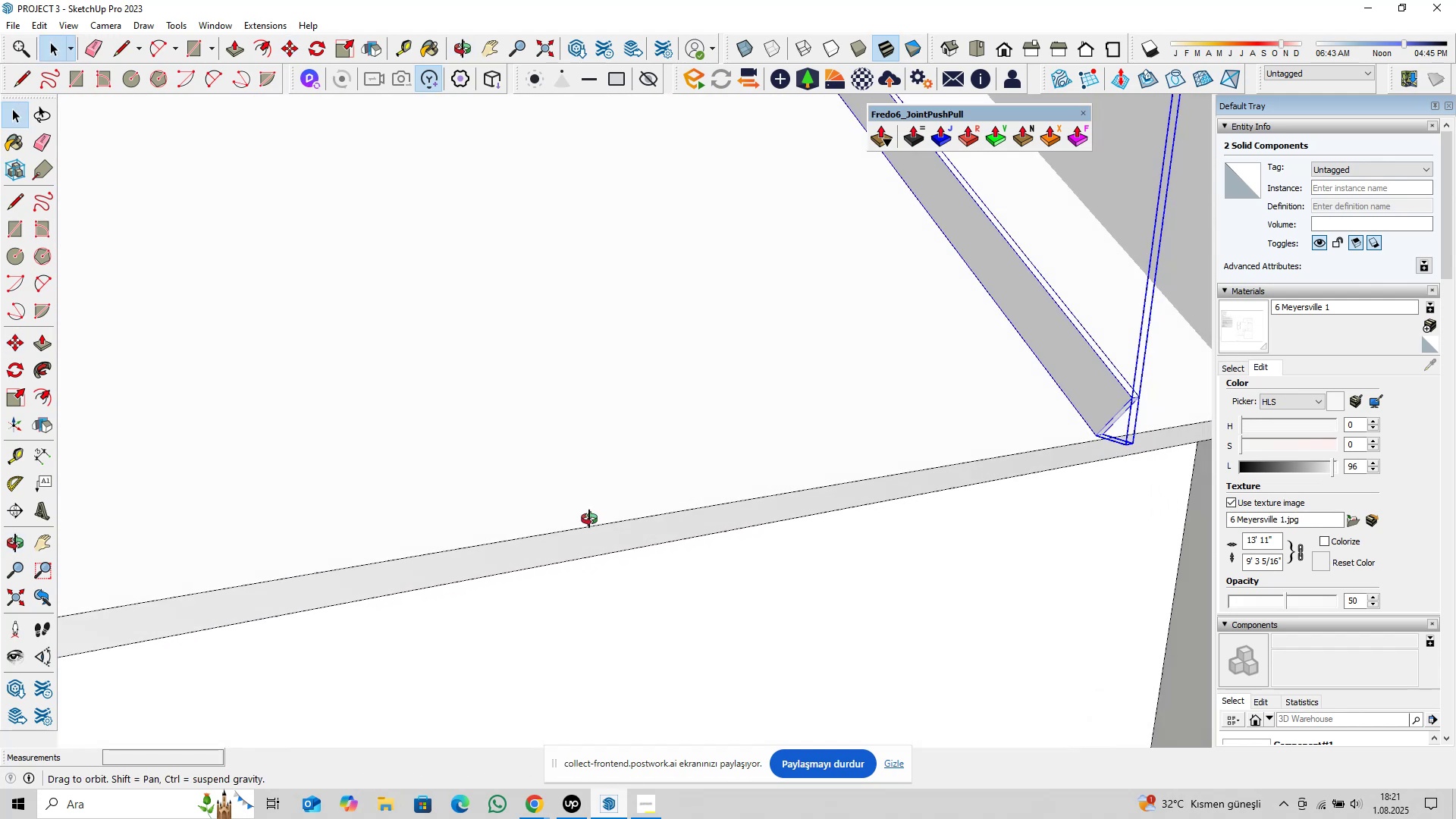 
hold_key(key=ShiftLeft, duration=0.32)
 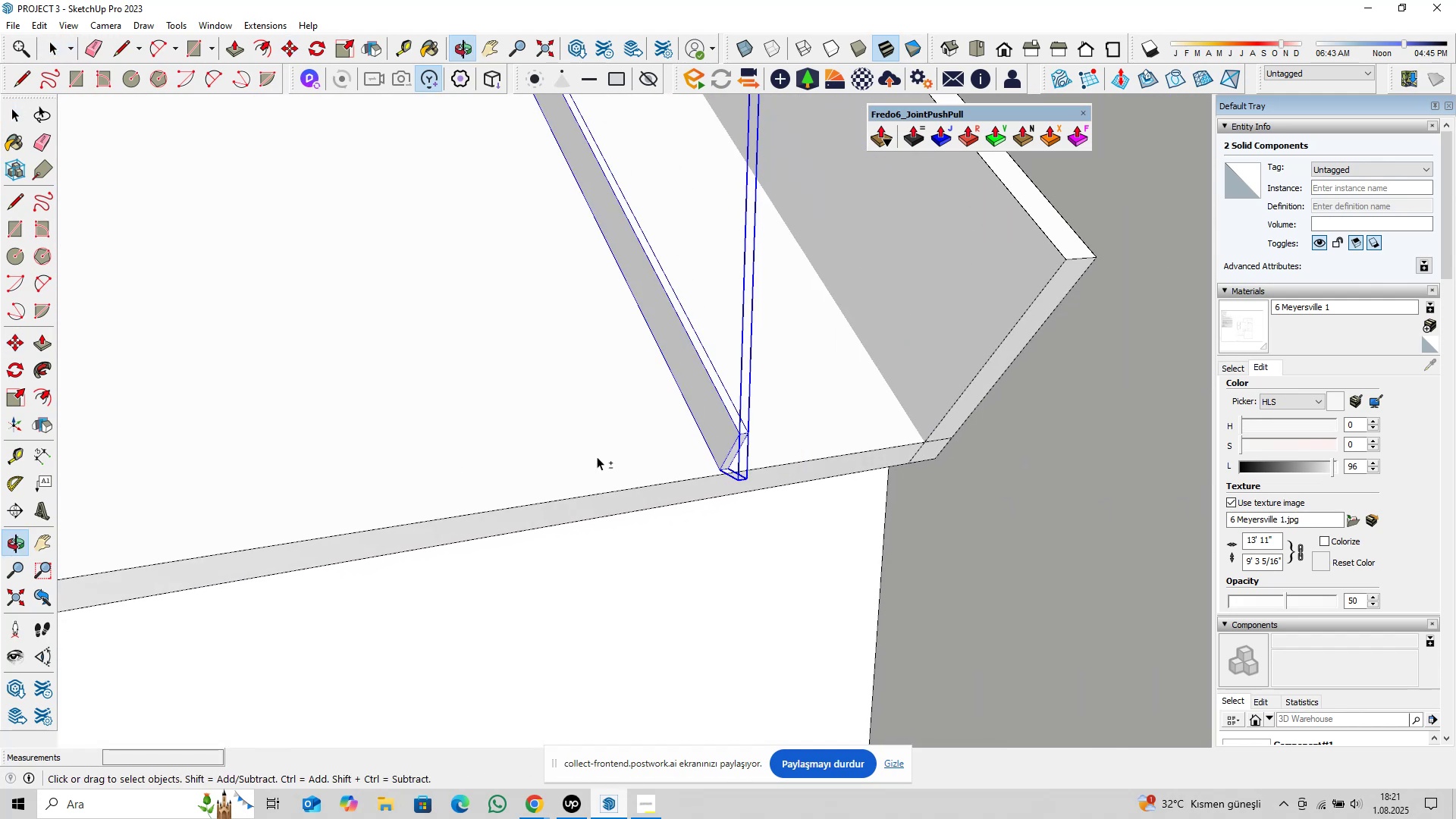 
scroll: coordinate [770, 479], scroll_direction: up, amount: 5.0
 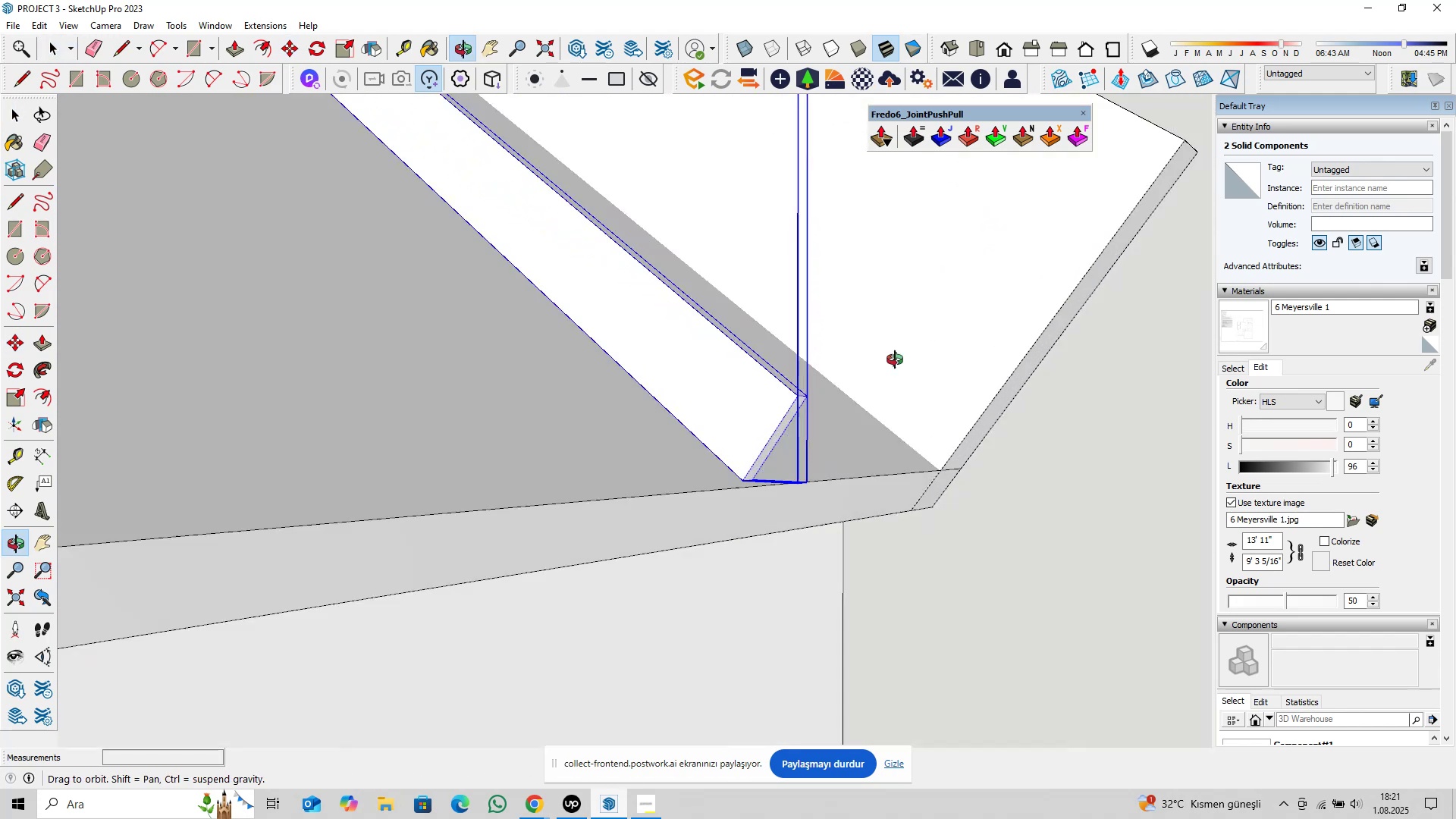 
scroll: coordinate [824, 438], scroll_direction: down, amount: 5.0
 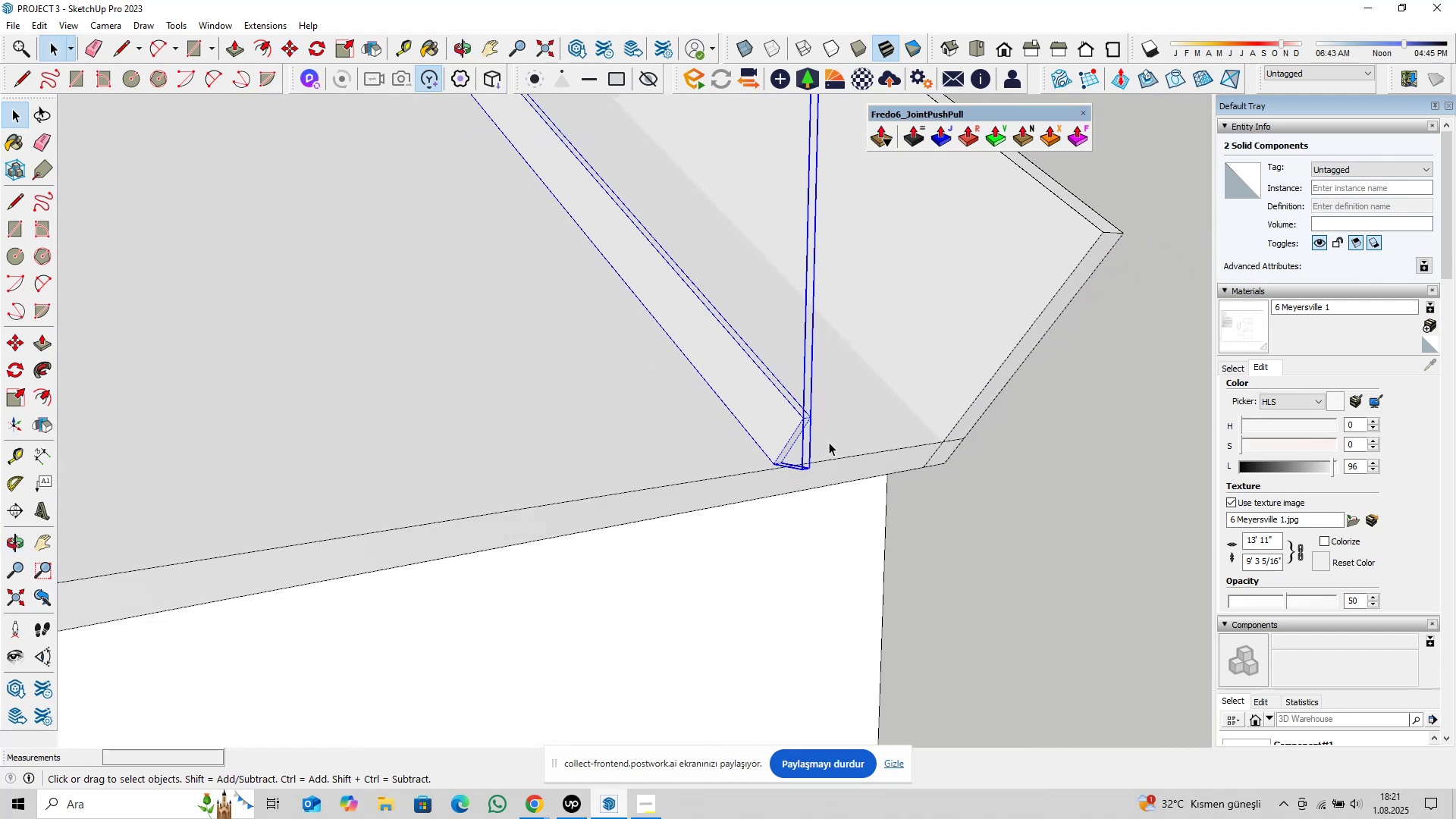 
key(Control+Z)
 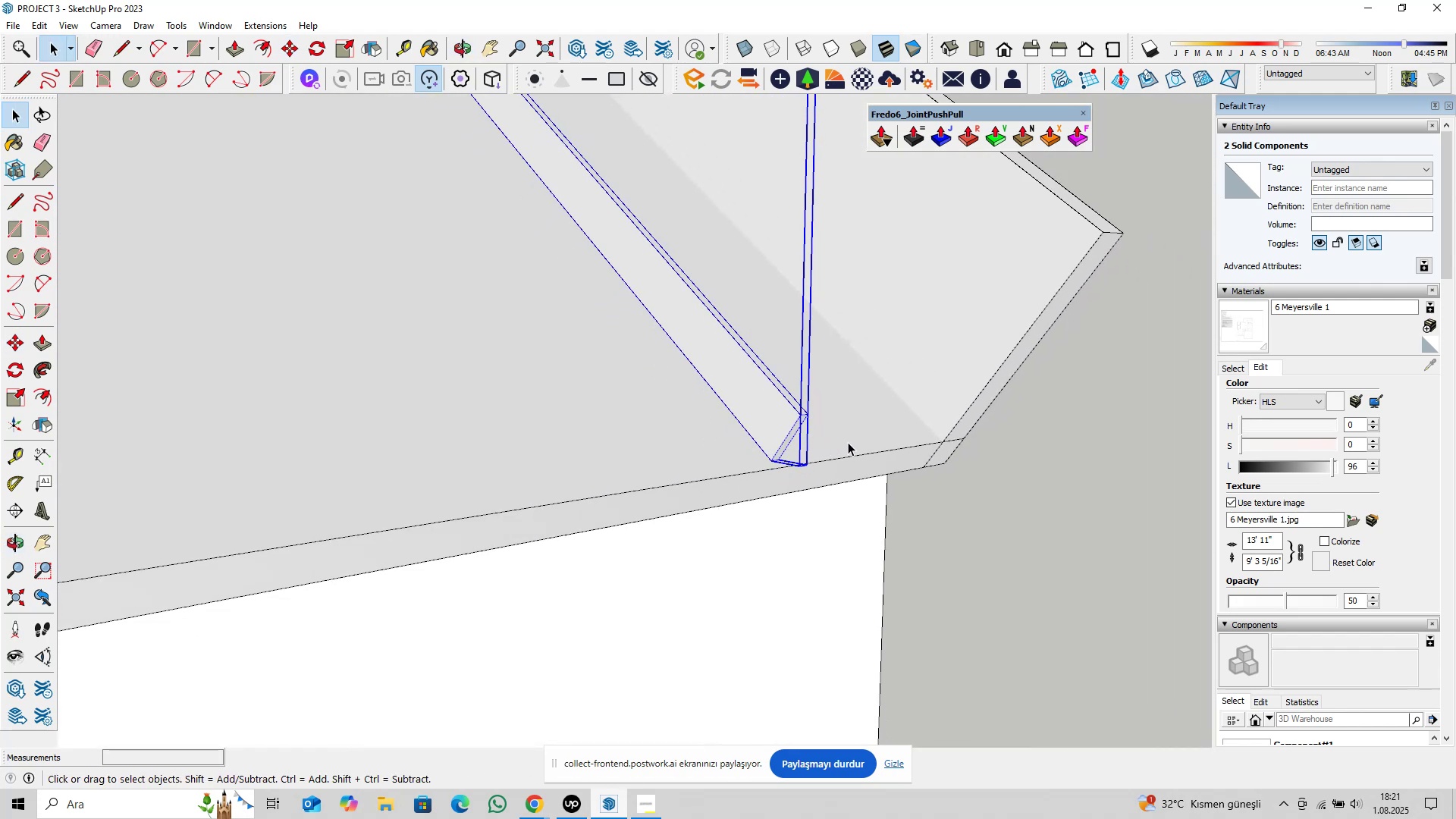 
scroll: coordinate [846, 453], scroll_direction: down, amount: 10.0
 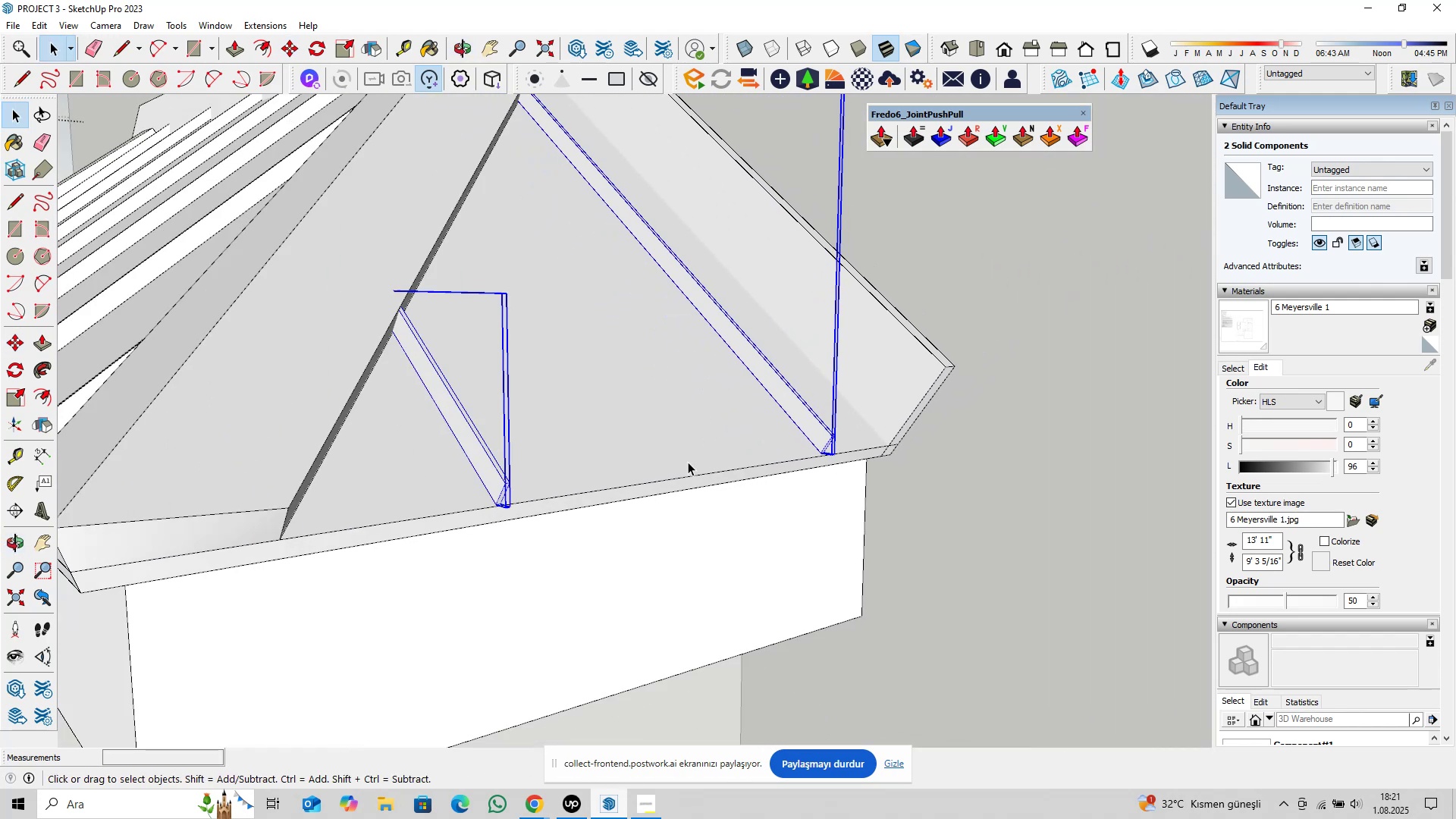 
hold_key(key=ShiftLeft, duration=0.42)
 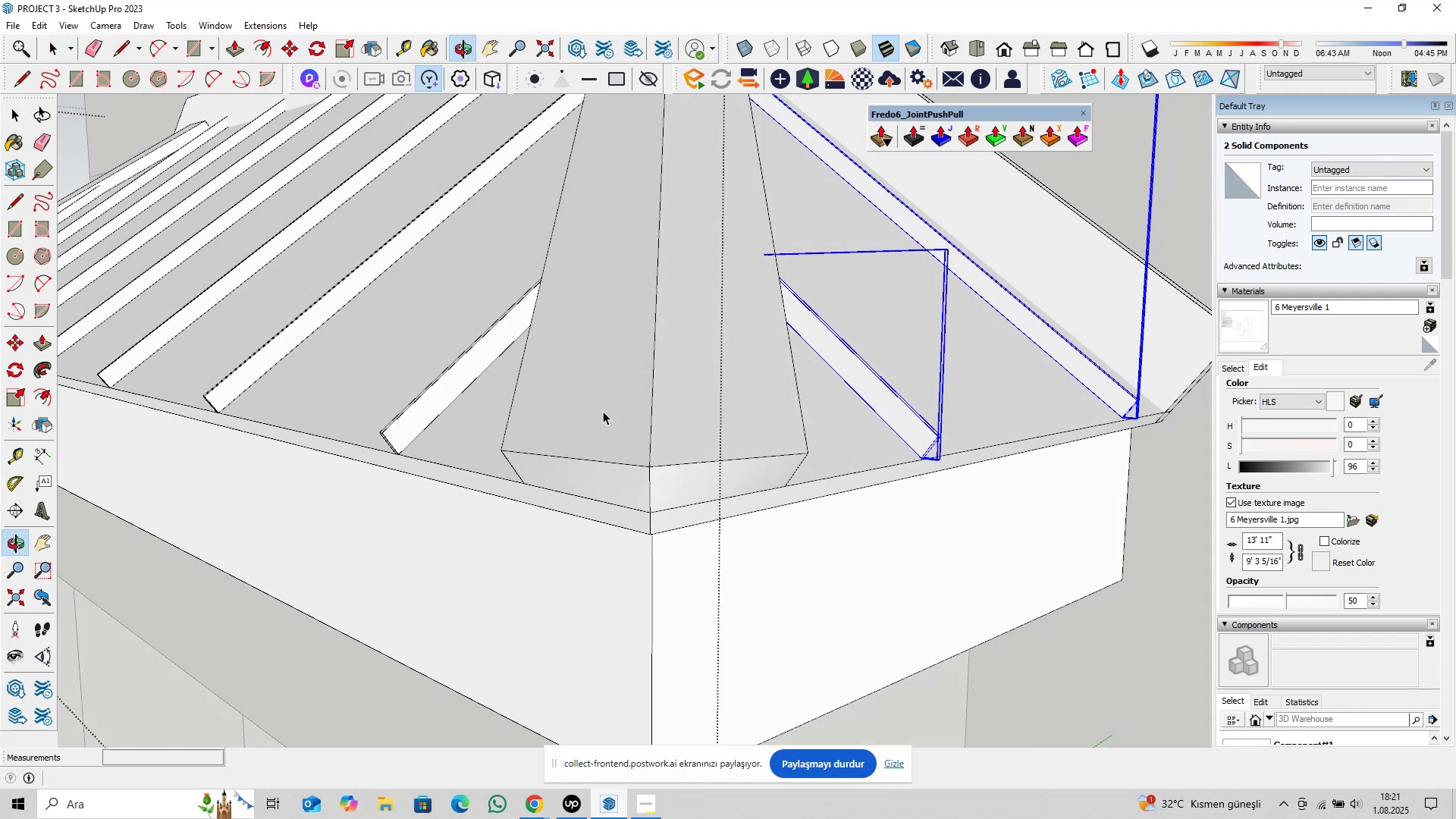 
hold_key(key=ShiftLeft, duration=0.41)
 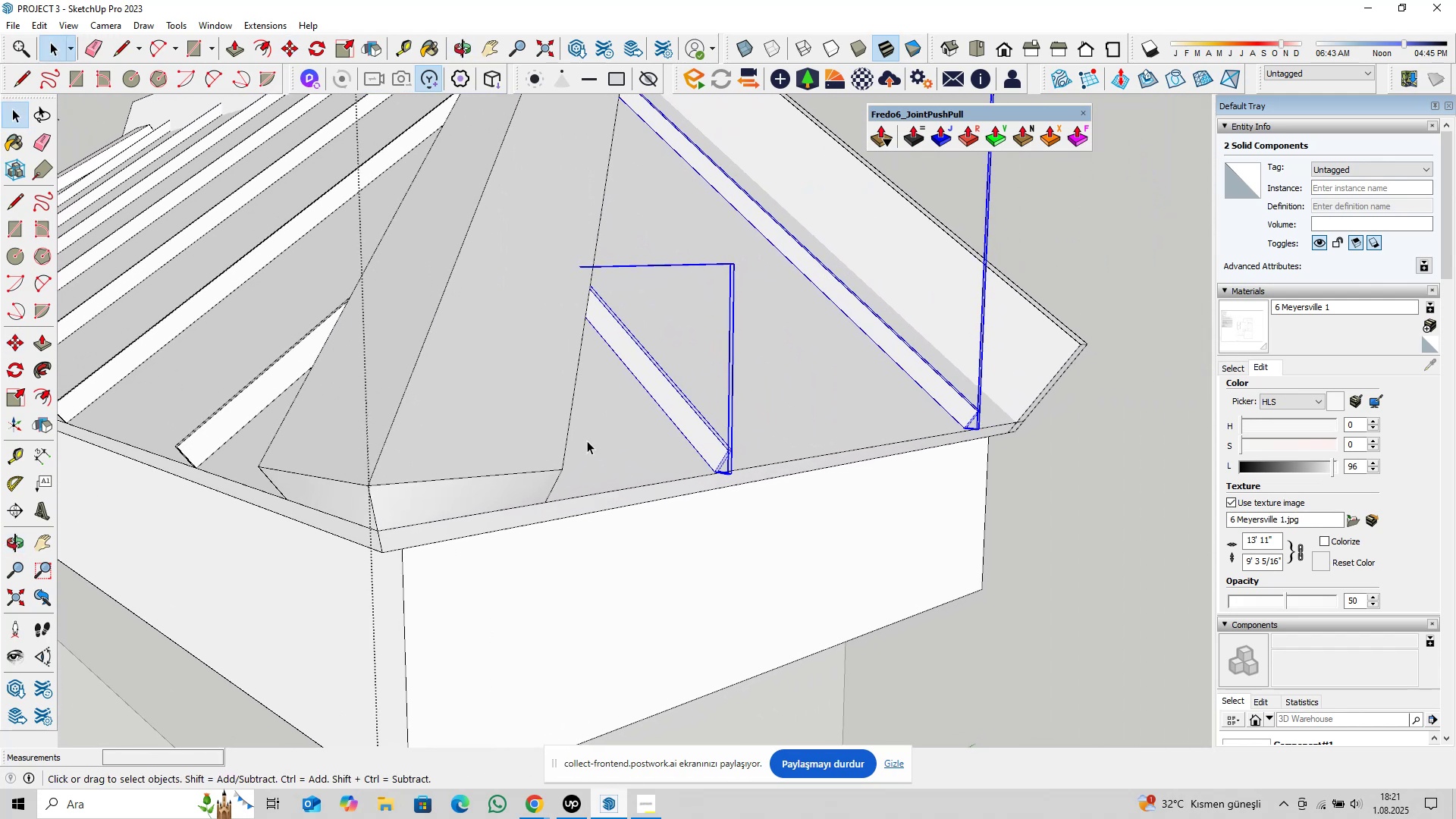 
scroll: coordinate [701, 502], scroll_direction: up, amount: 16.0
 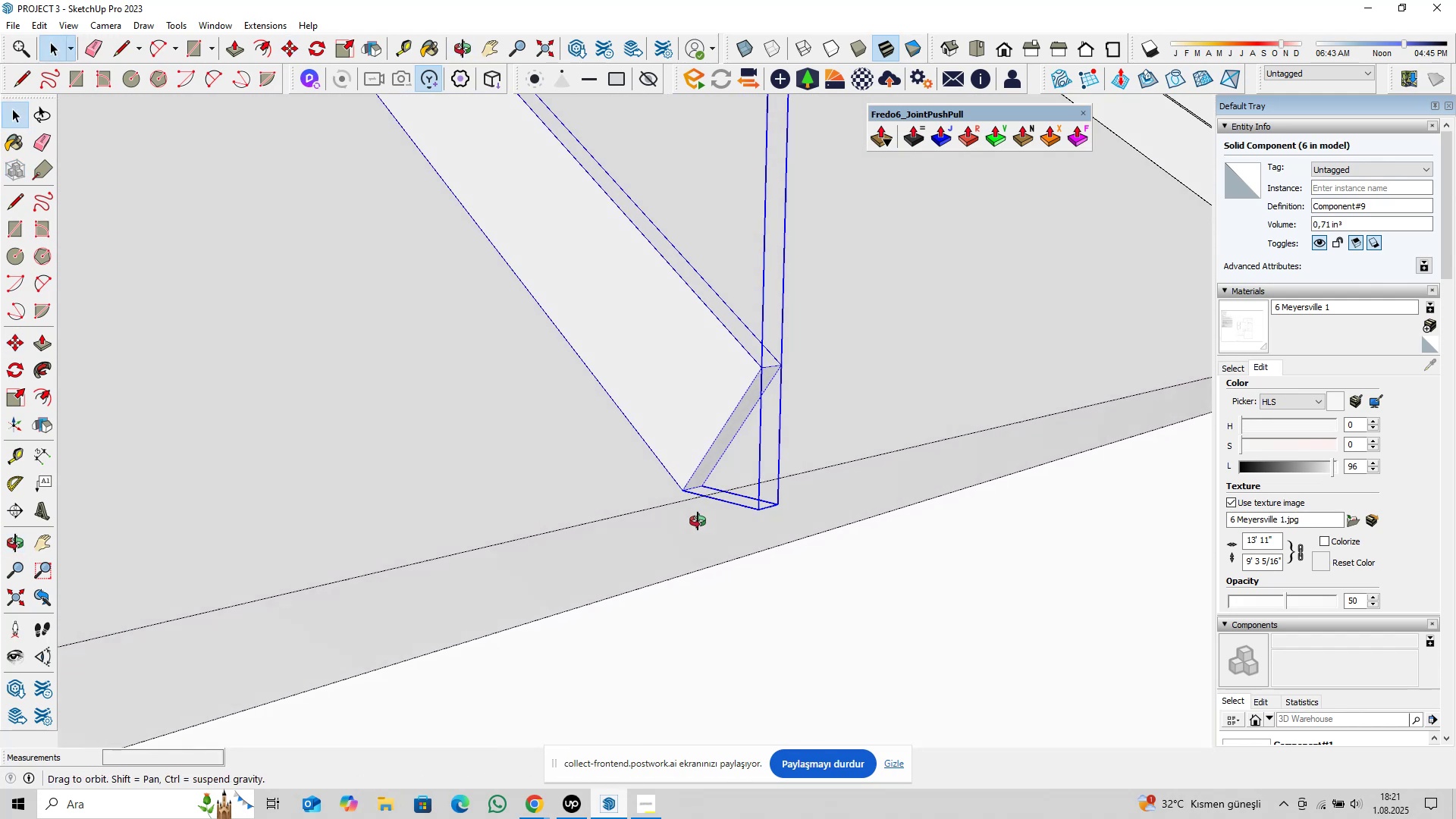 
key(M)
 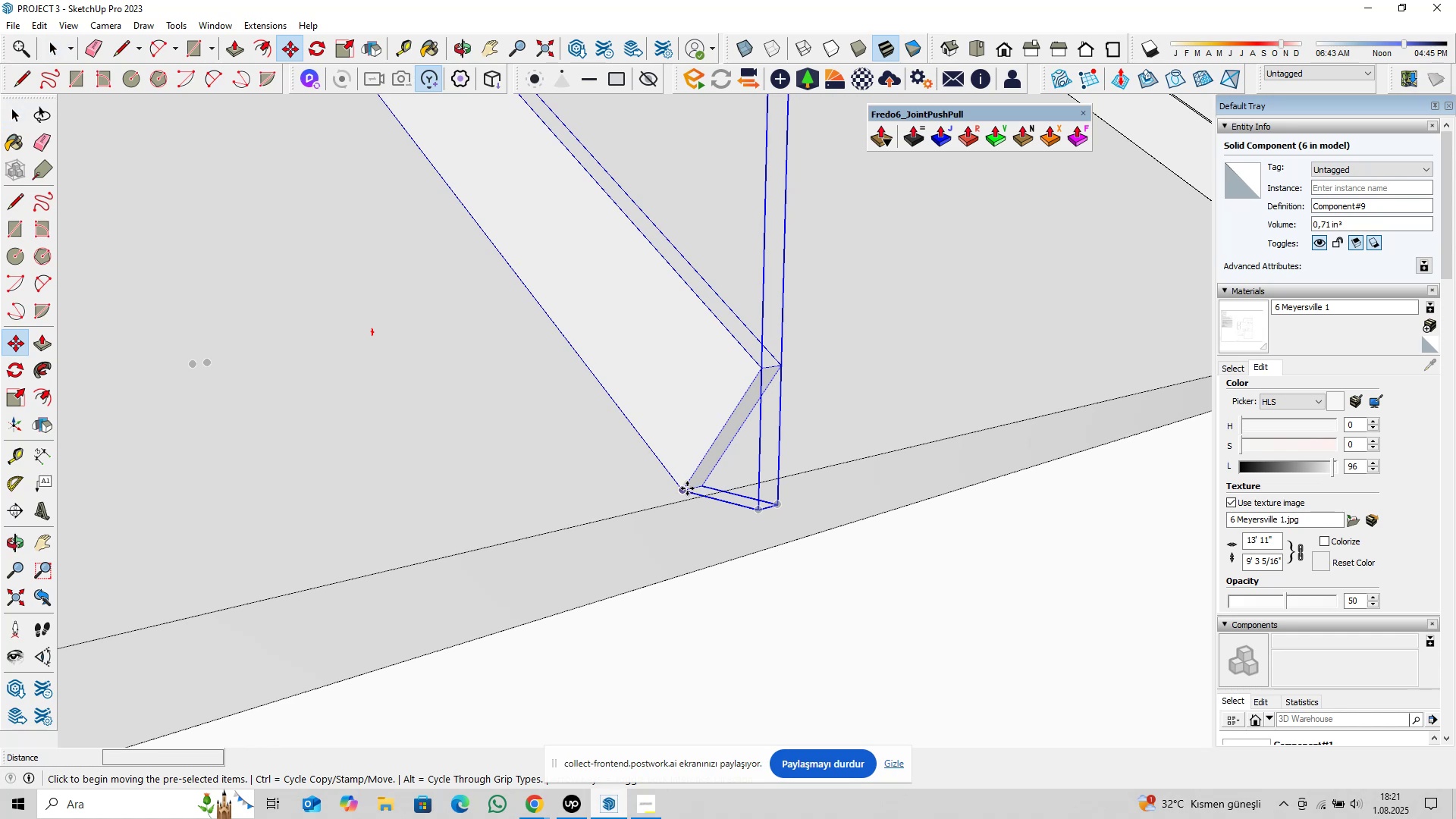 
left_click([687, 488])
 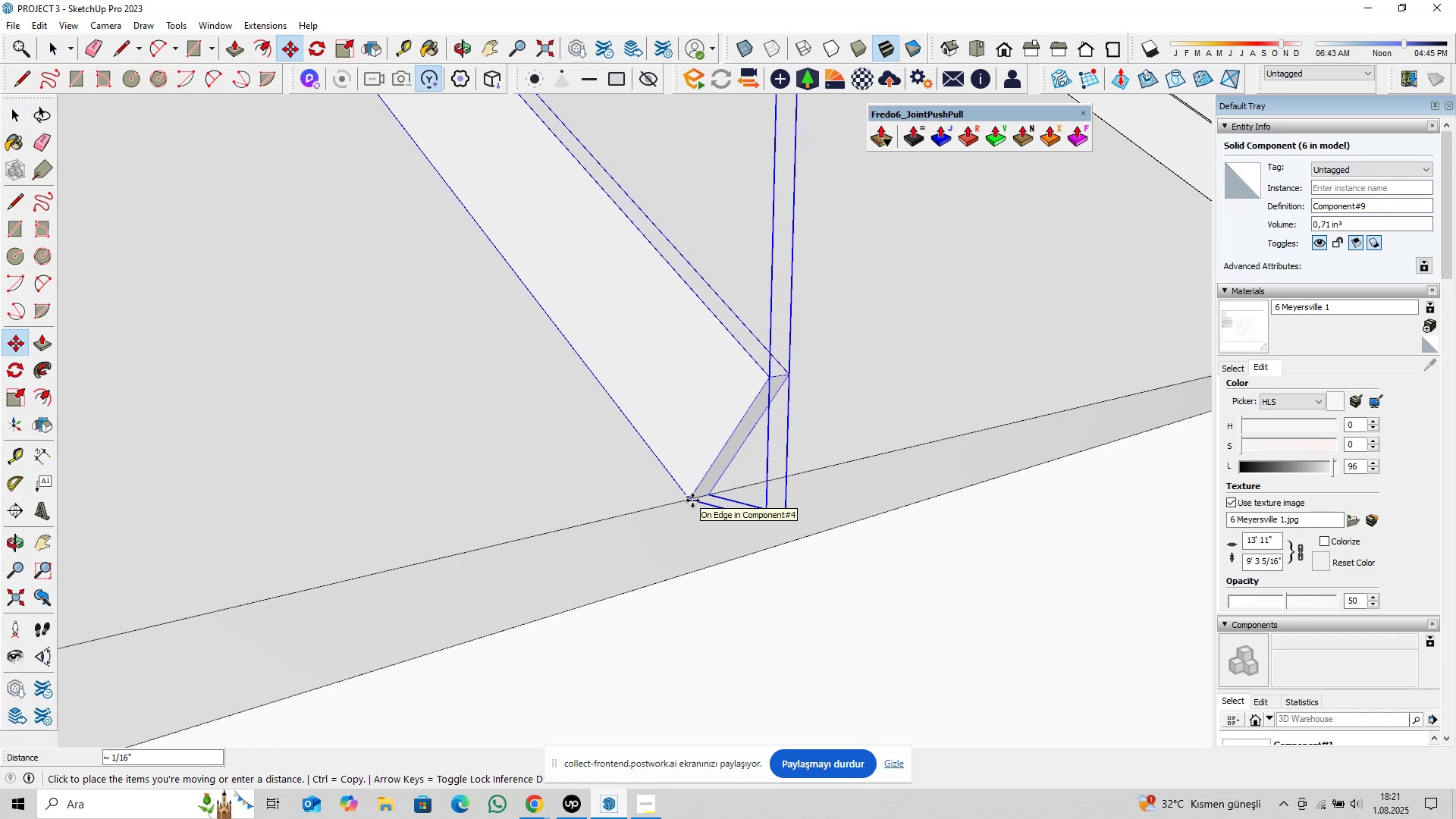 
left_click([692, 500])
 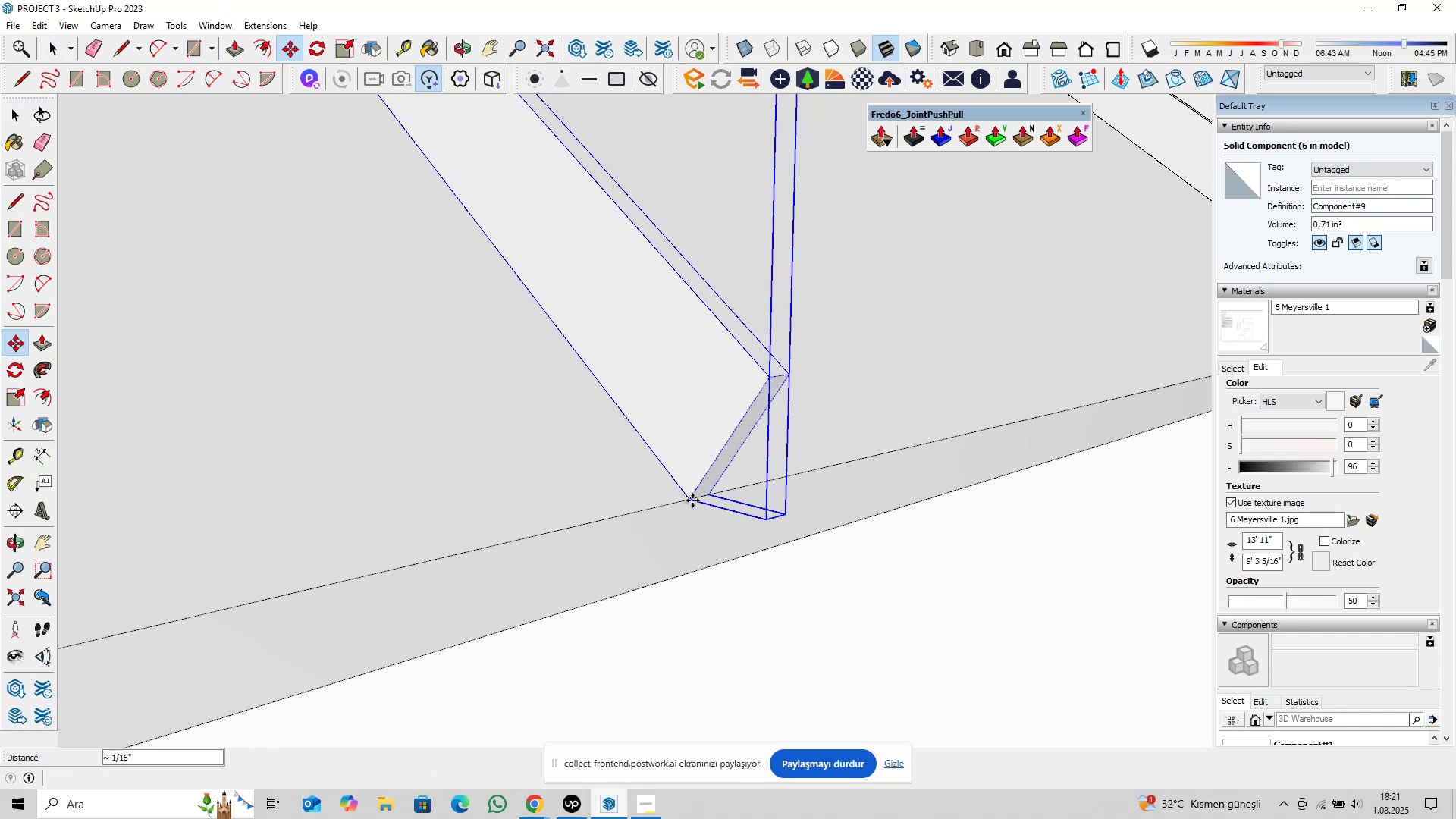 
key(Space)
 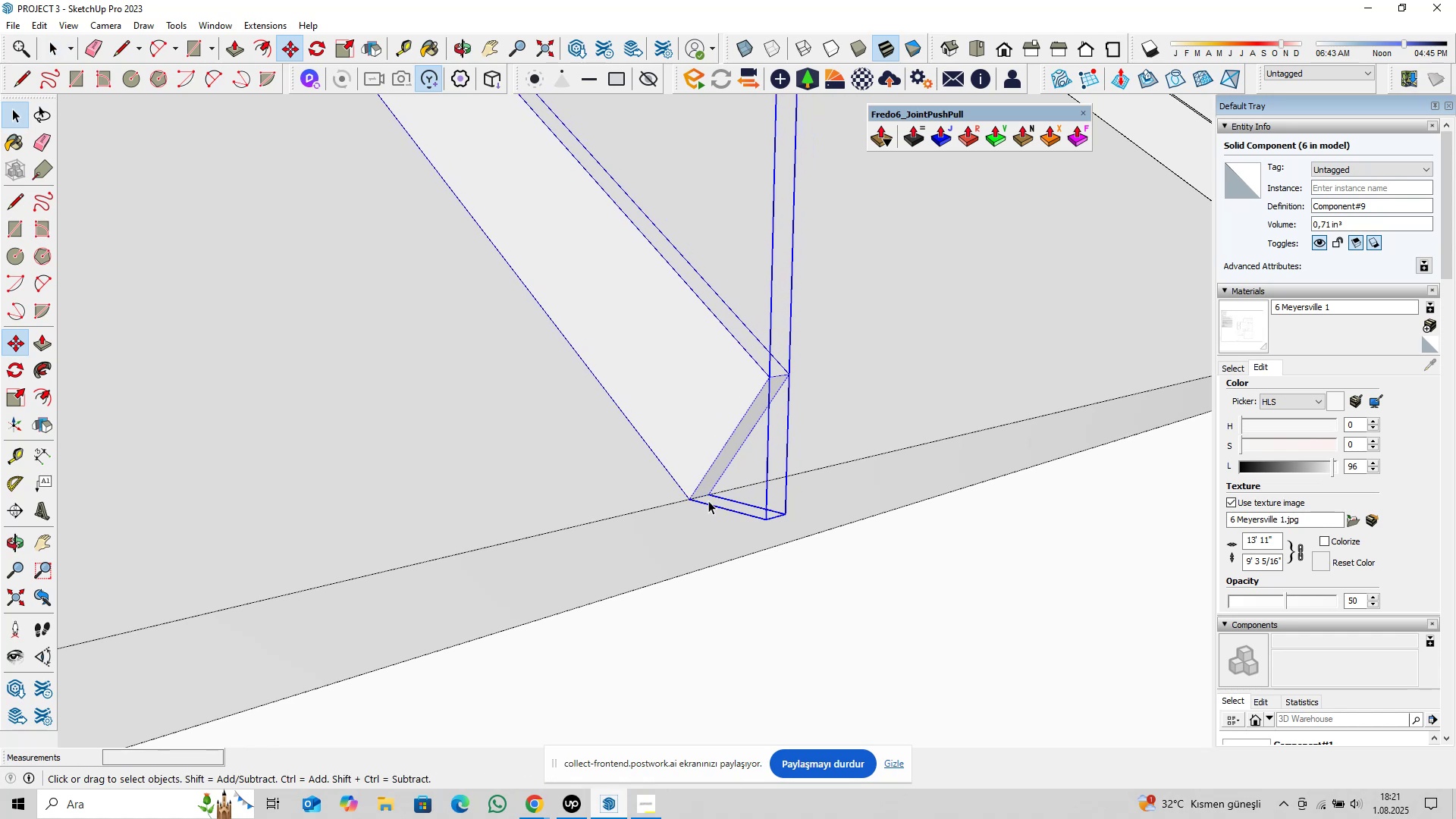 
scroll: coordinate [788, 483], scroll_direction: down, amount: 5.0
 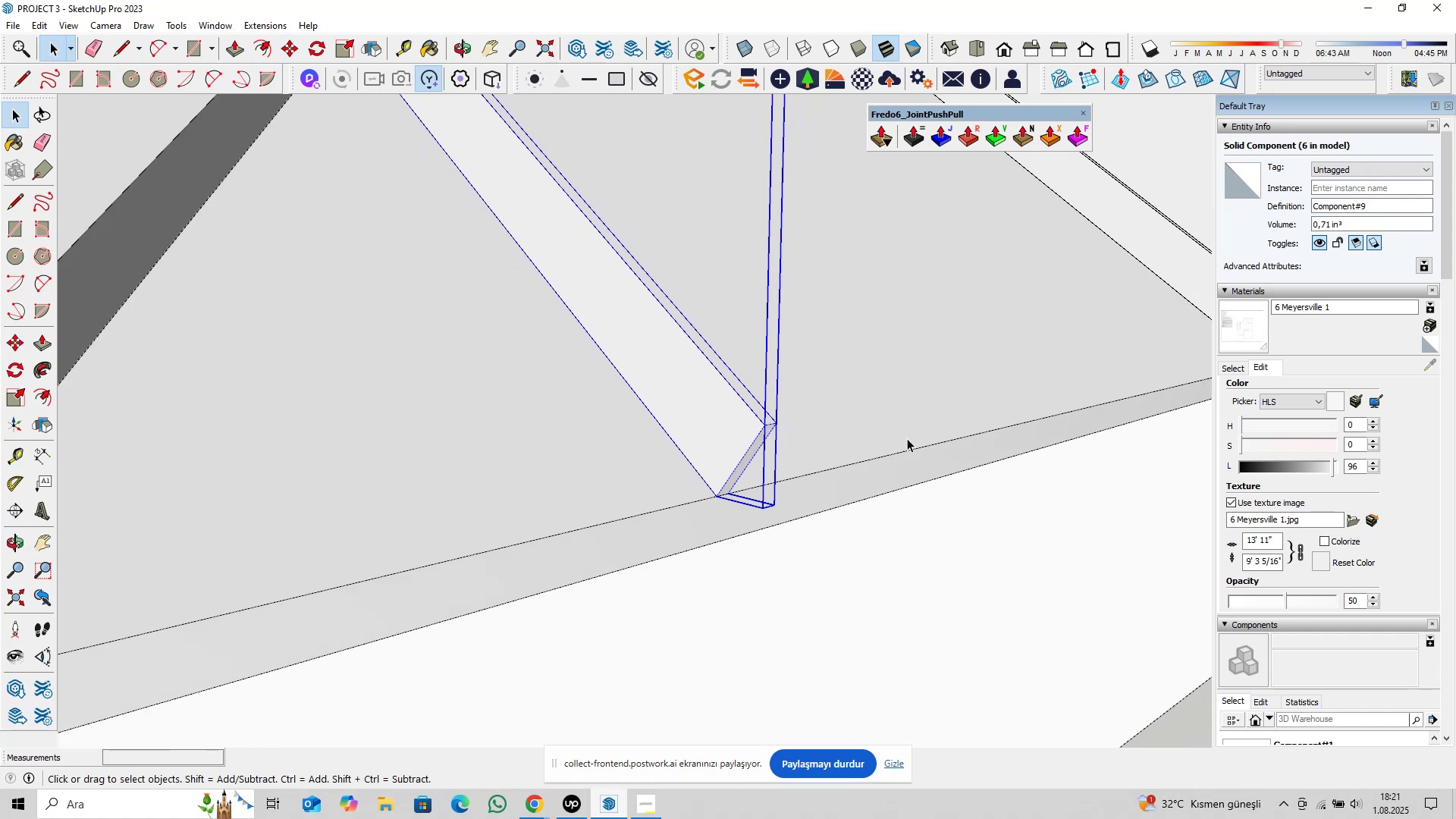 
hold_key(key=ShiftLeft, duration=0.4)
 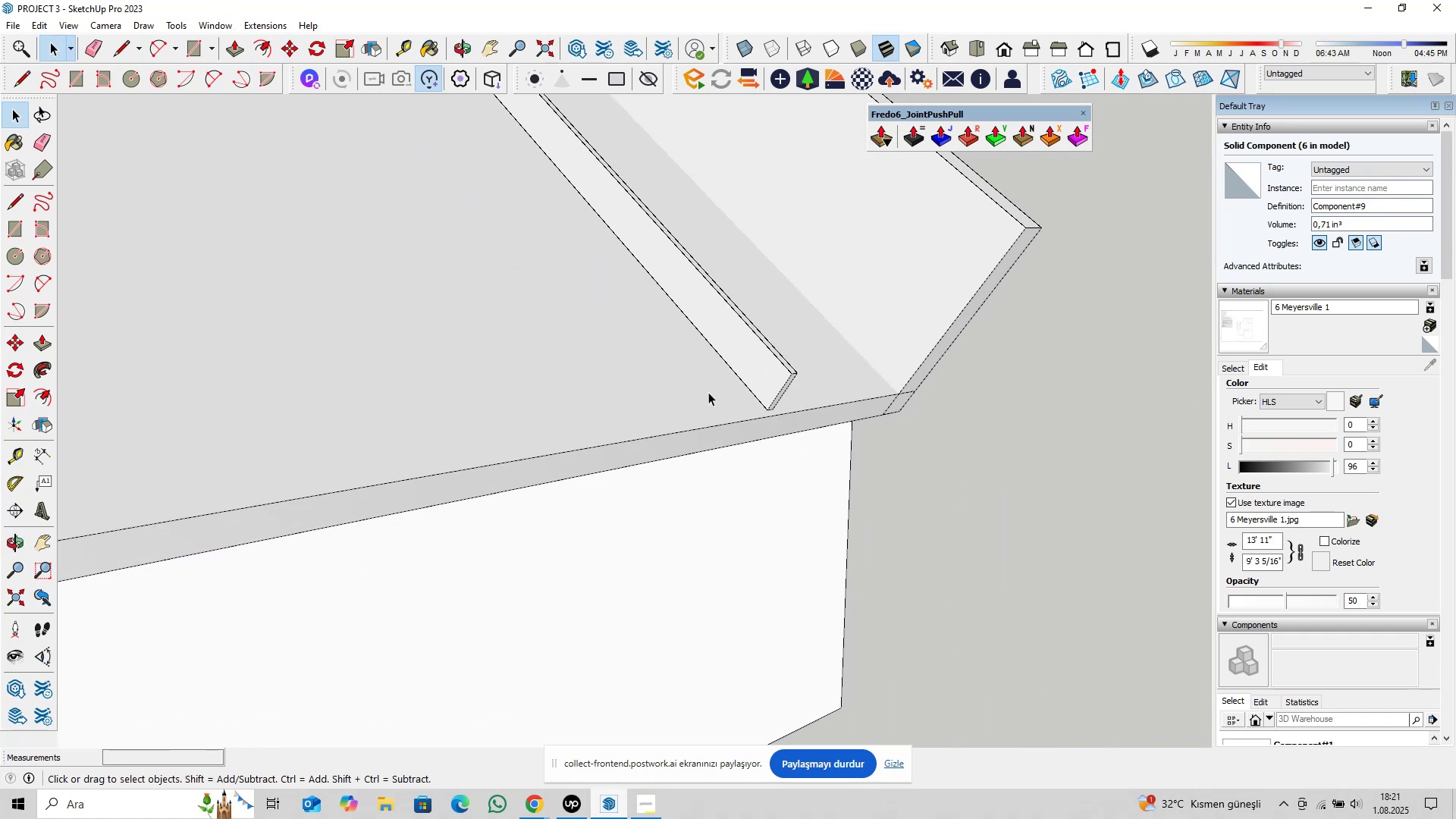 
scroll: coordinate [782, 421], scroll_direction: up, amount: 15.0
 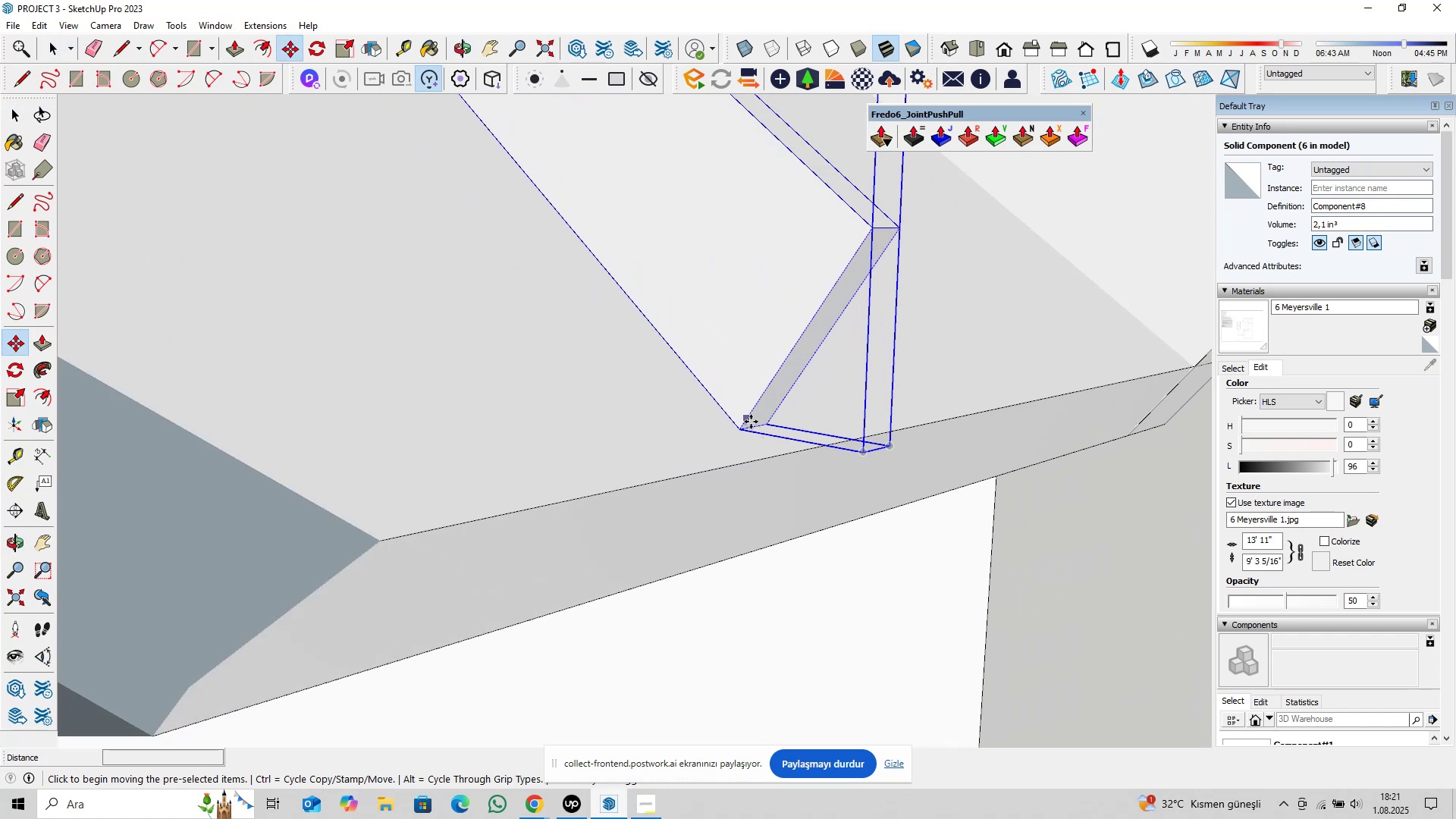 
left_click([788, 378])
 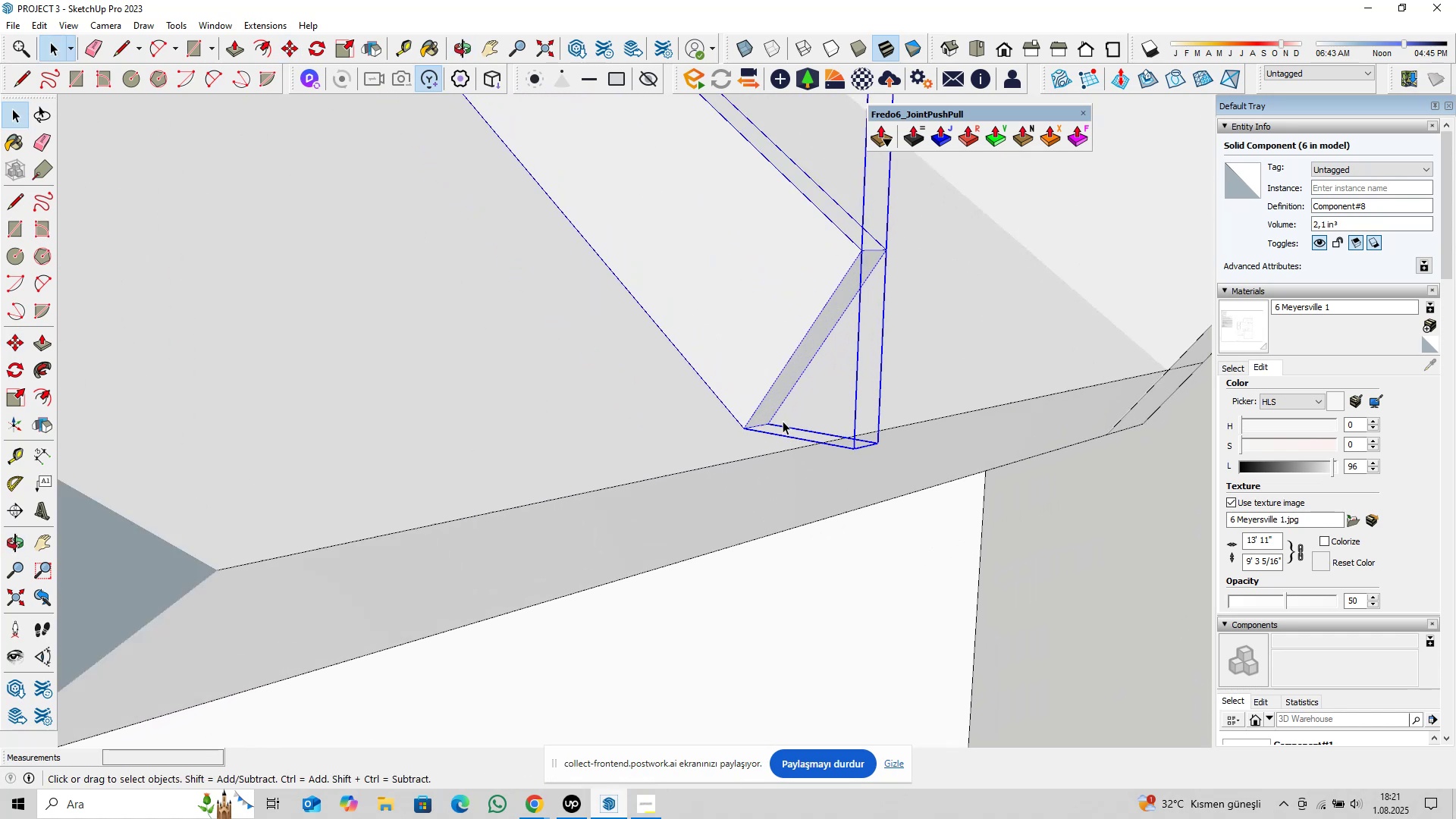 
key(M)
 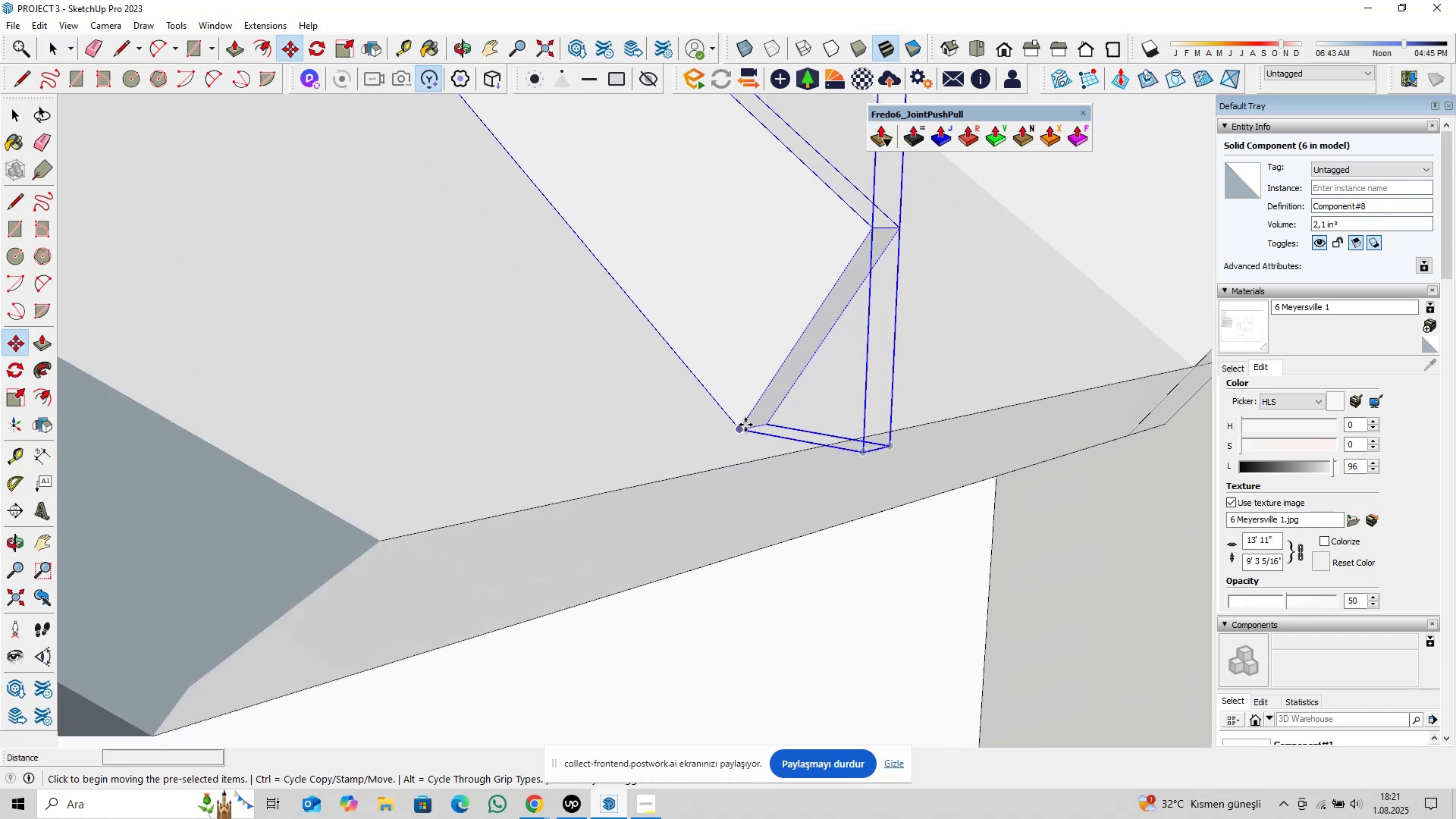 
left_click([745, 425])
 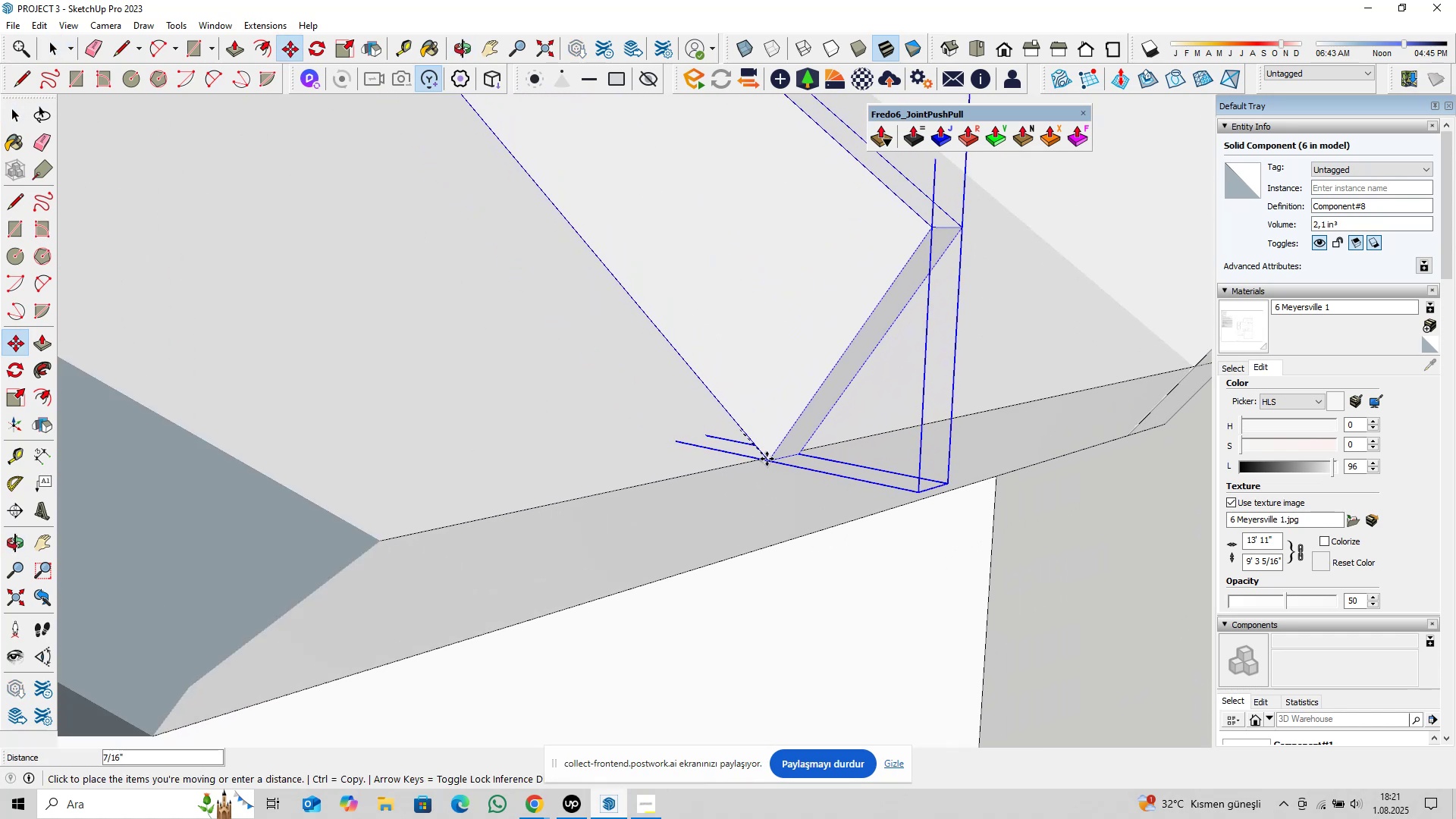 
key(ArrowDown)
 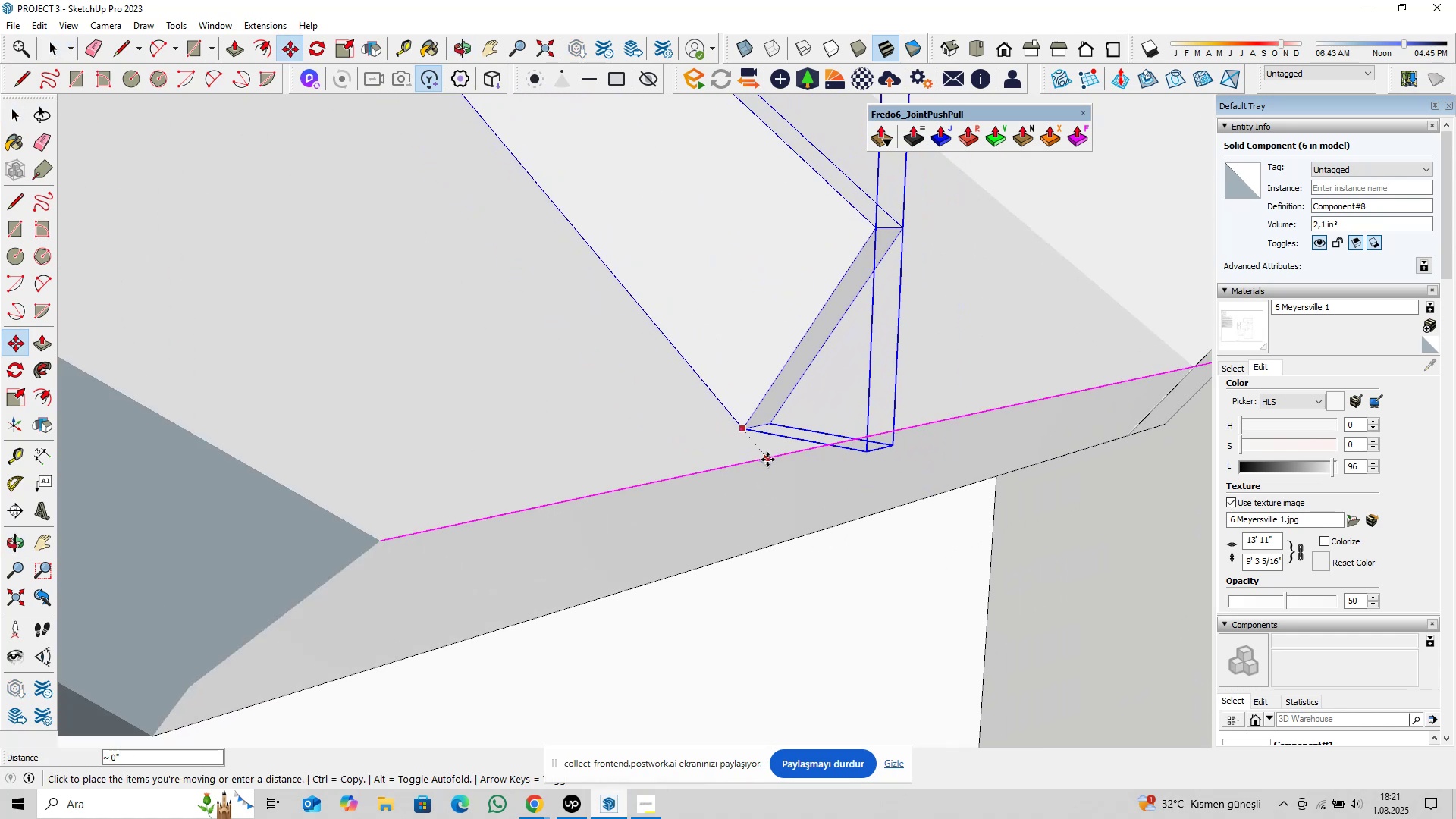 
key(ArrowDown)
 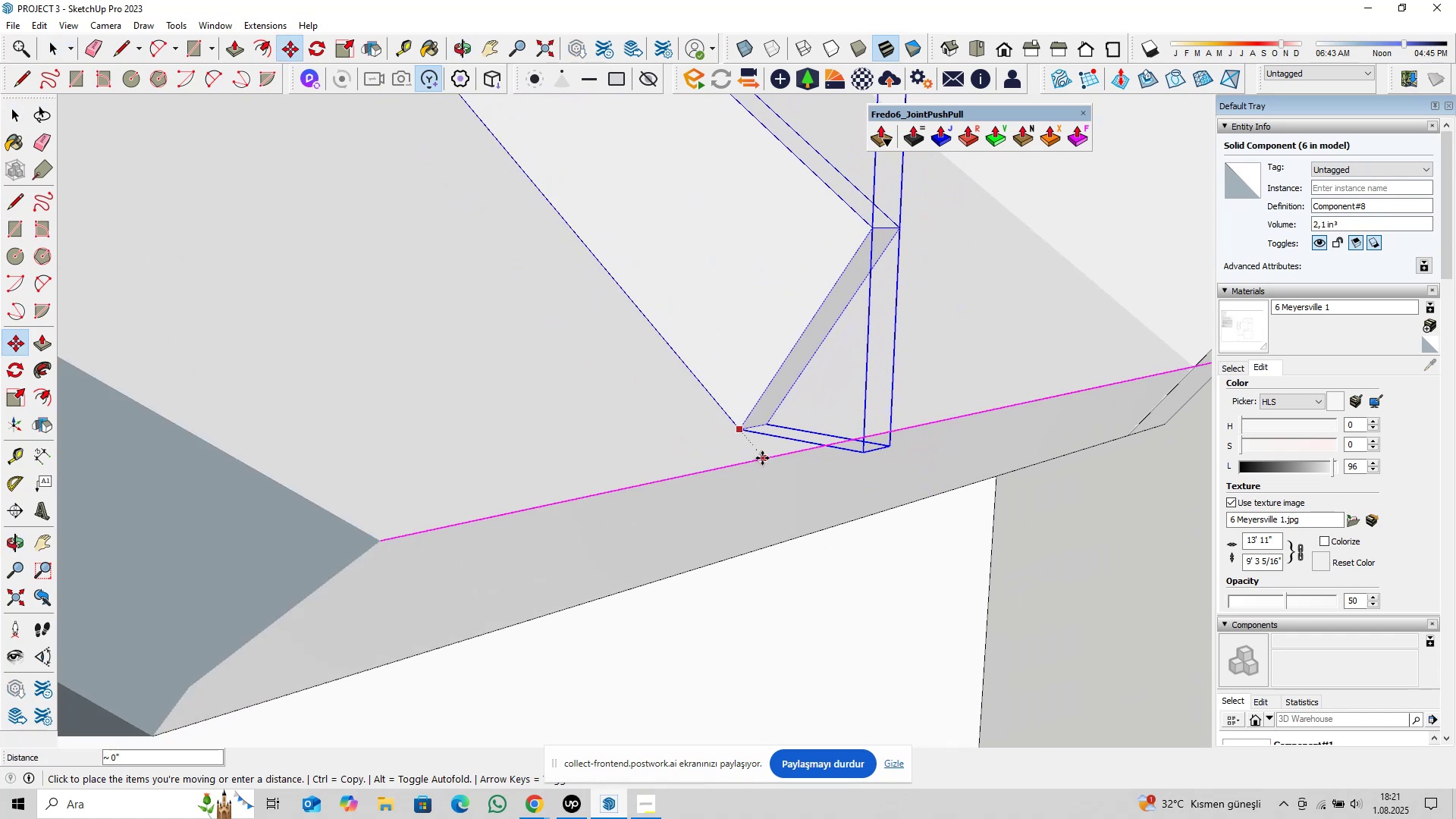 
key(ArrowDown)
 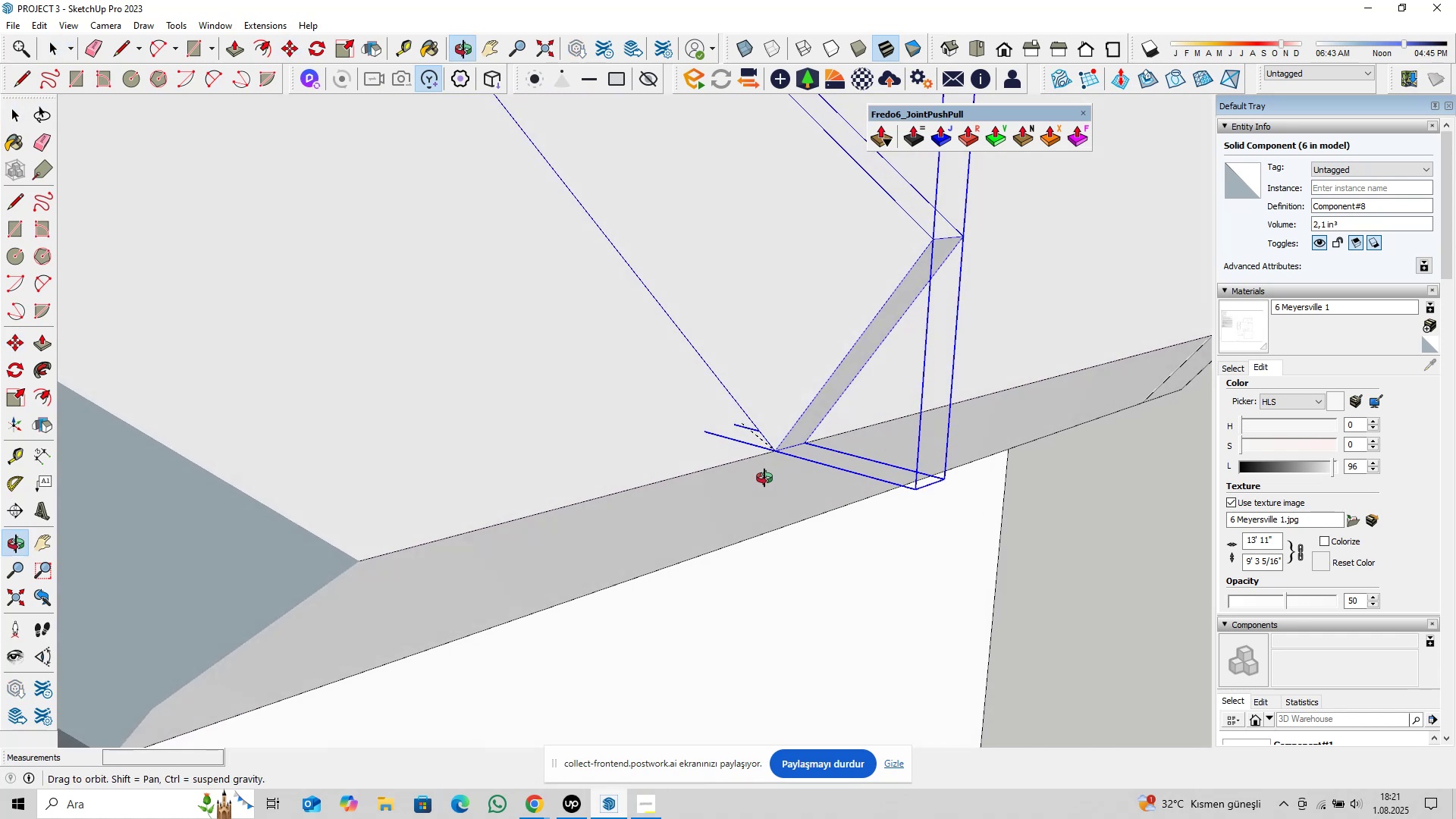 
scroll: coordinate [758, 463], scroll_direction: up, amount: 3.0
 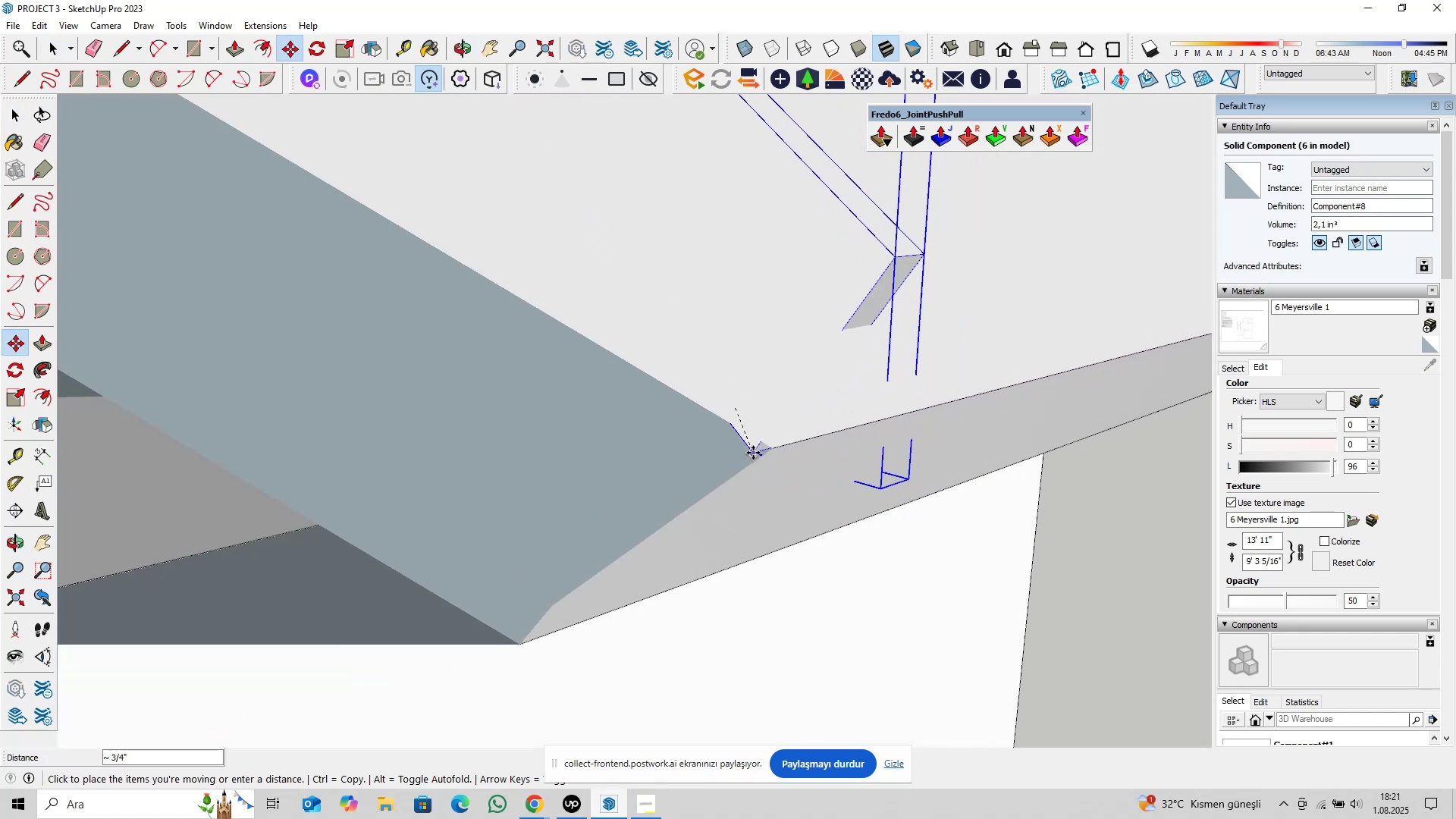 
key(Escape)
 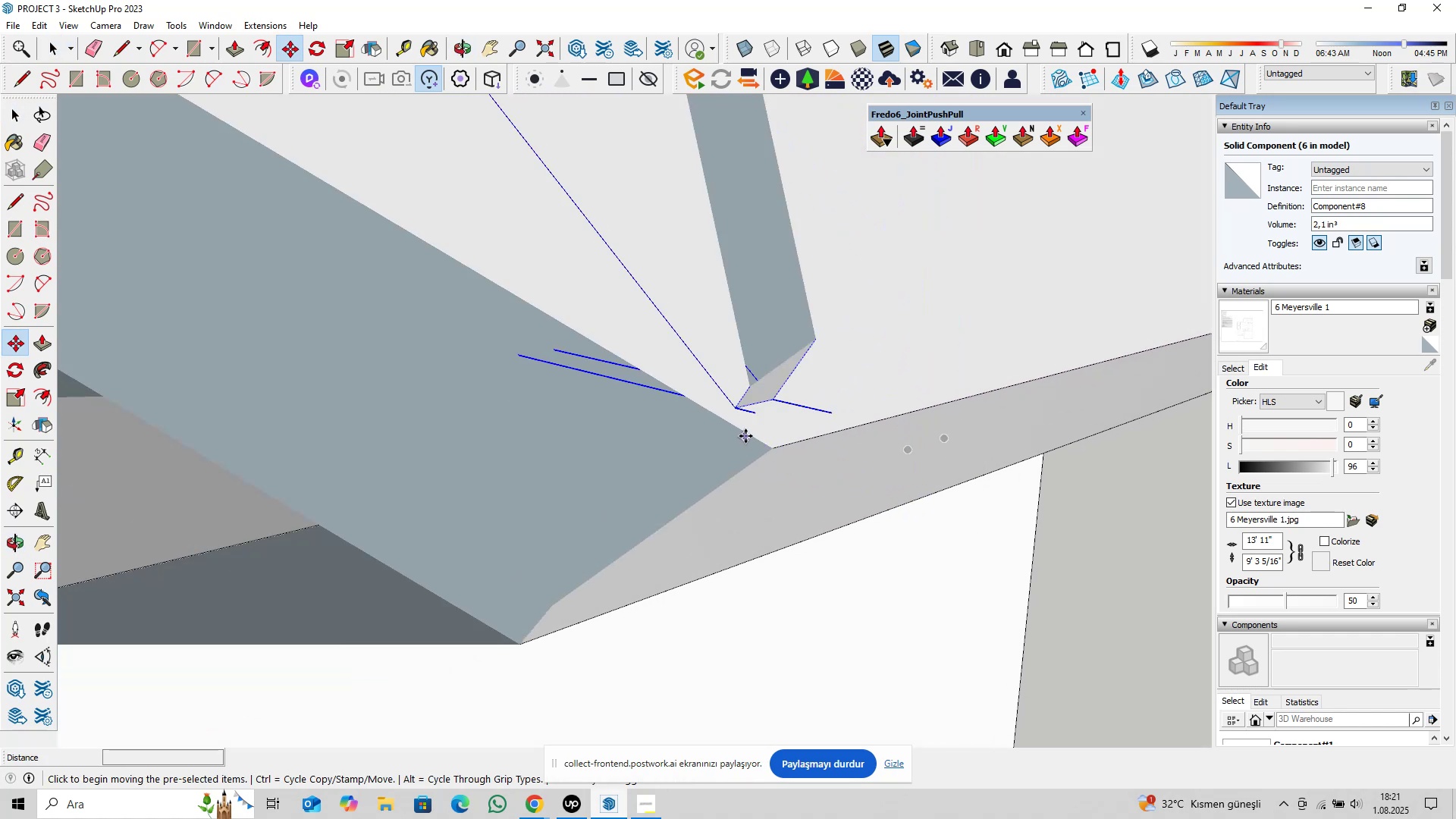 
scroll: coordinate [743, 429], scroll_direction: down, amount: 2.0
 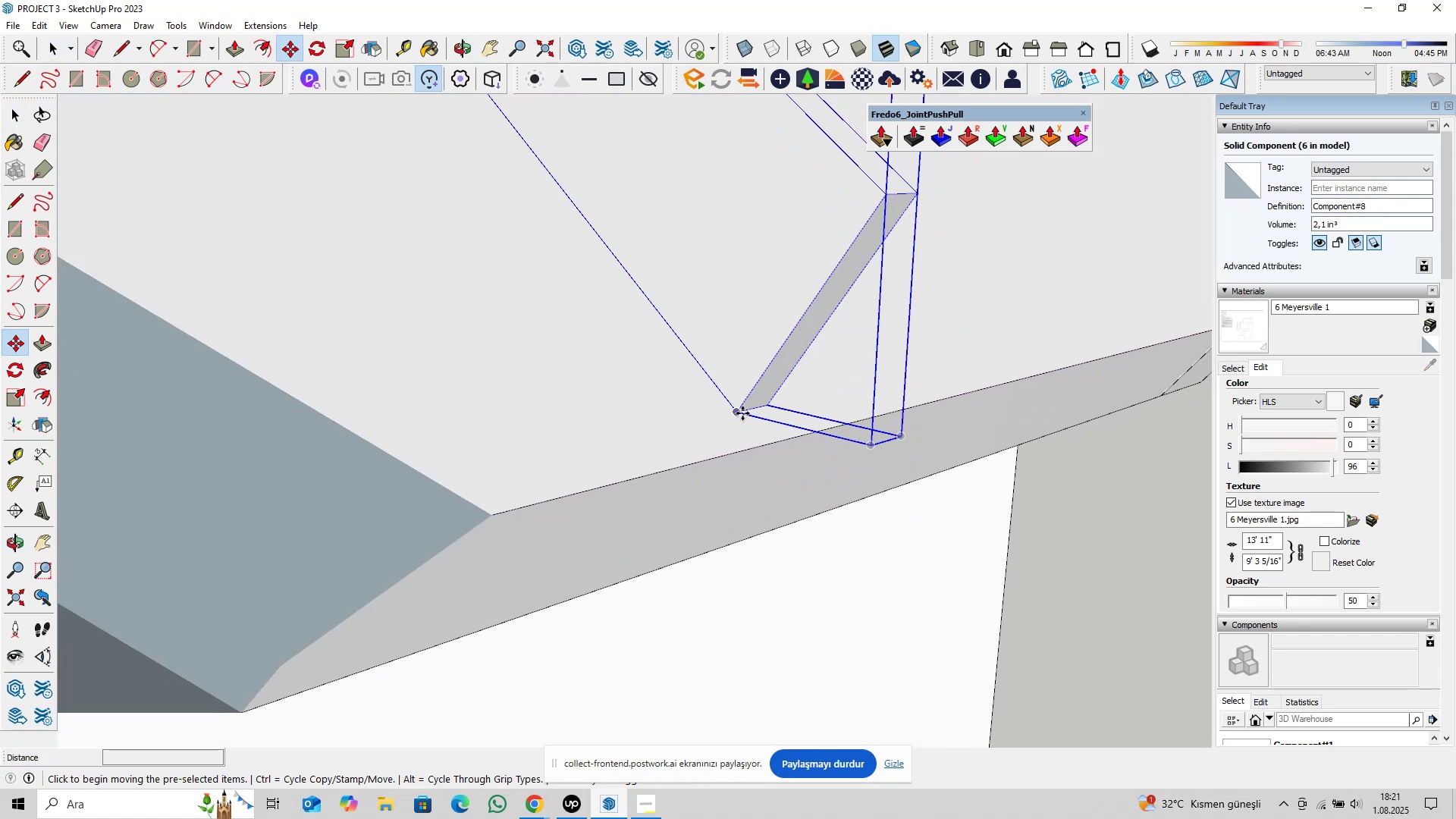 
left_click([742, 413])
 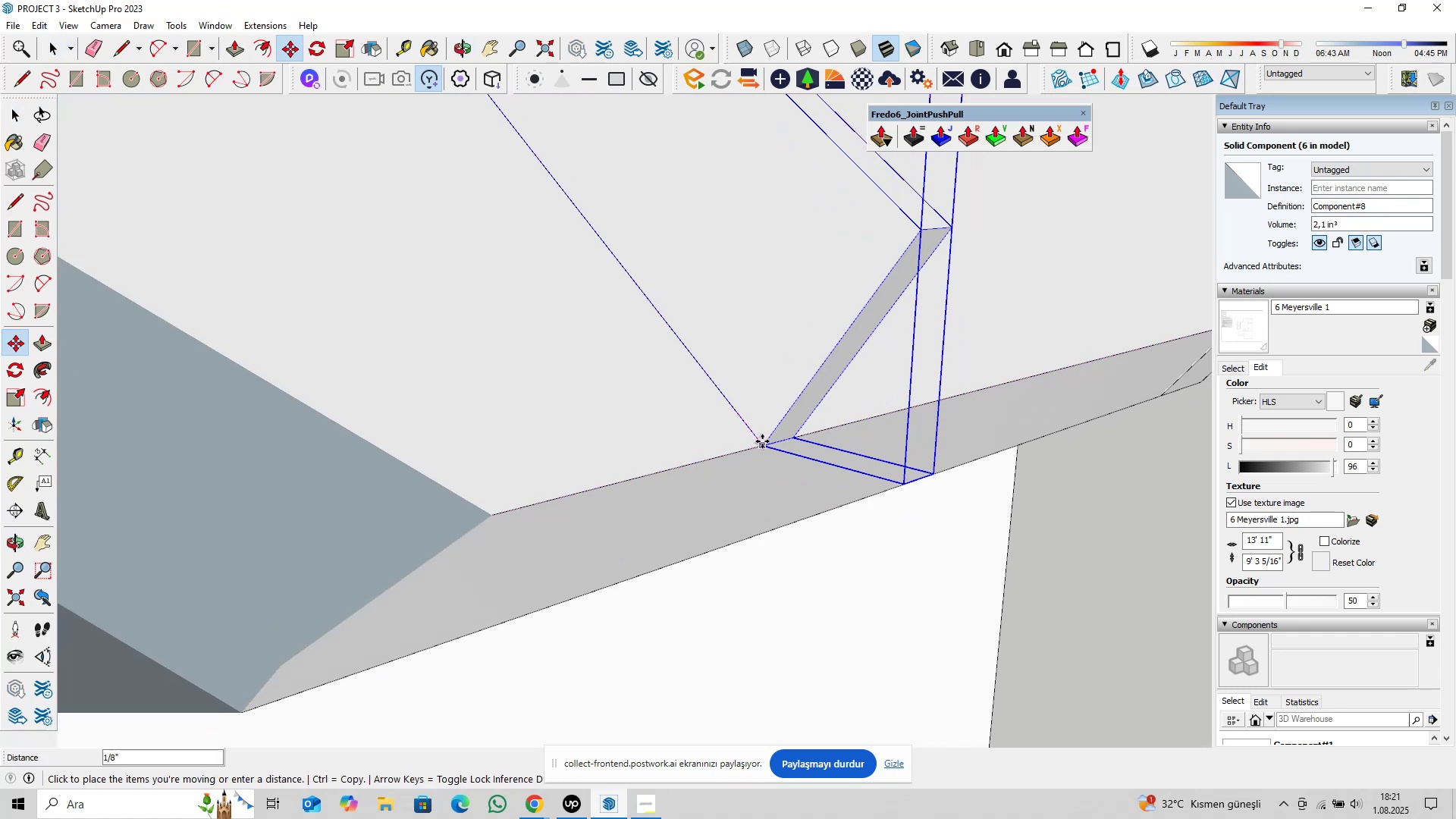 
left_click([762, 441])
 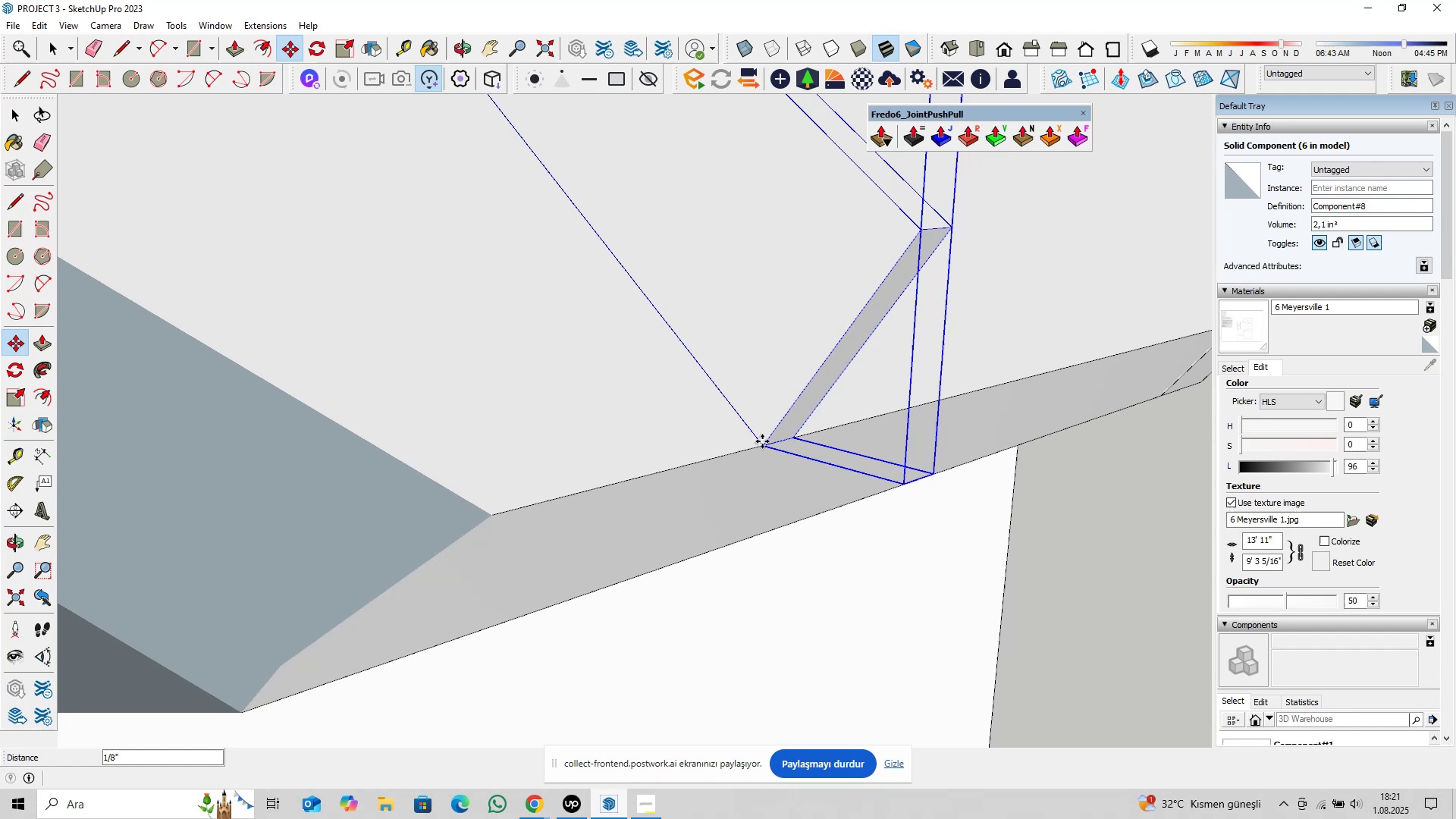 
key(Space)
 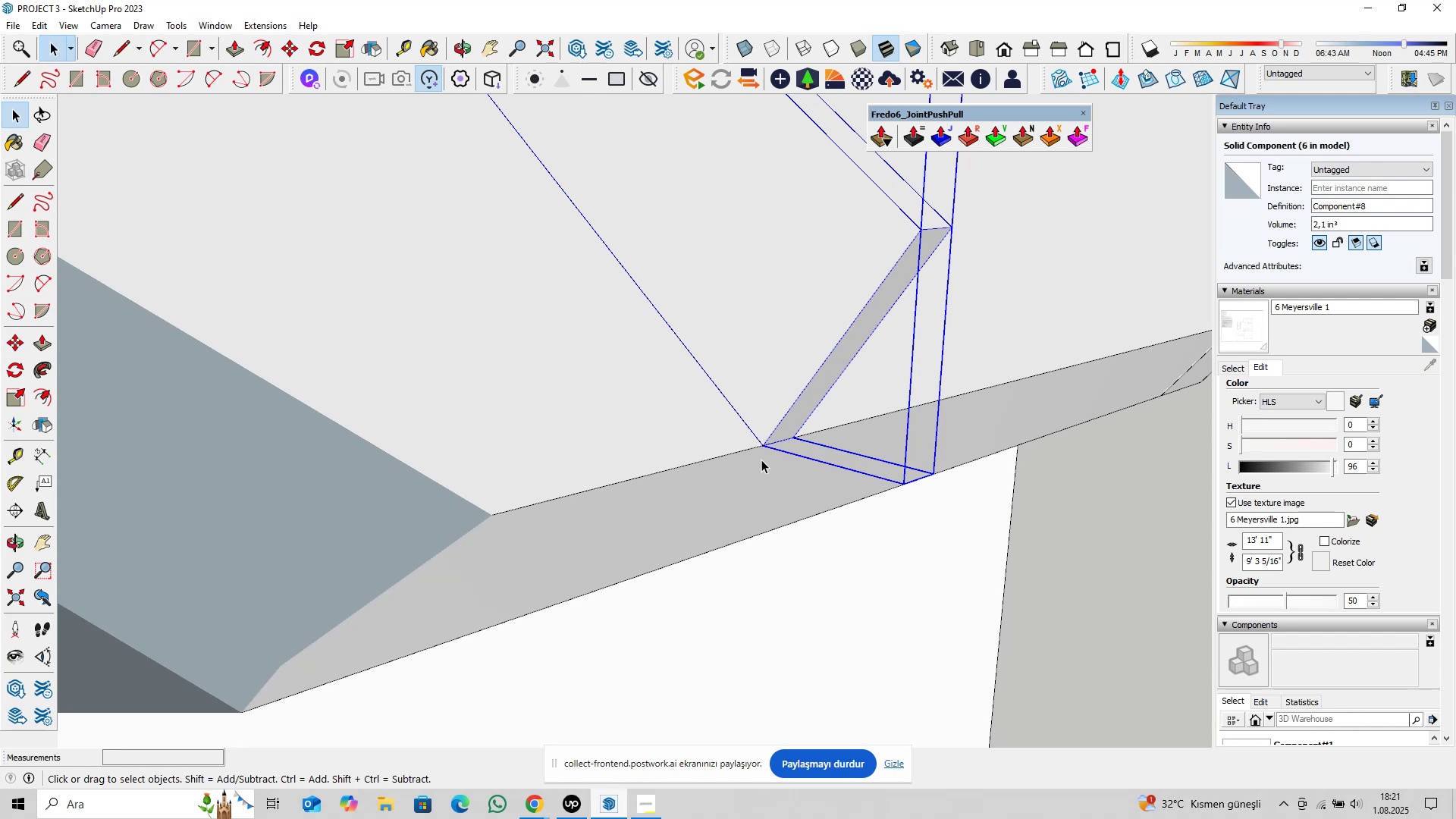 
scroll: coordinate [557, 359], scroll_direction: down, amount: 22.0
 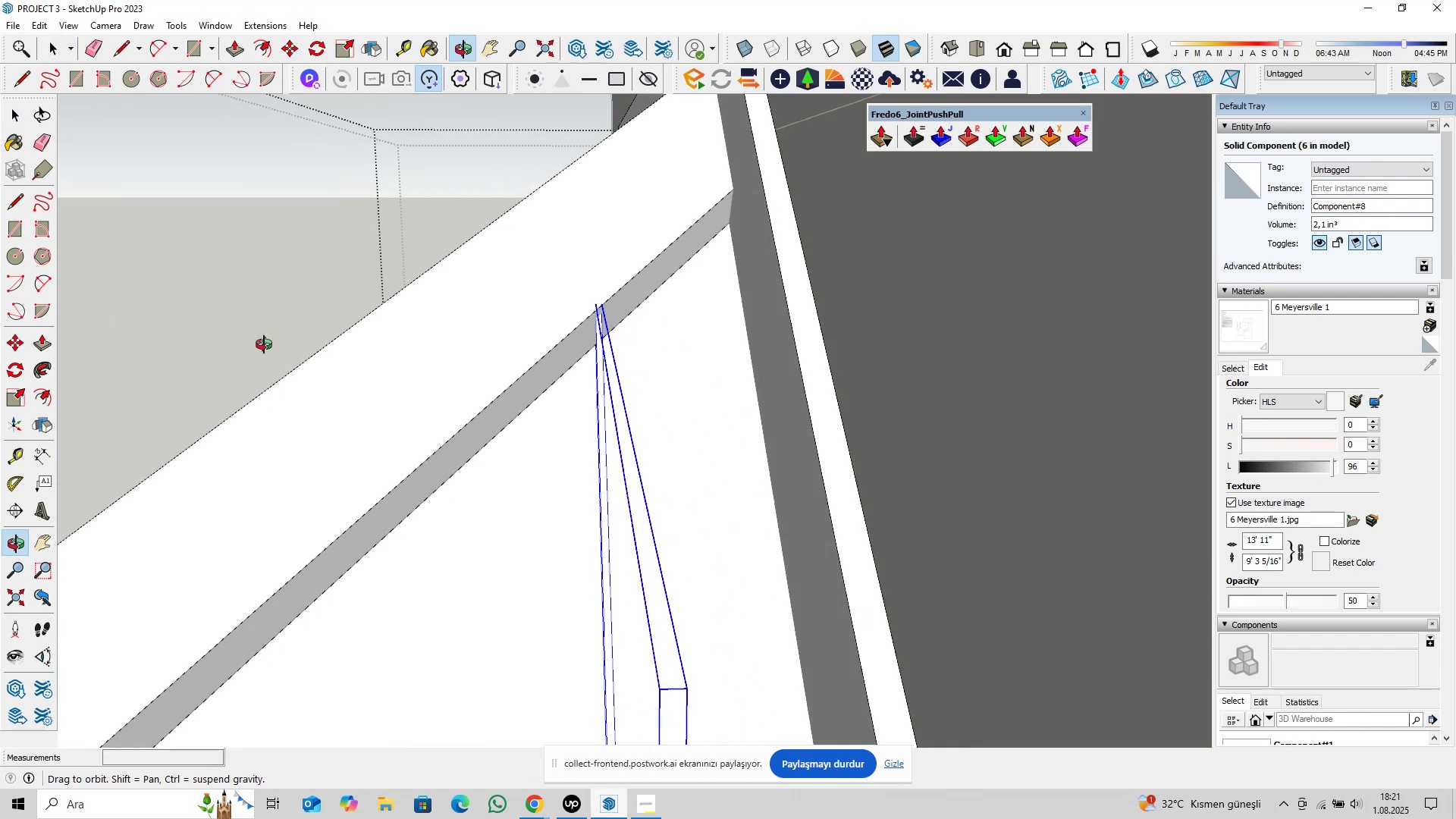 
key(Shift+ShiftLeft)
 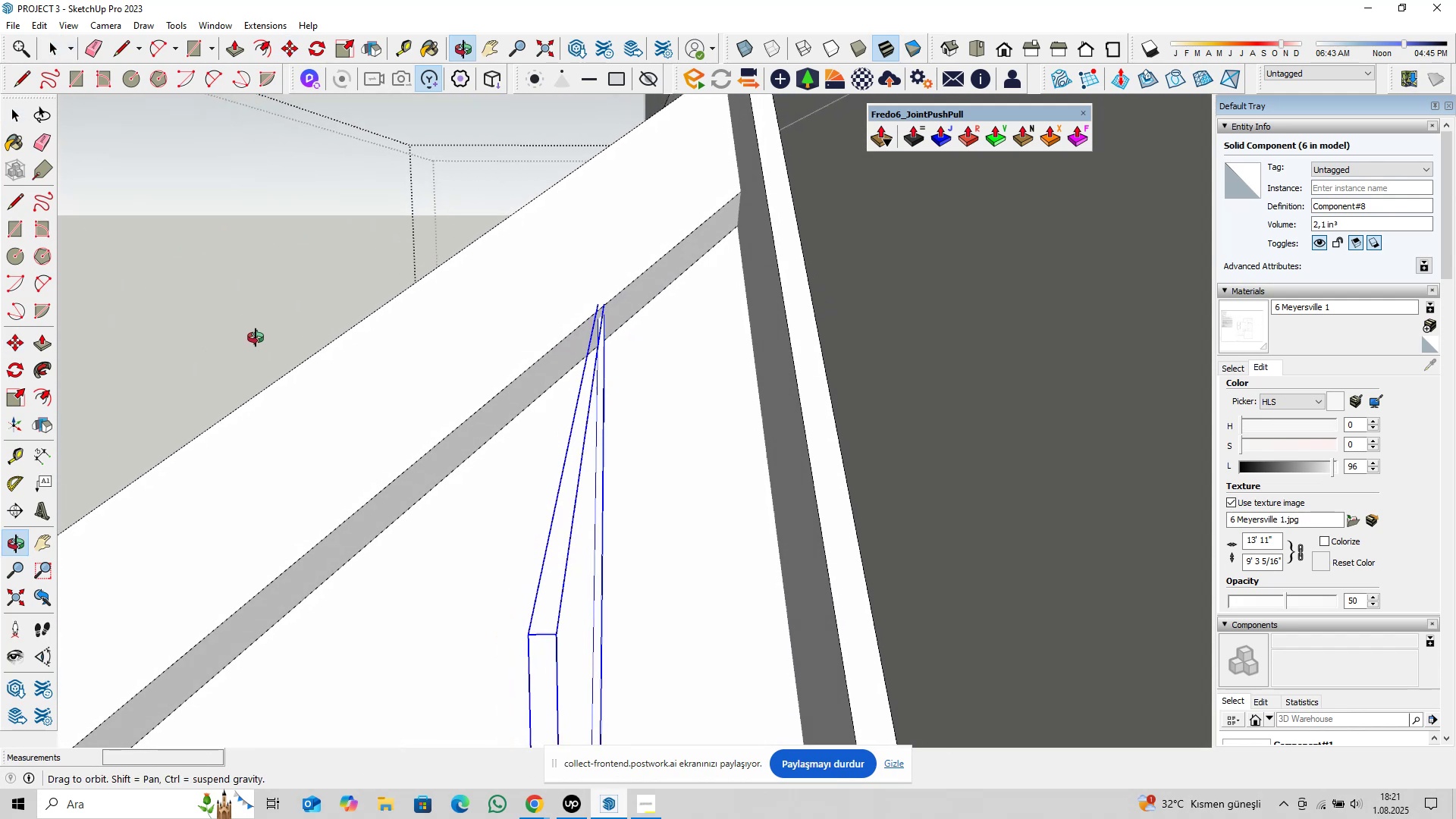 
scroll: coordinate [681, 385], scroll_direction: down, amount: 12.0
 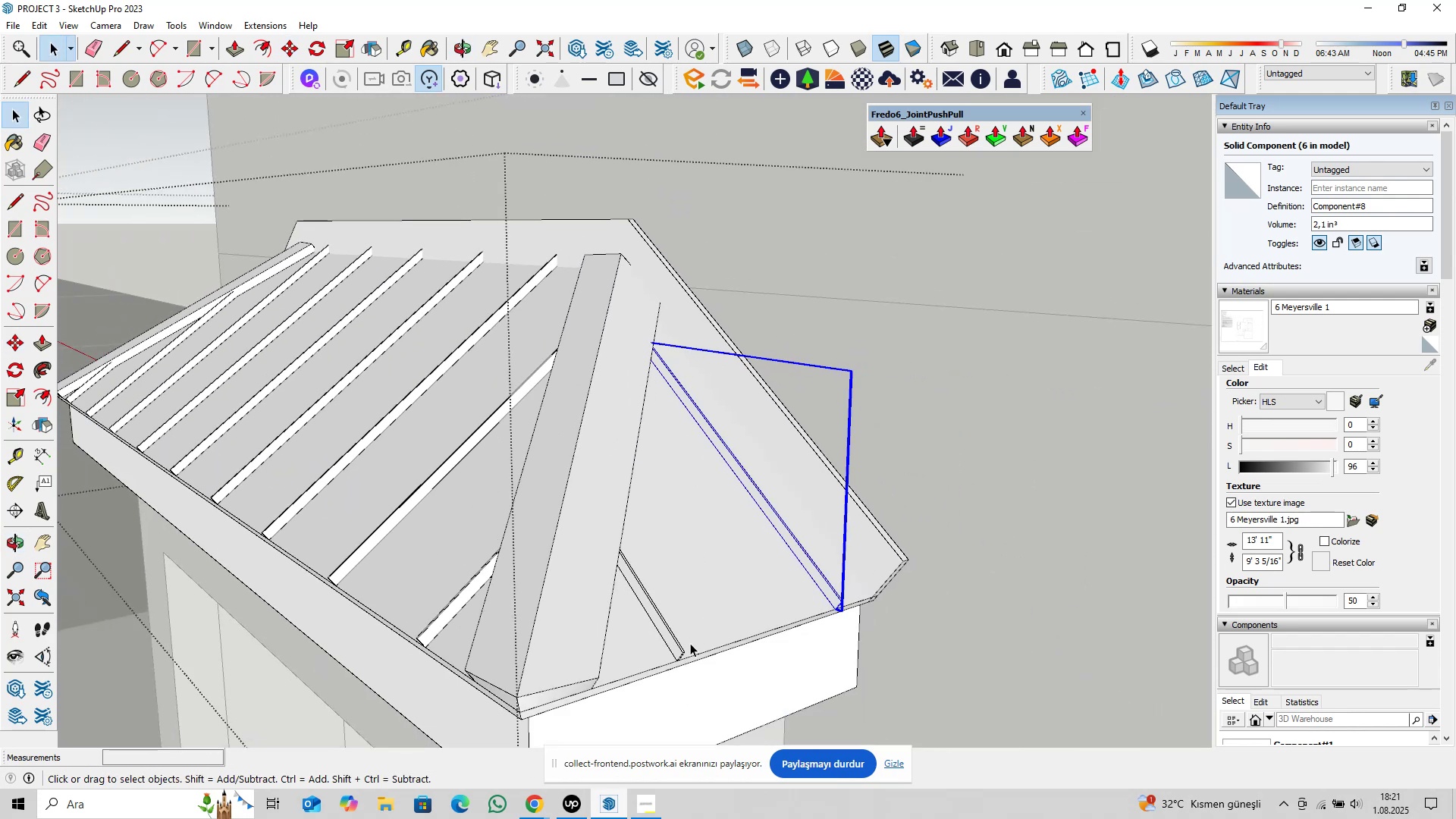 
hold_key(key=ControlLeft, duration=0.35)
left_click([679, 642])
 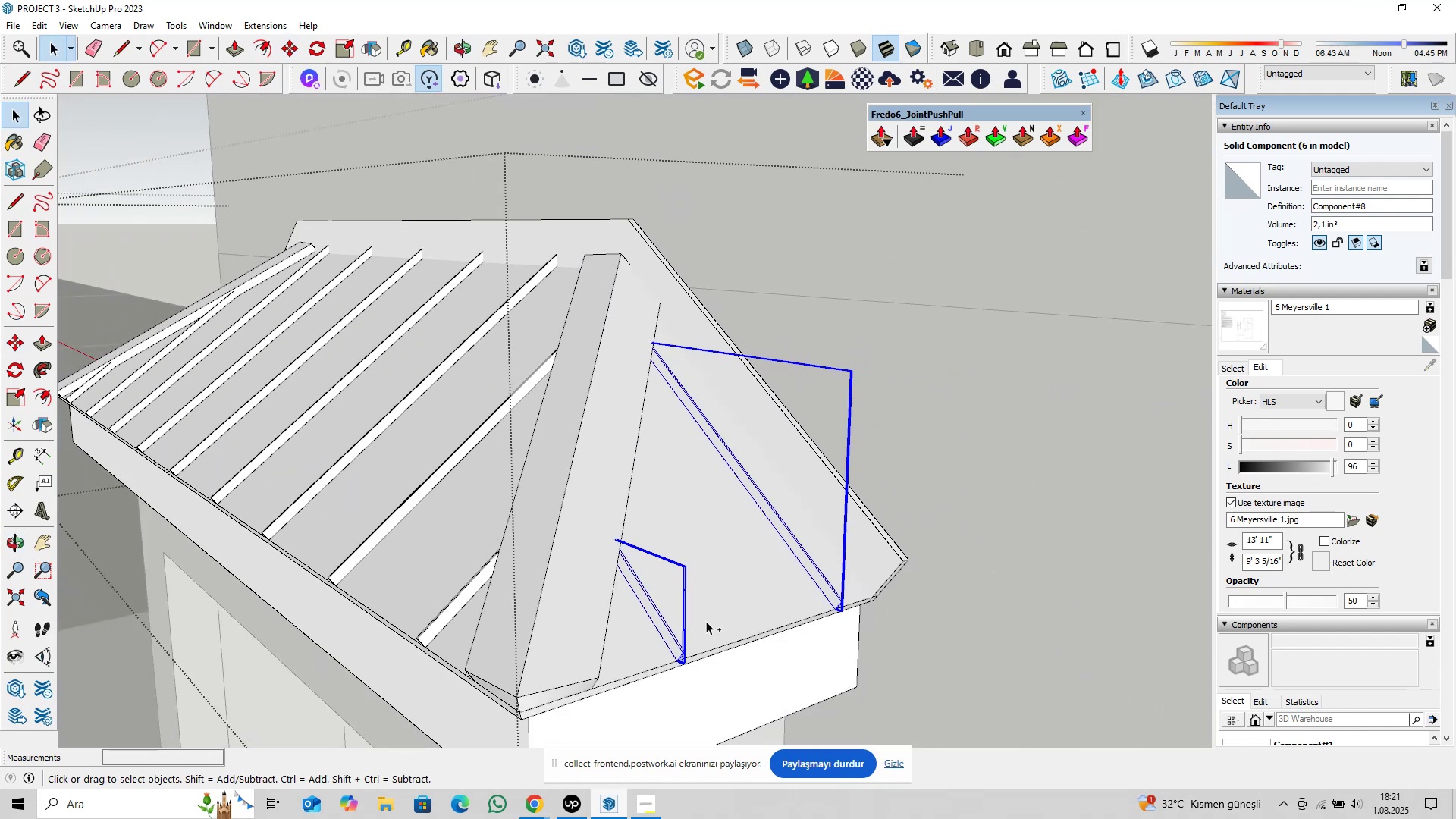 
scroll: coordinate [702, 570], scroll_direction: down, amount: 13.0
 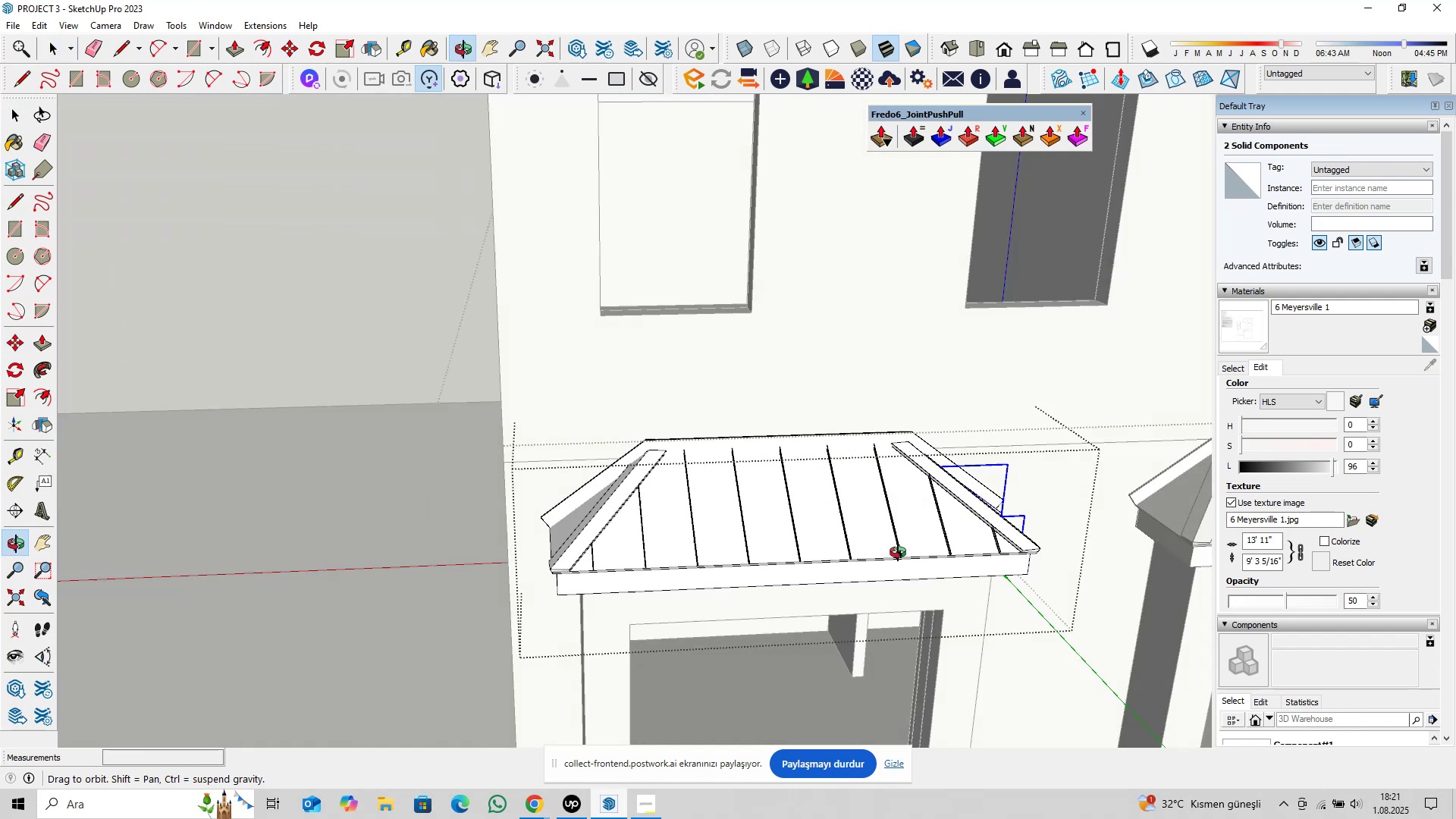 
hold_key(key=ShiftLeft, duration=0.35)
 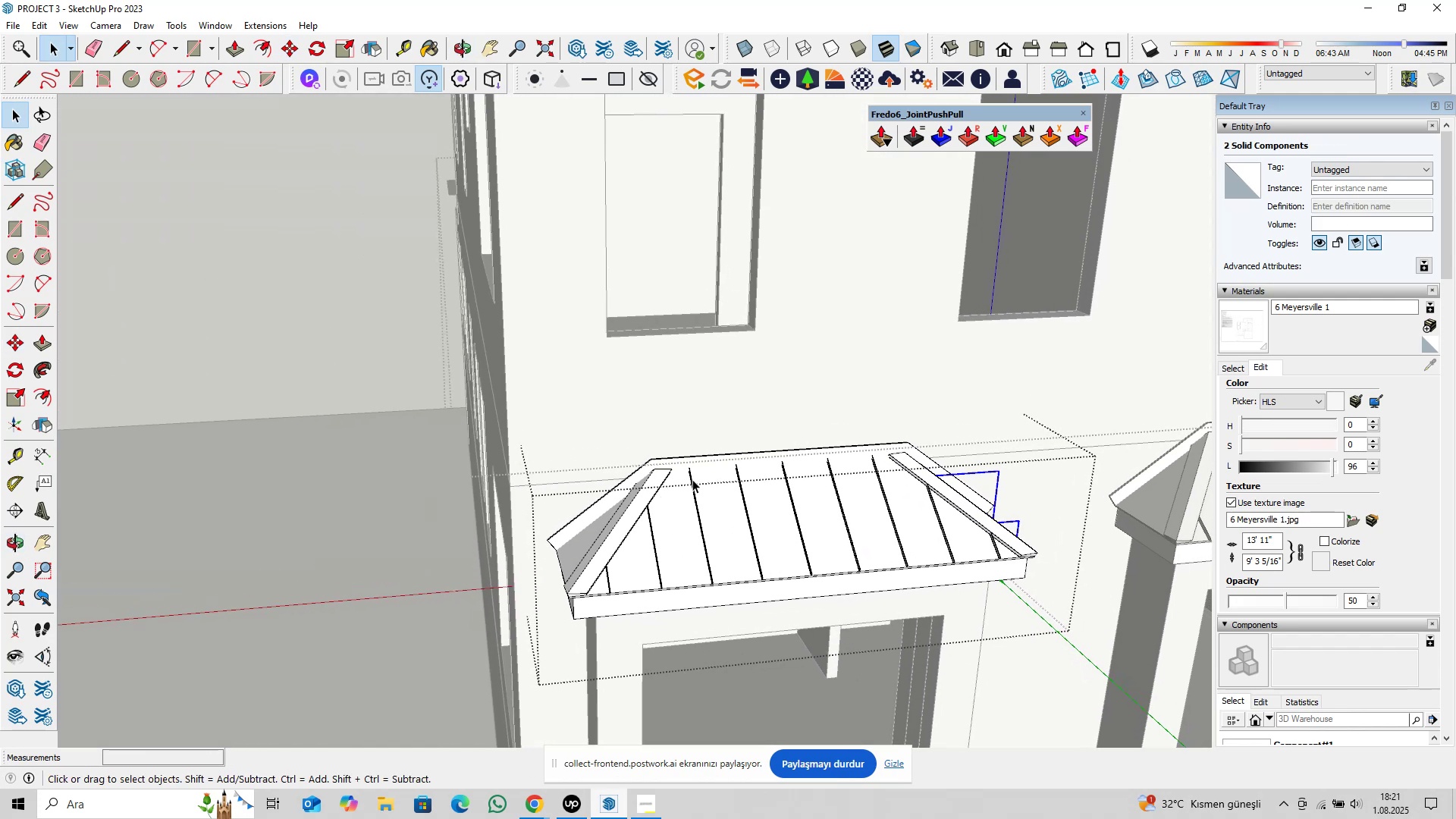 
key(M)
 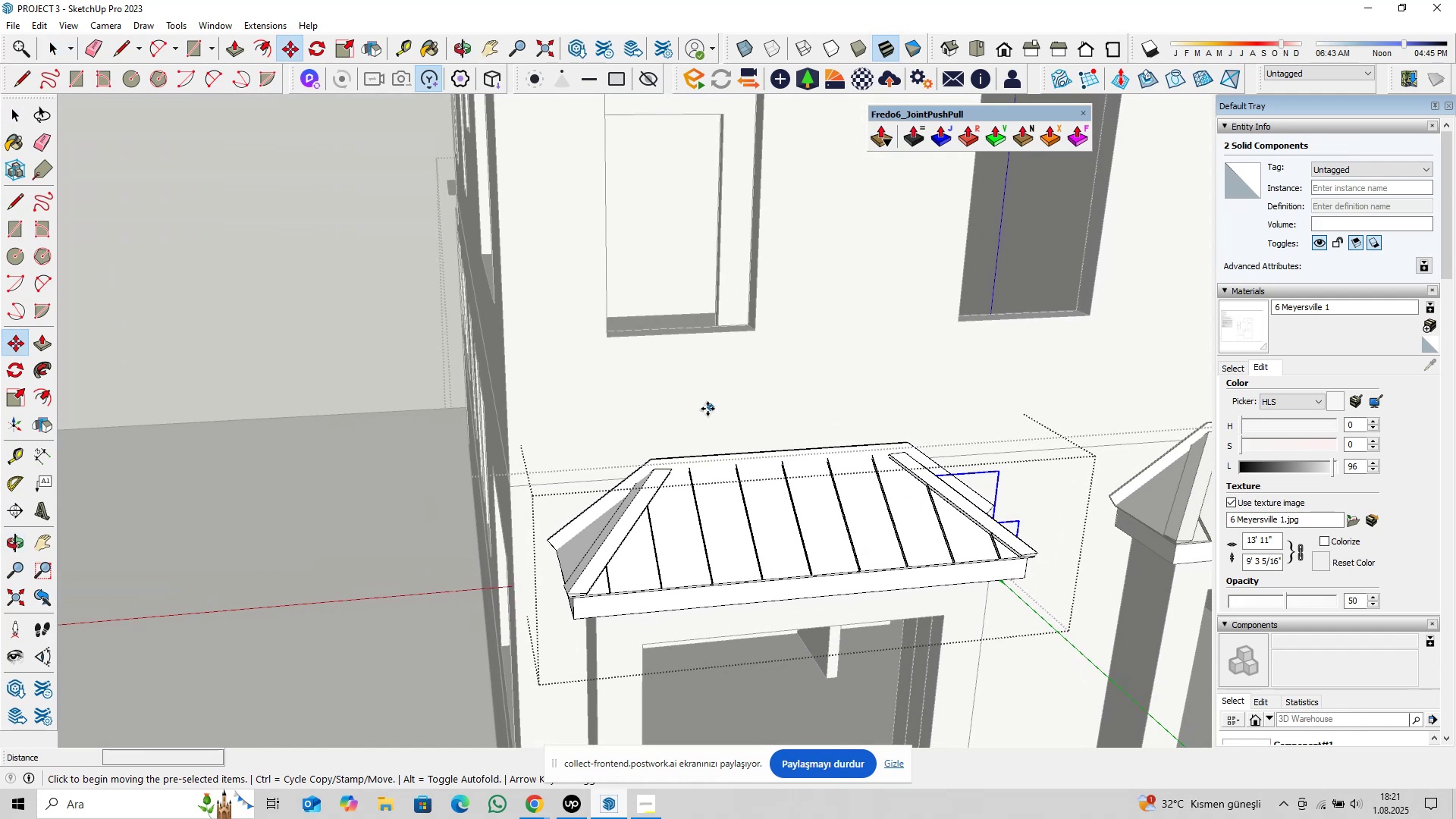 
scroll: coordinate [686, 431], scroll_direction: up, amount: 5.0
 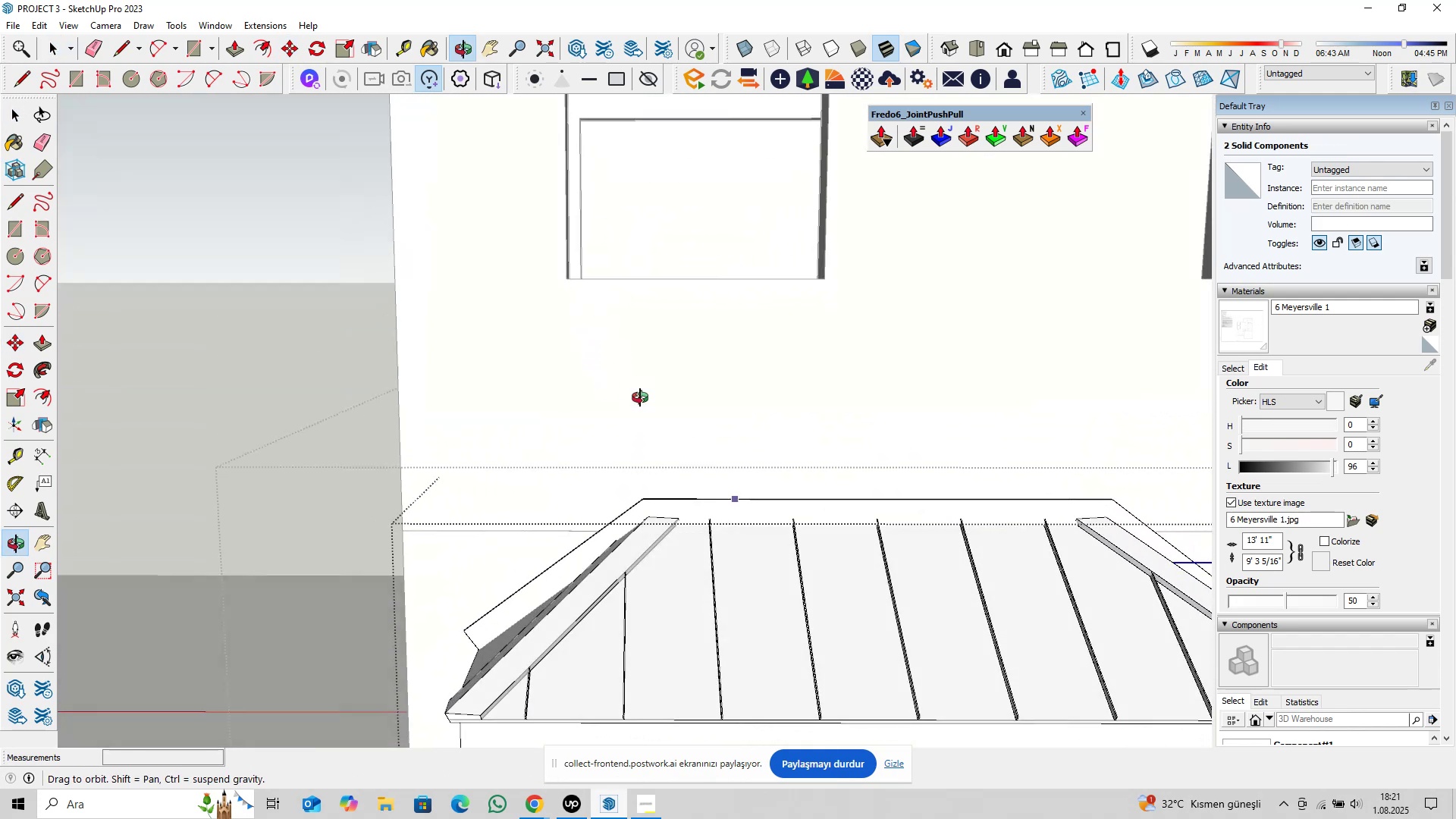 
left_click([769, 459])
 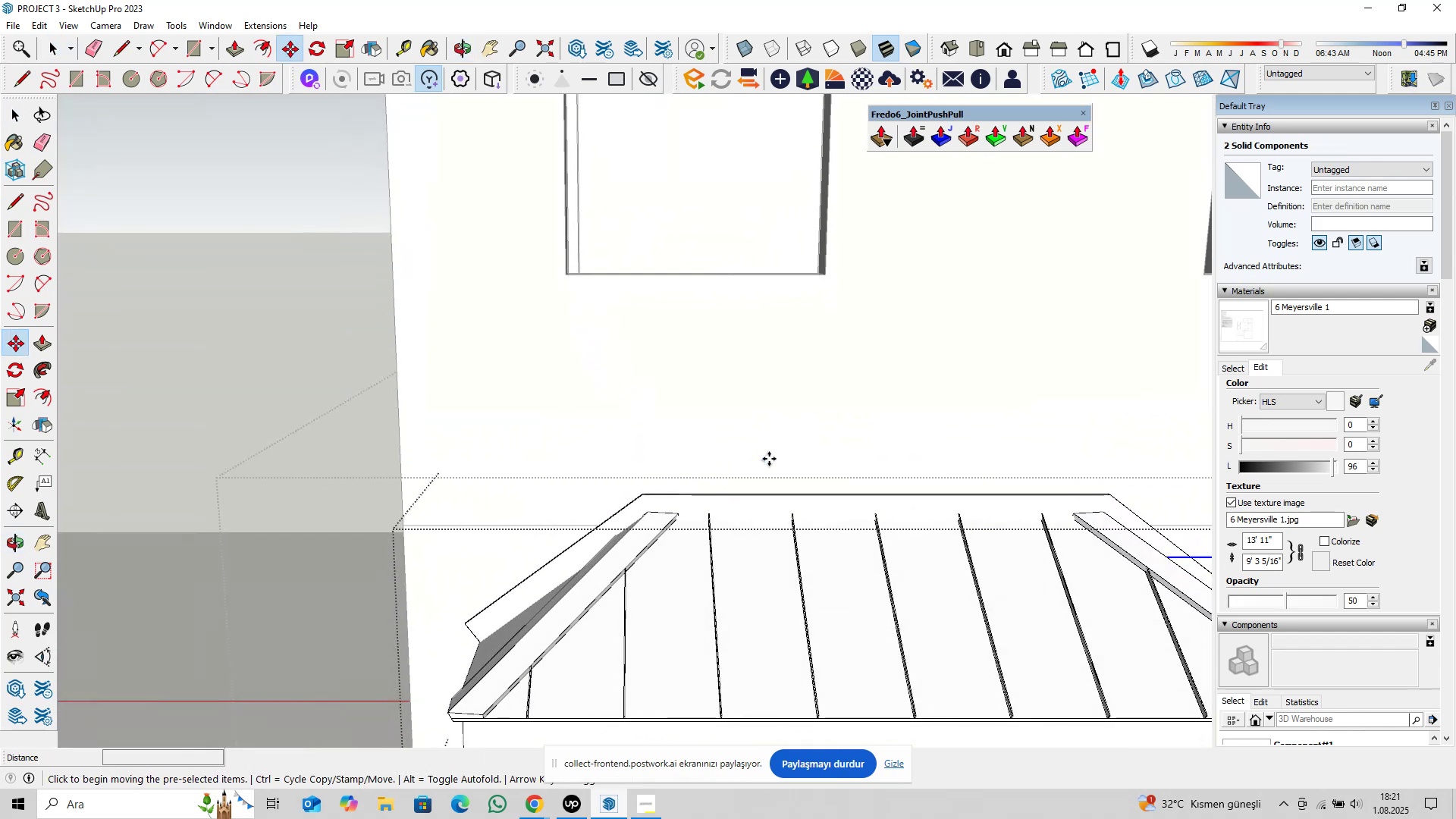 
key(Control+ControlLeft)
 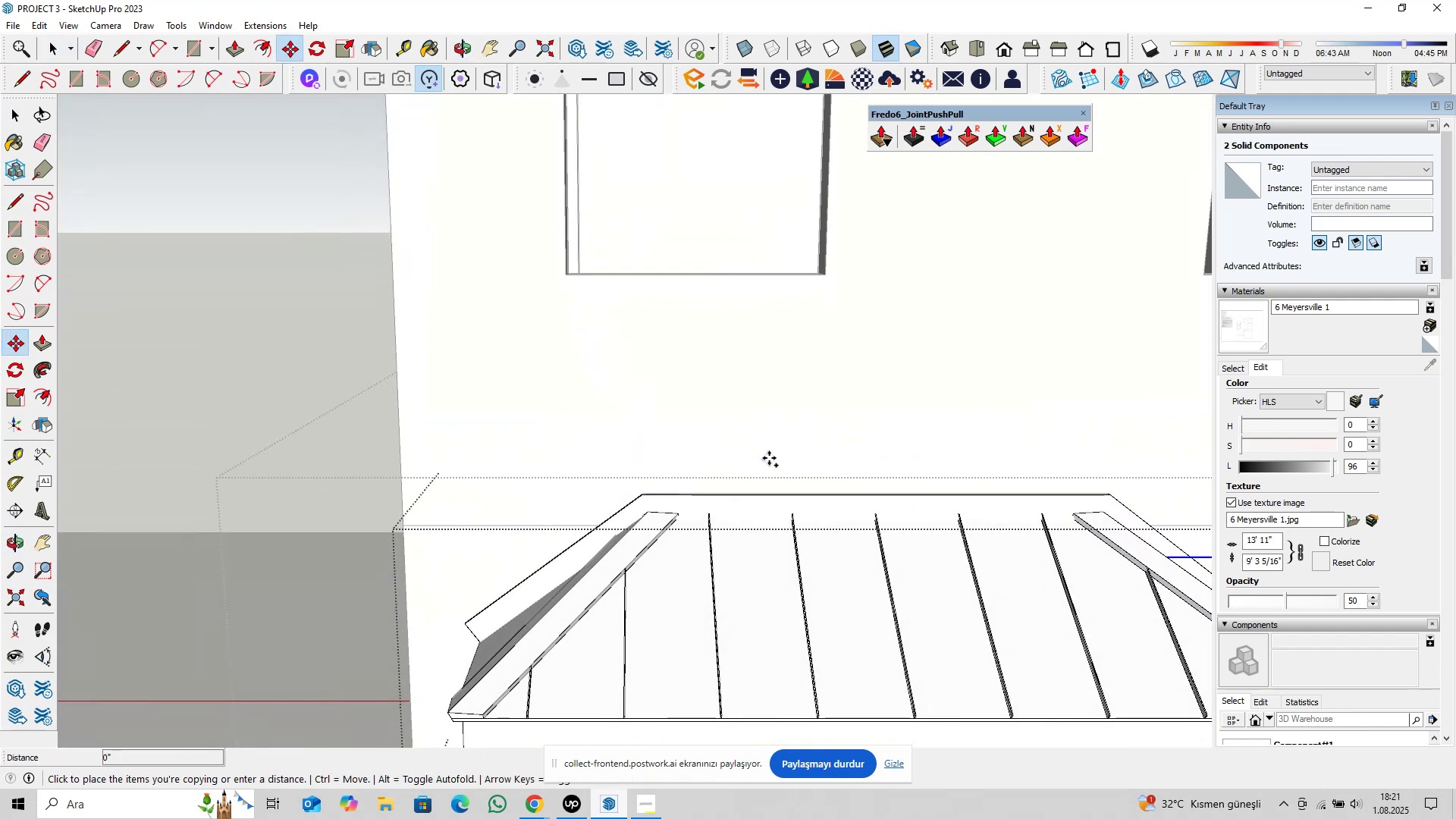 
scroll: coordinate [761, 457], scroll_direction: down, amount: 4.0
 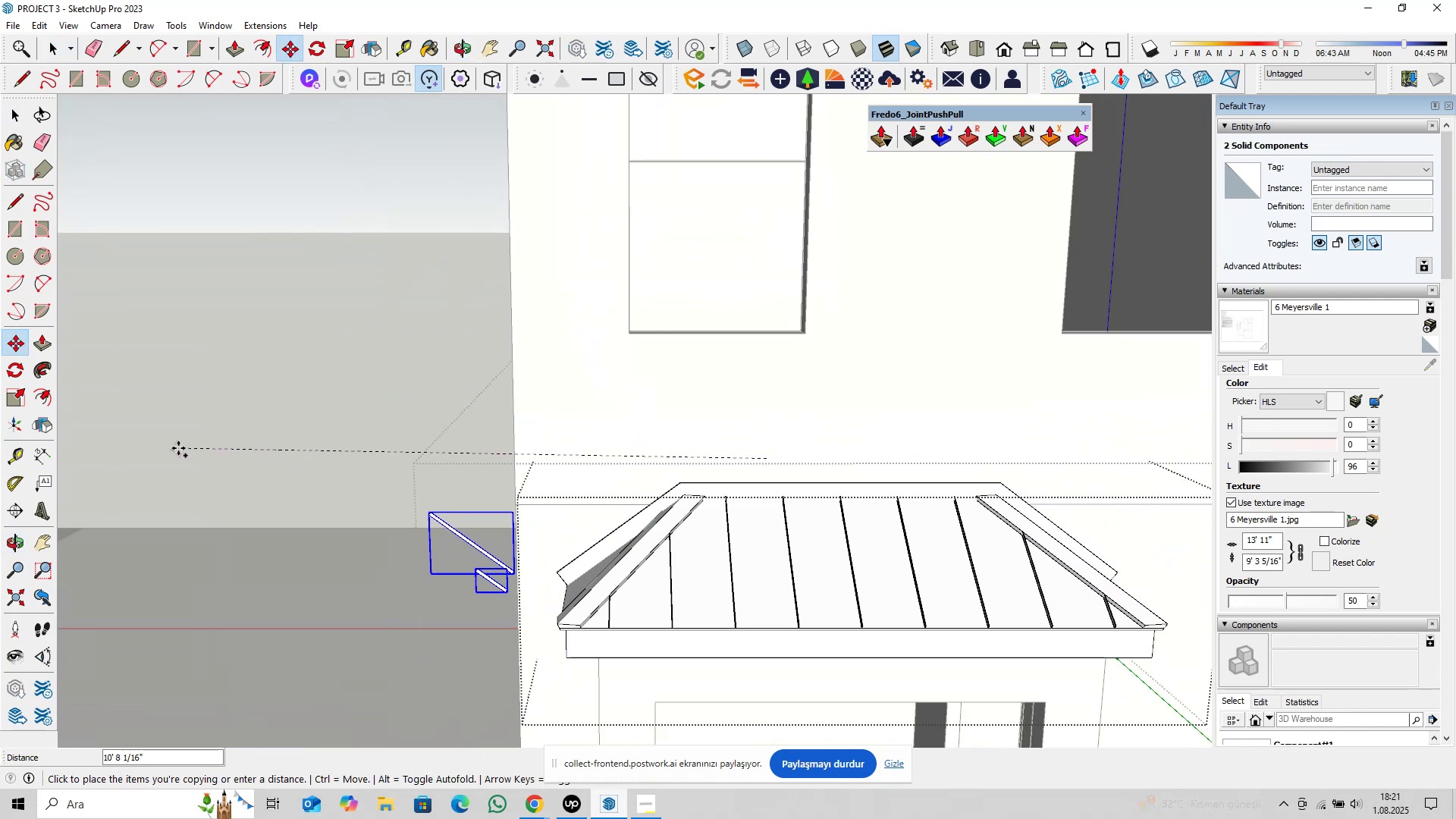 
left_click([177, 453])
 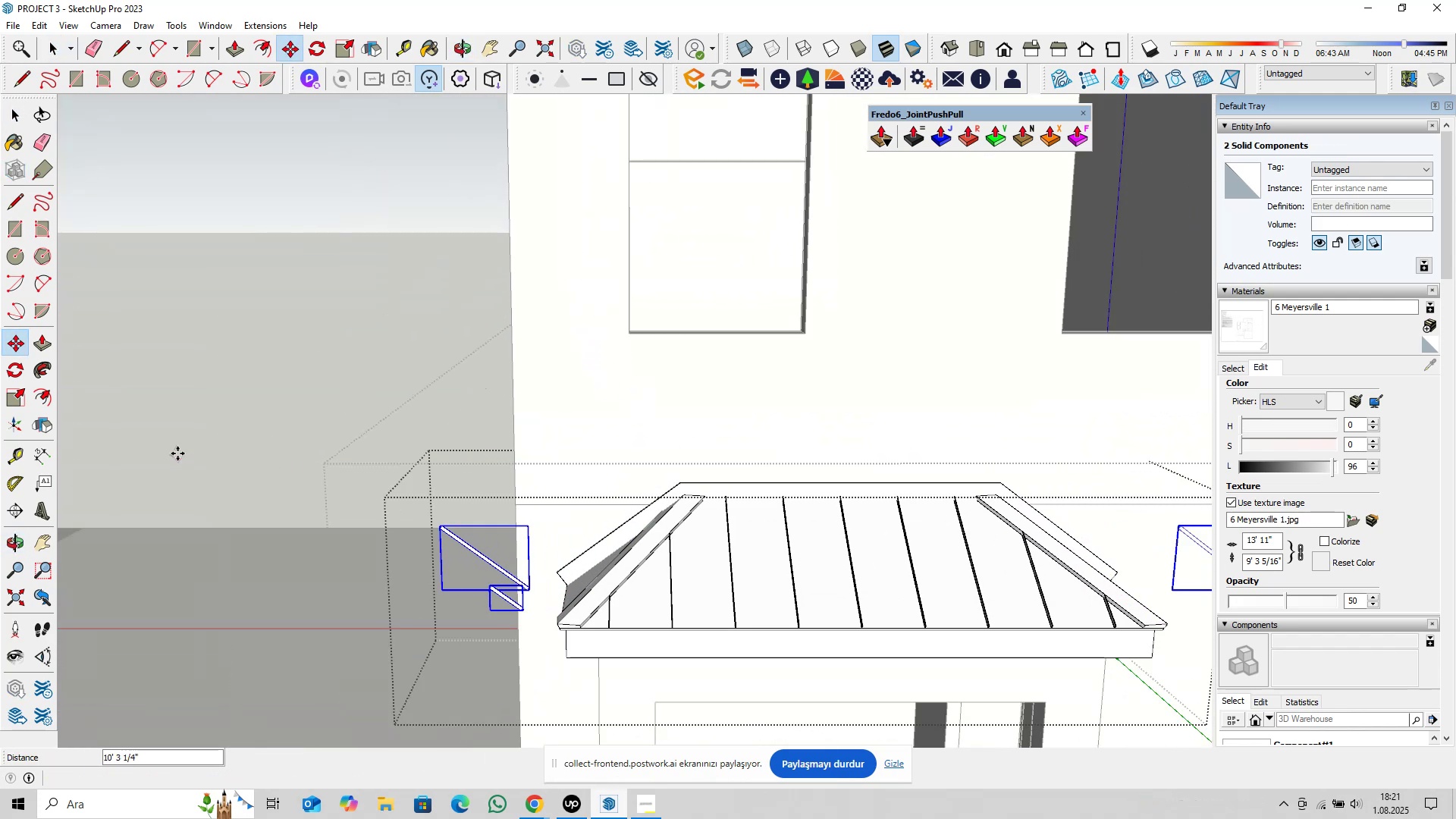 
key(Space)
 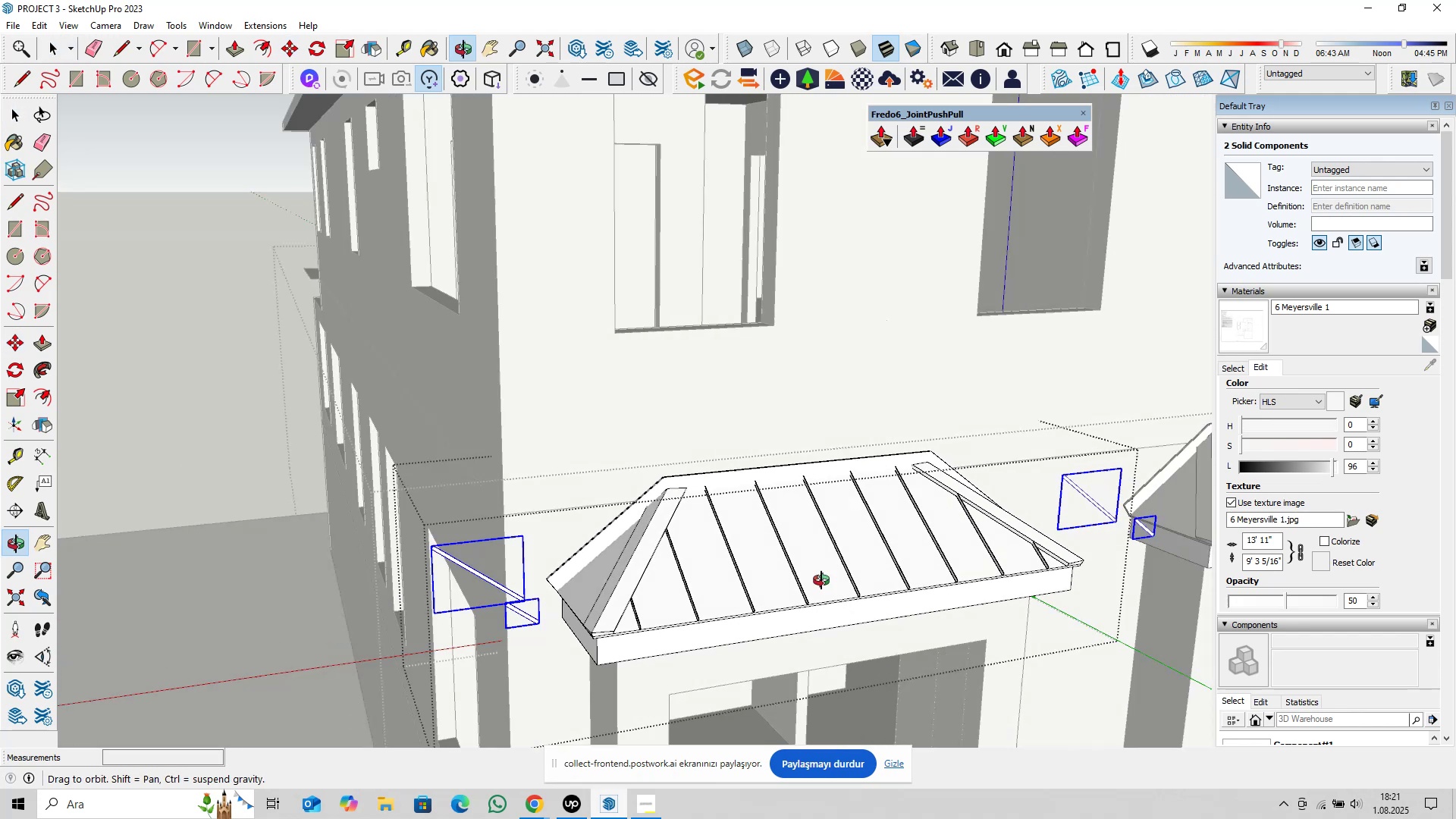 
hold_key(key=ShiftLeft, duration=0.31)
 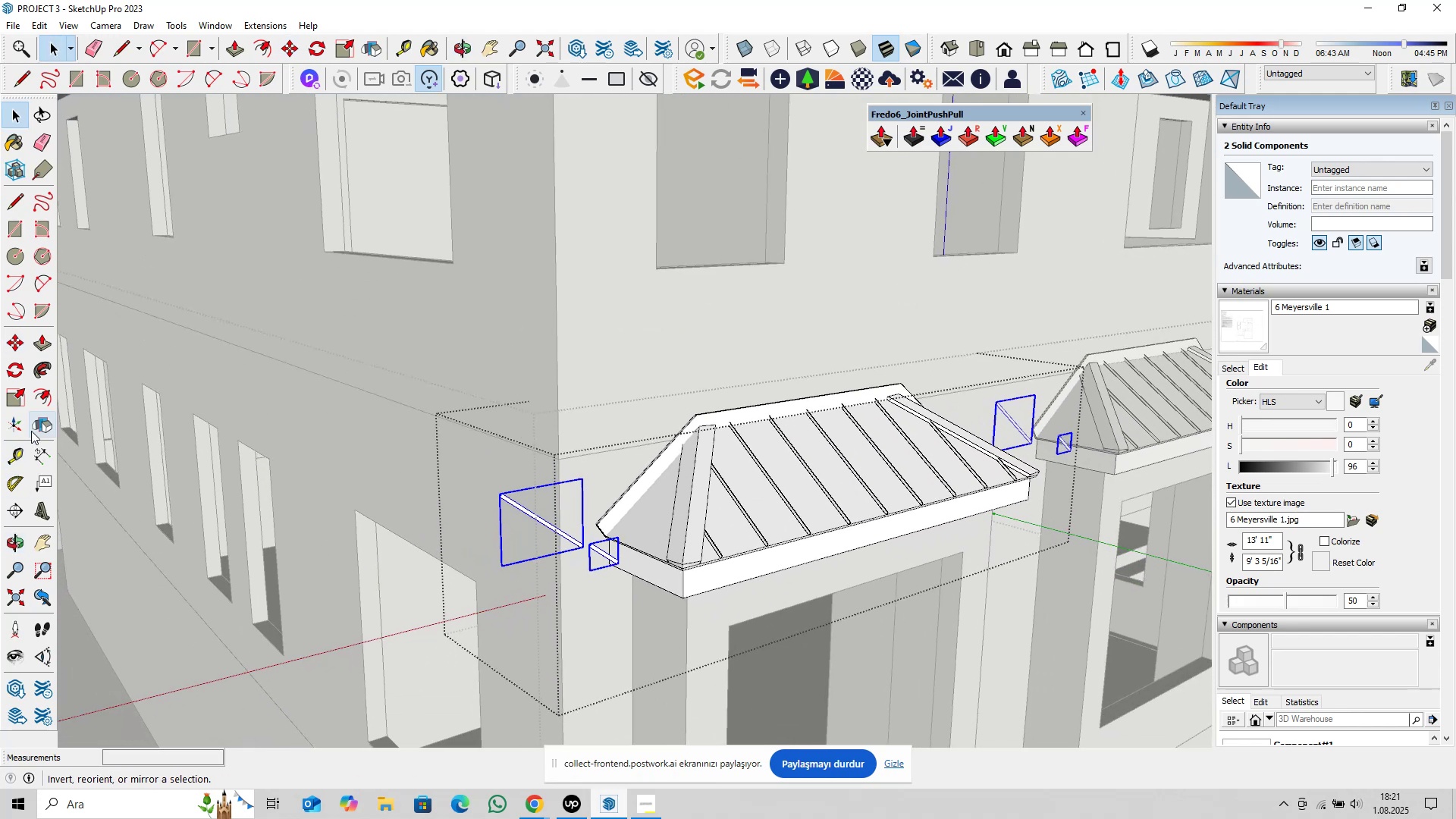 
left_click([33, 428])
 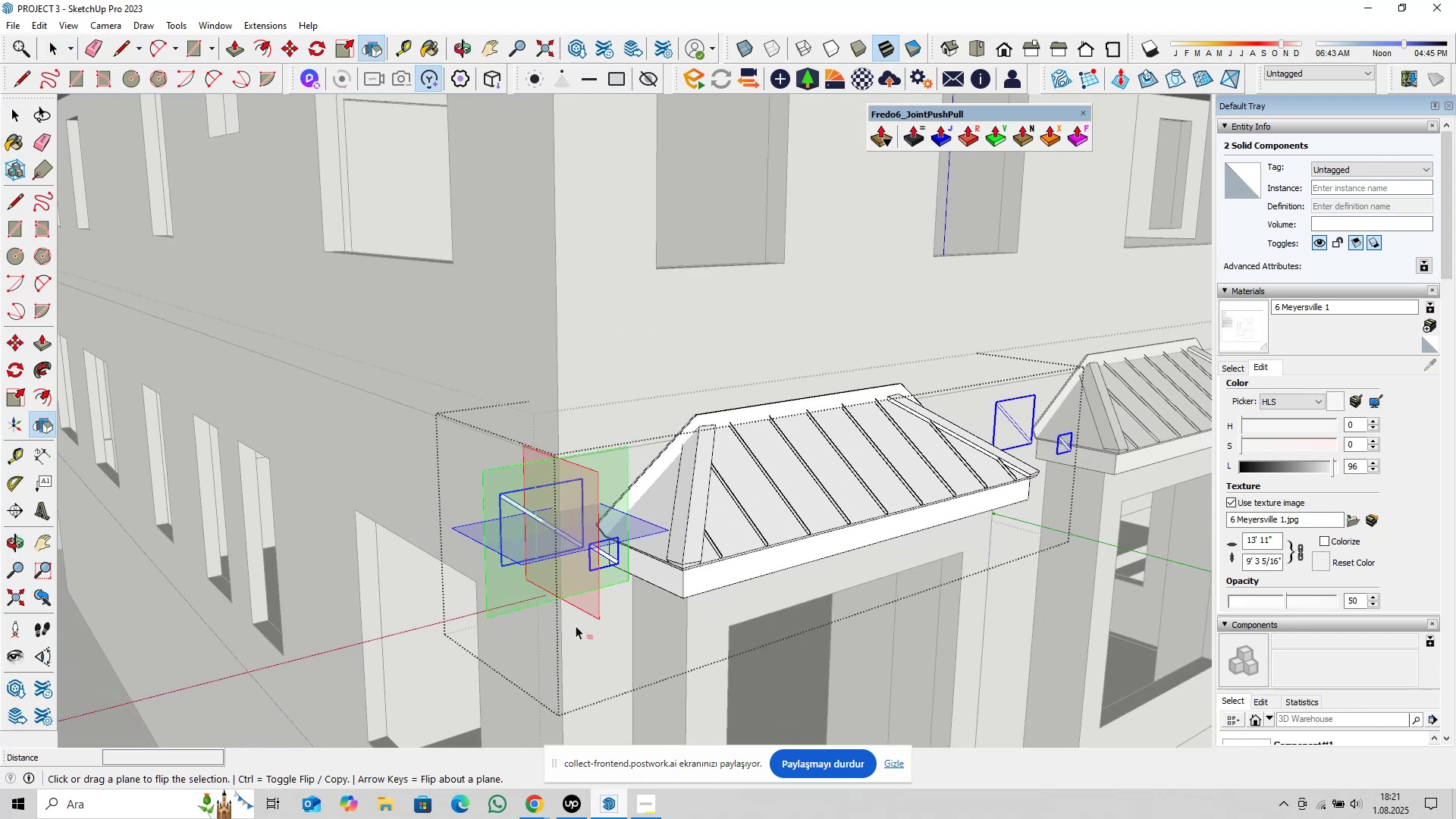 
left_click([588, 612])
 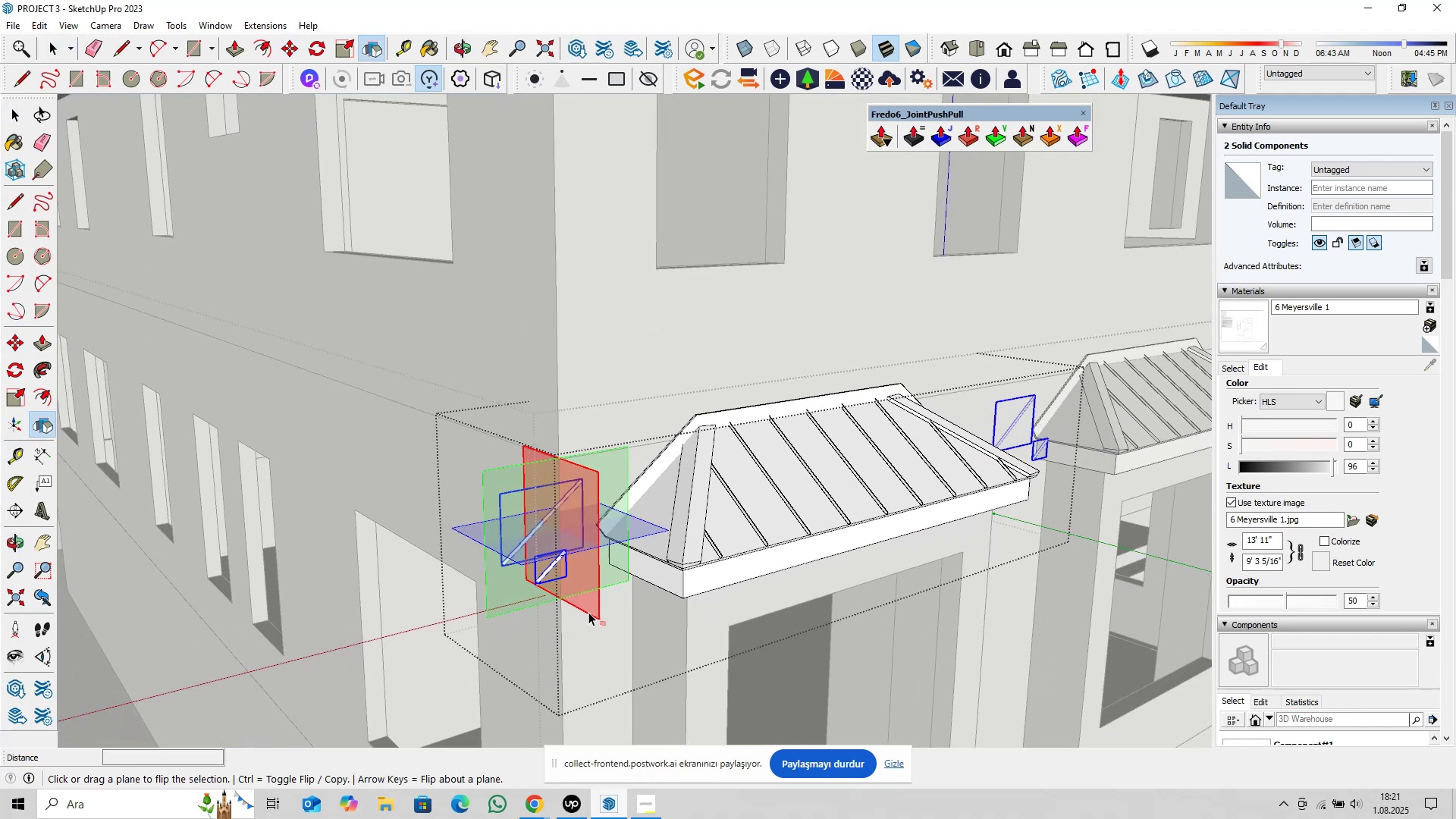 
key(Space)
 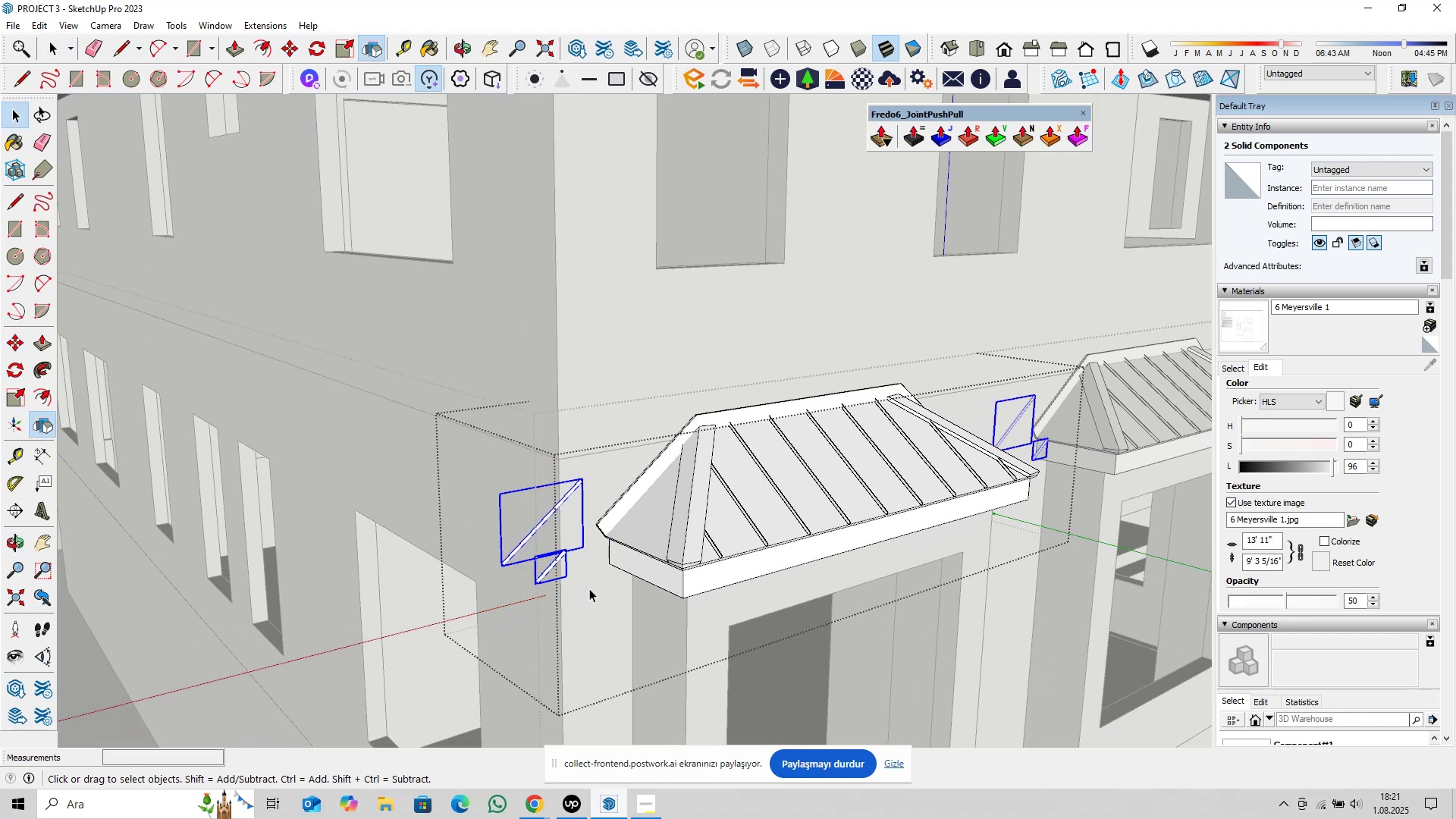 
scroll: coordinate [519, 595], scroll_direction: up, amount: 28.0
 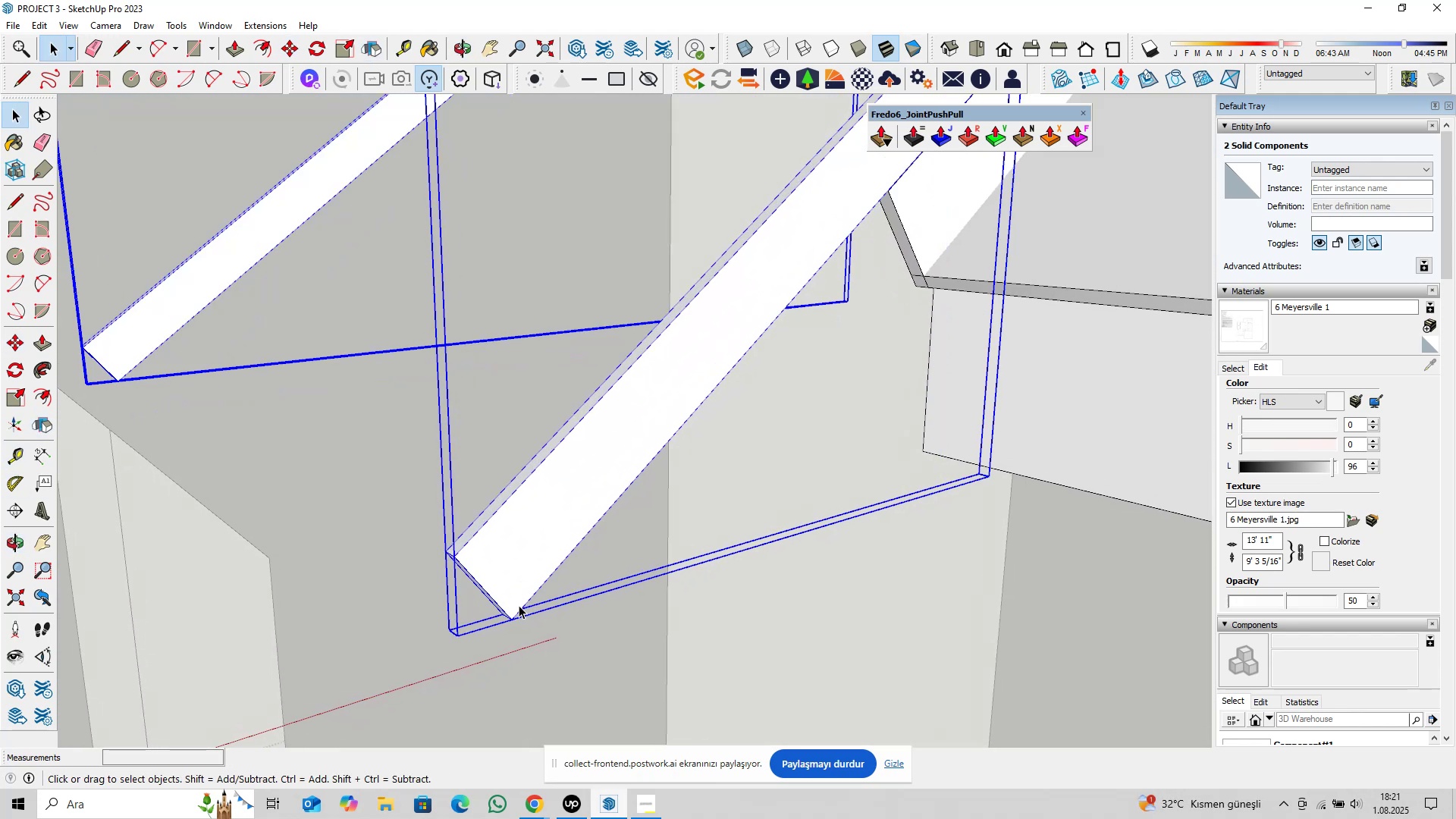 
key(M)
 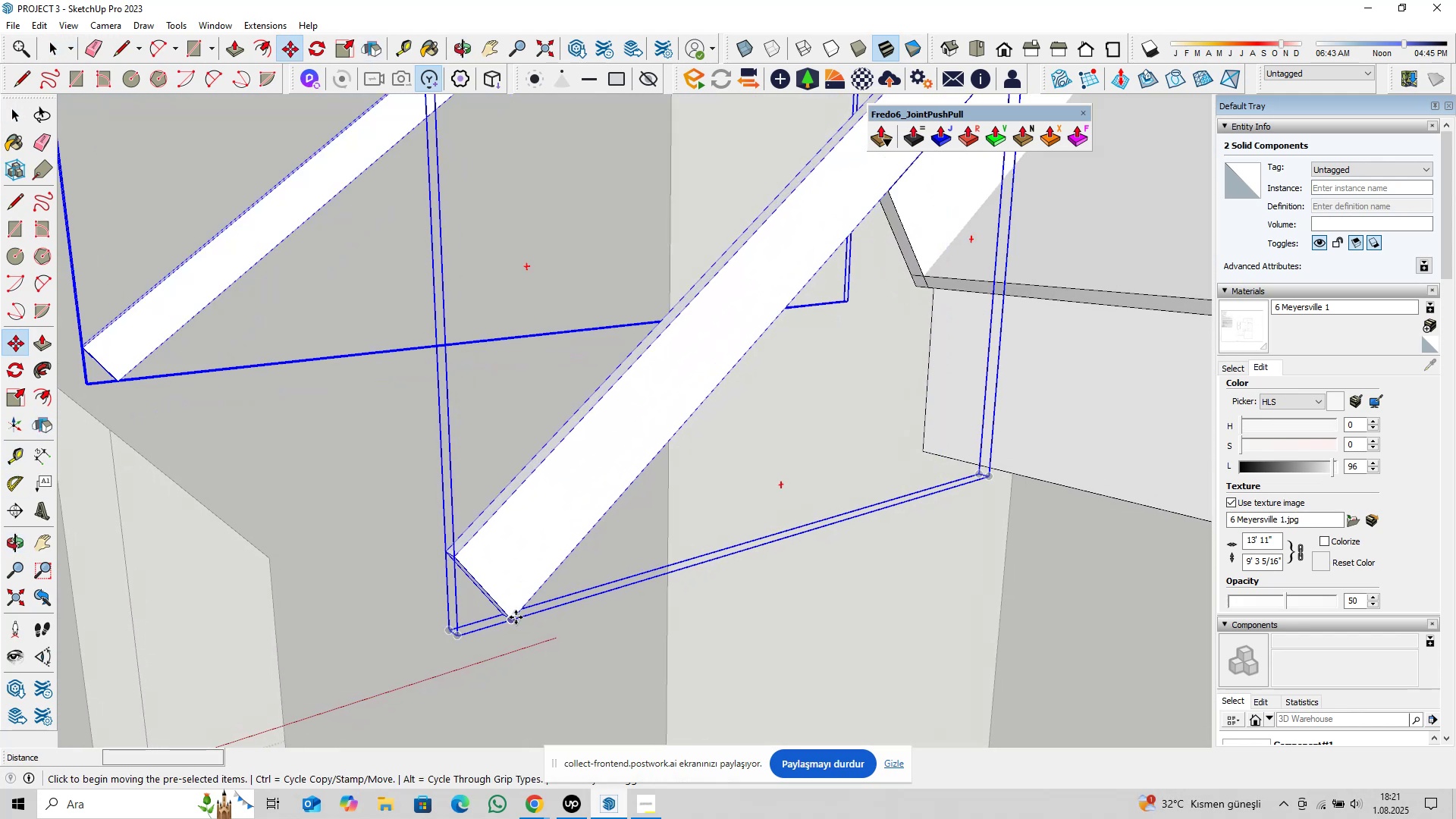 
left_click([516, 617])
 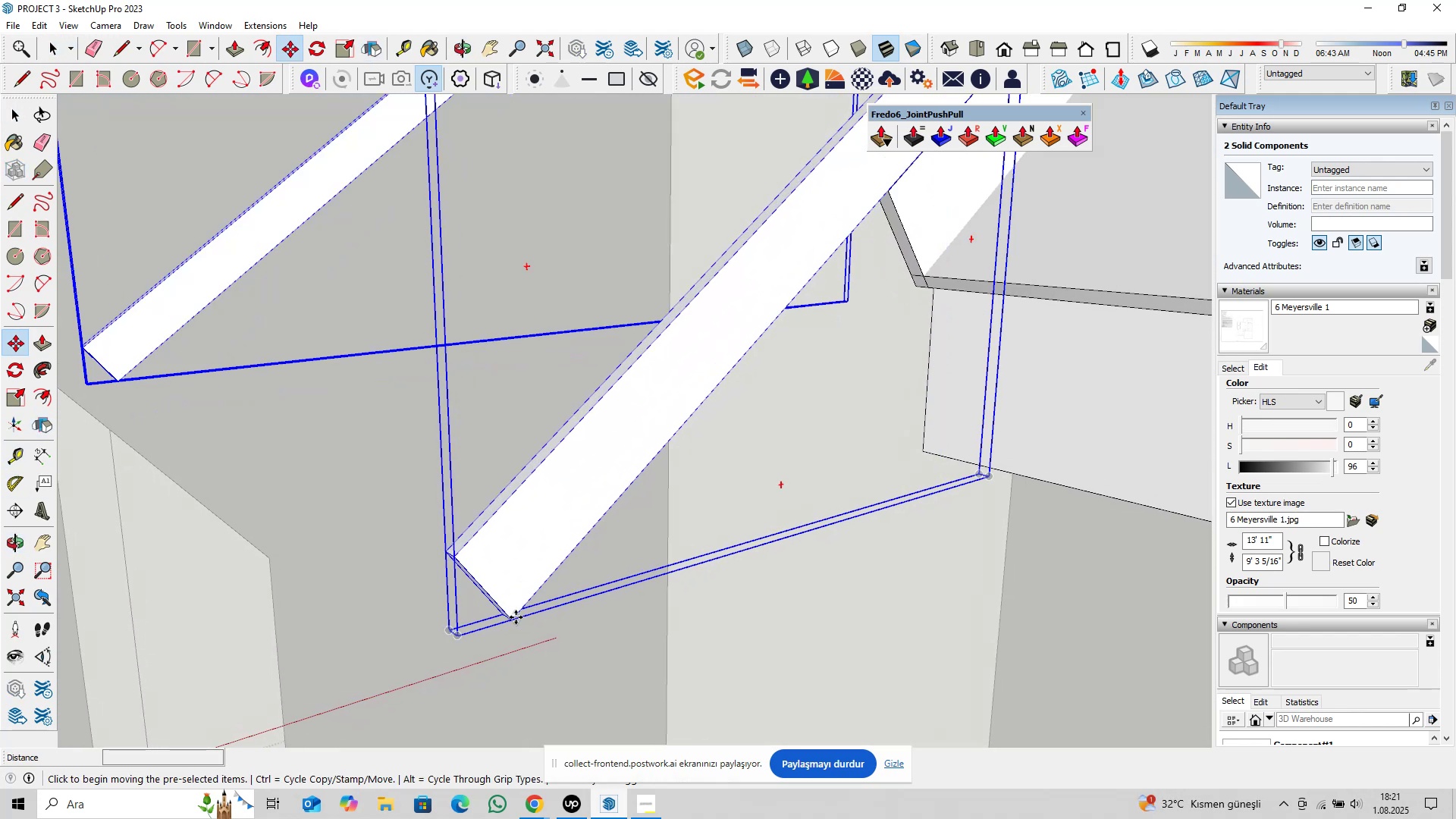 
key(ArrowLeft)
 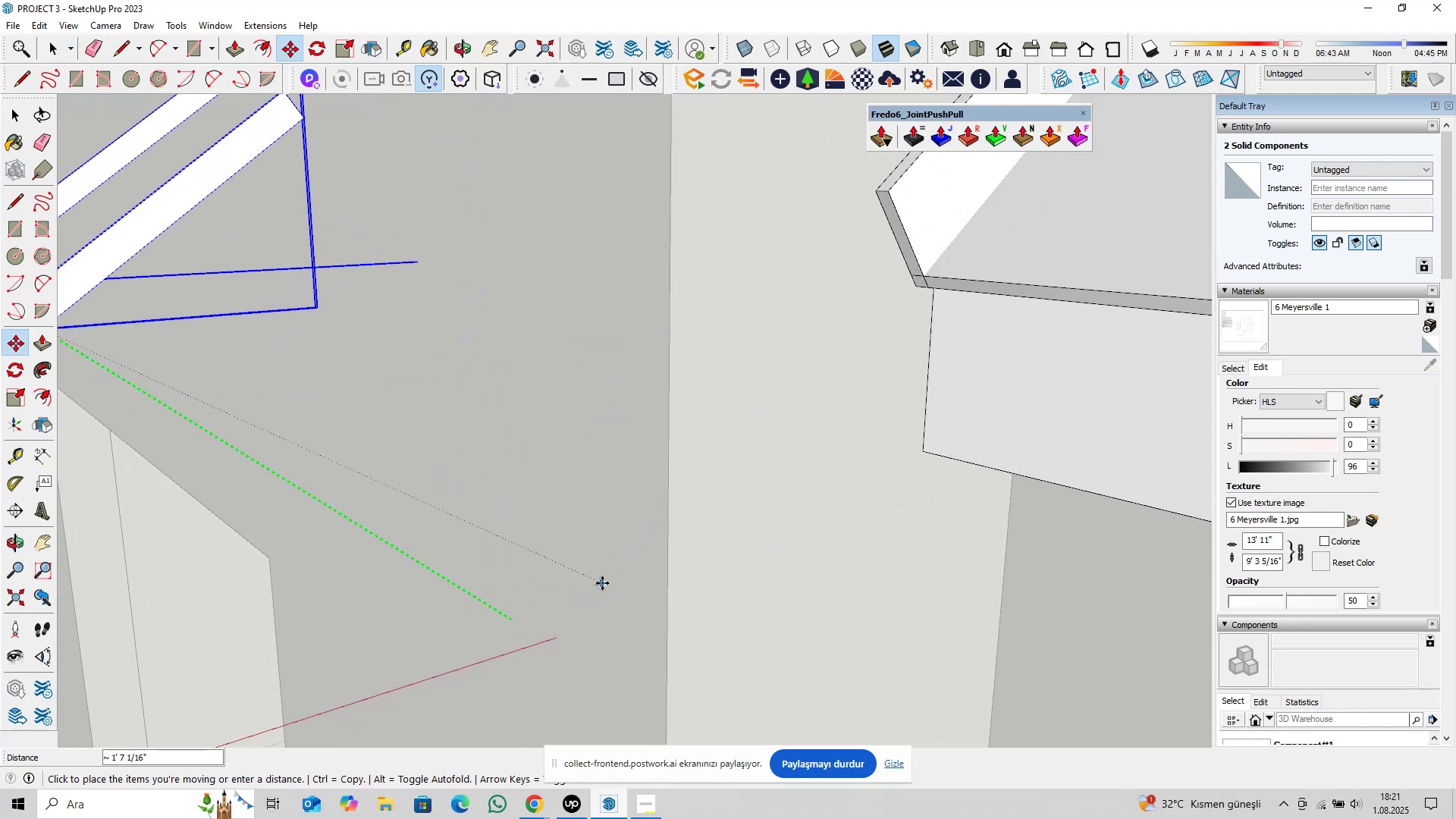 
key(ArrowRight)
 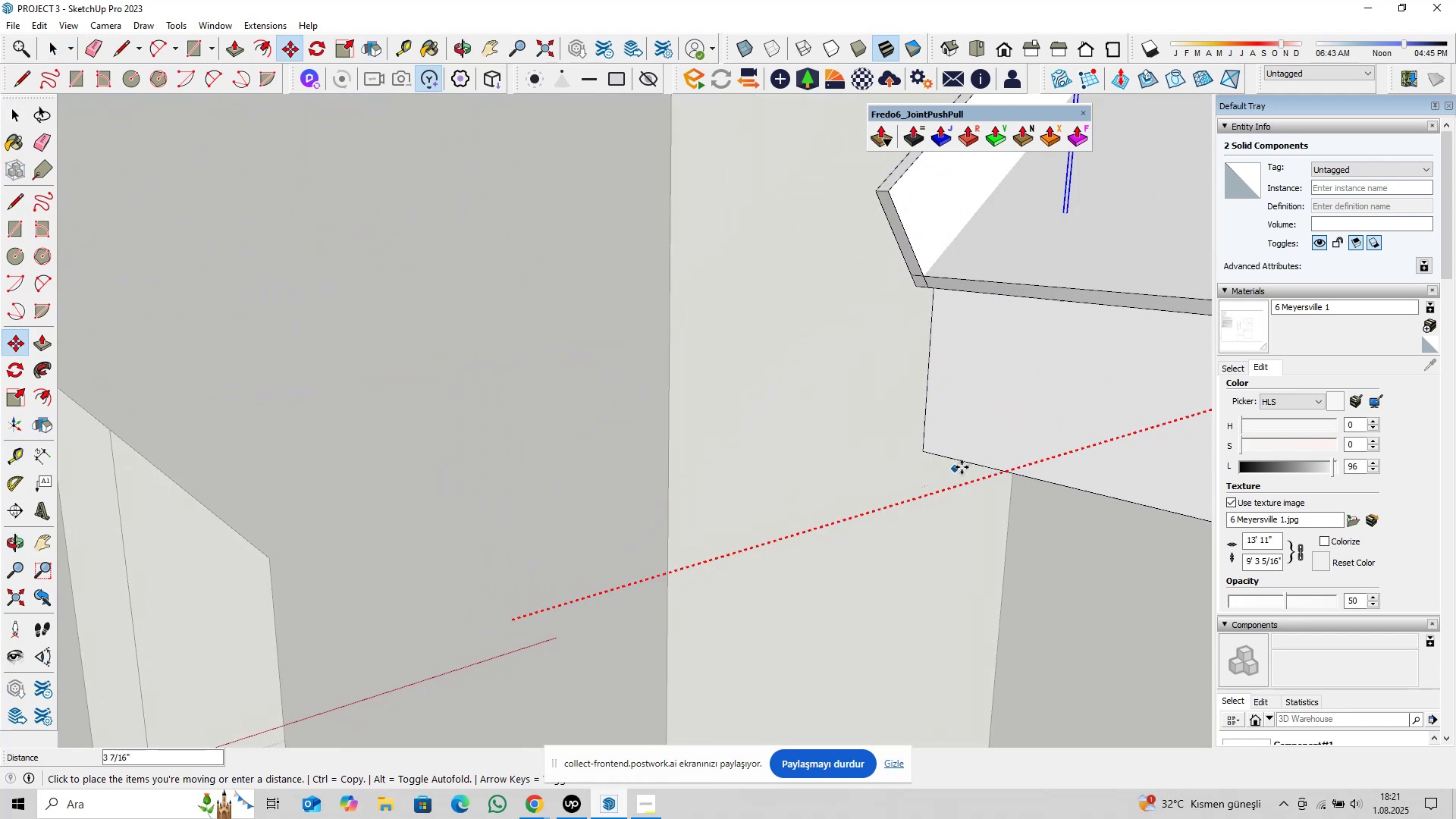 
hold_key(key=ShiftLeft, duration=0.41)
 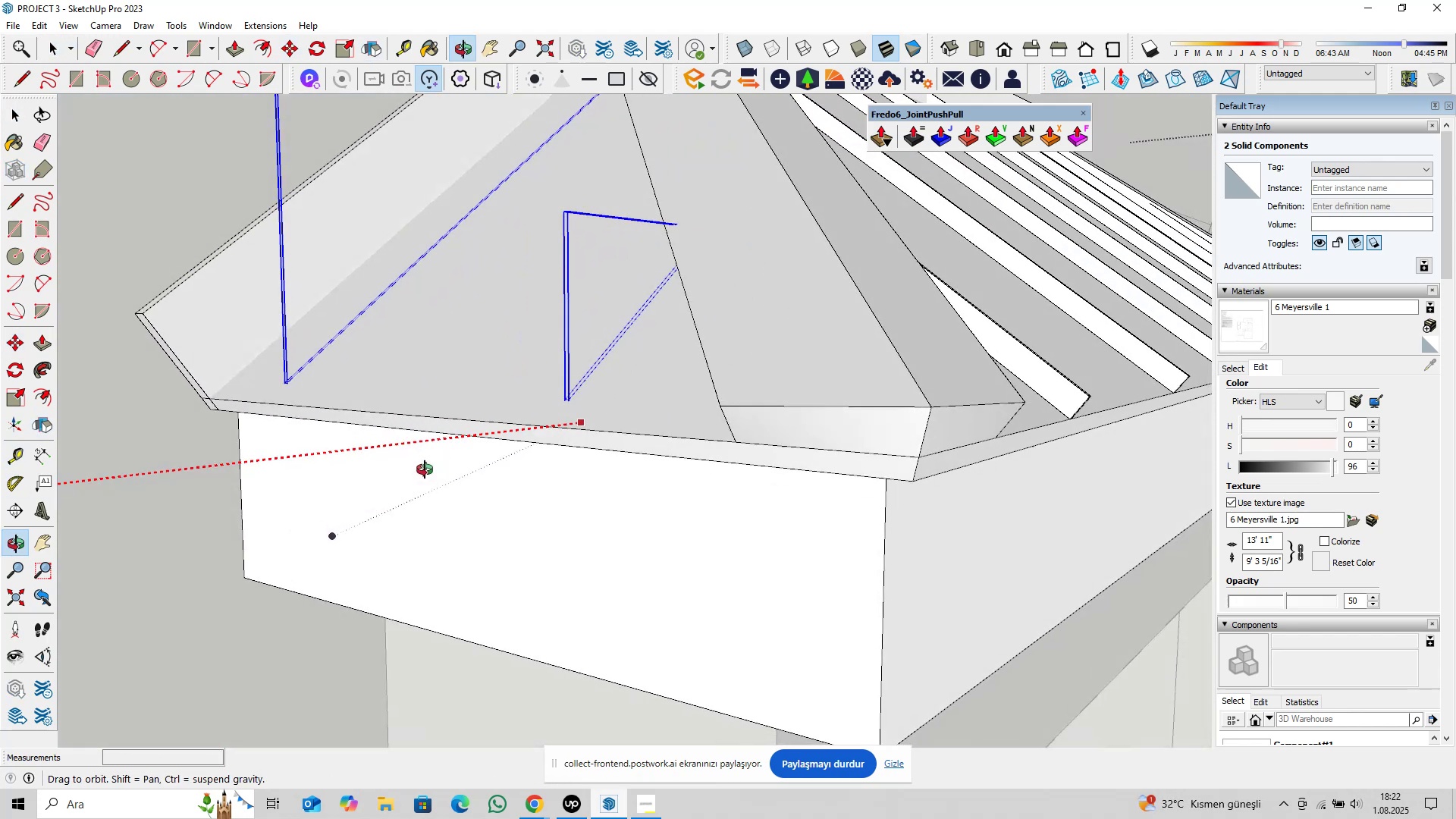 
scroll: coordinate [543, 430], scroll_direction: up, amount: 12.0
 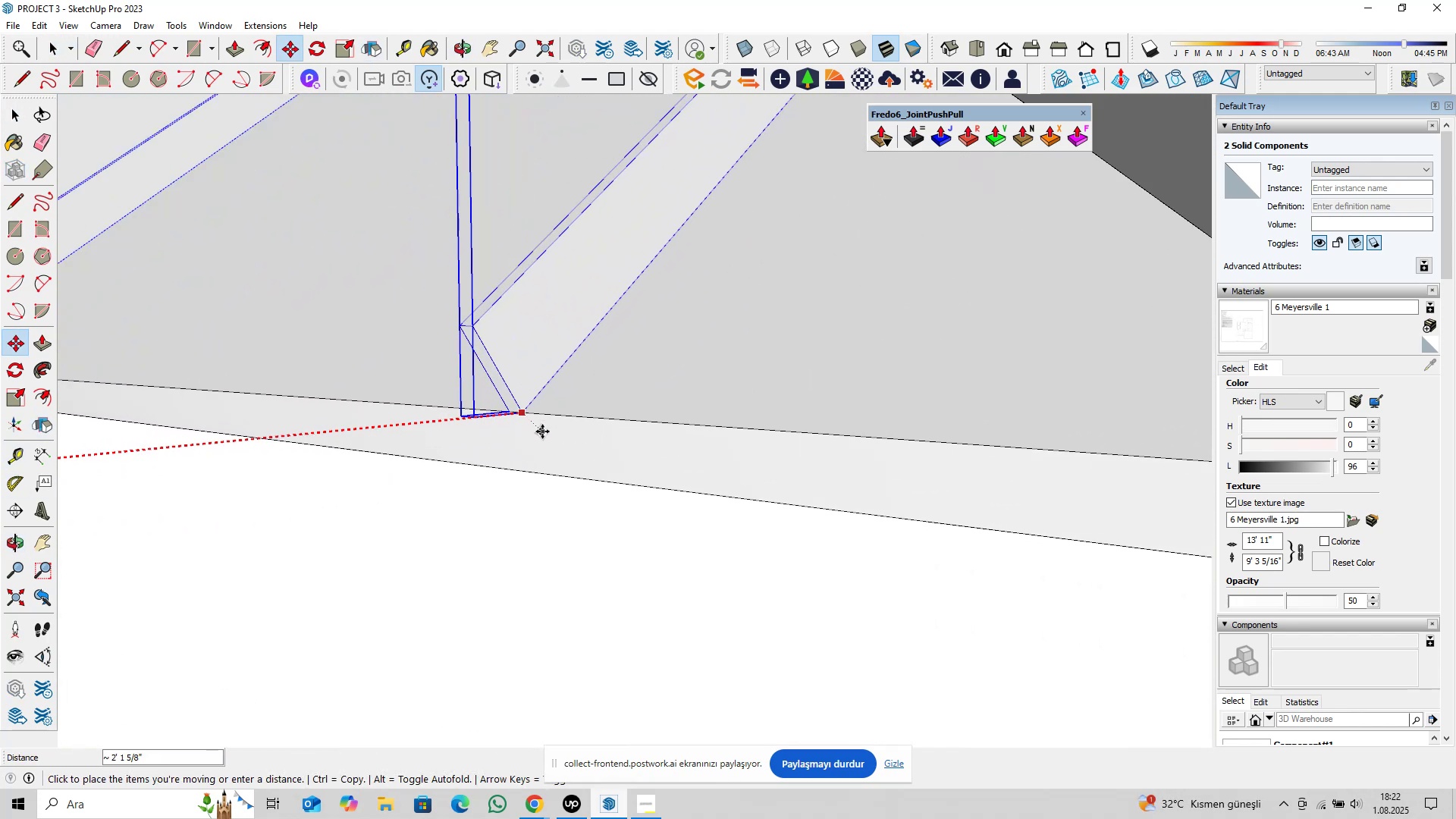 
left_click([542, 431])
 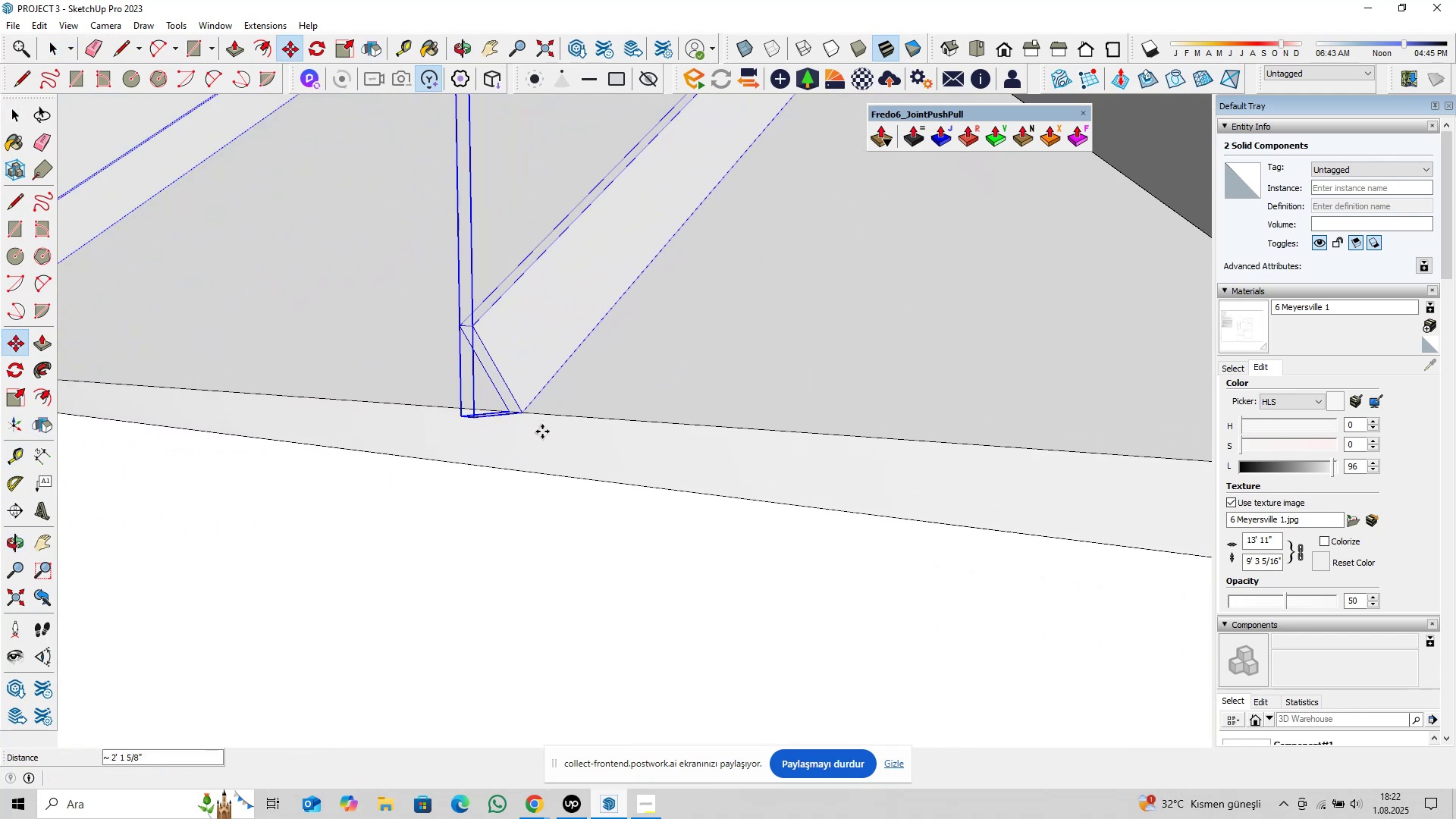 
key(Space)
 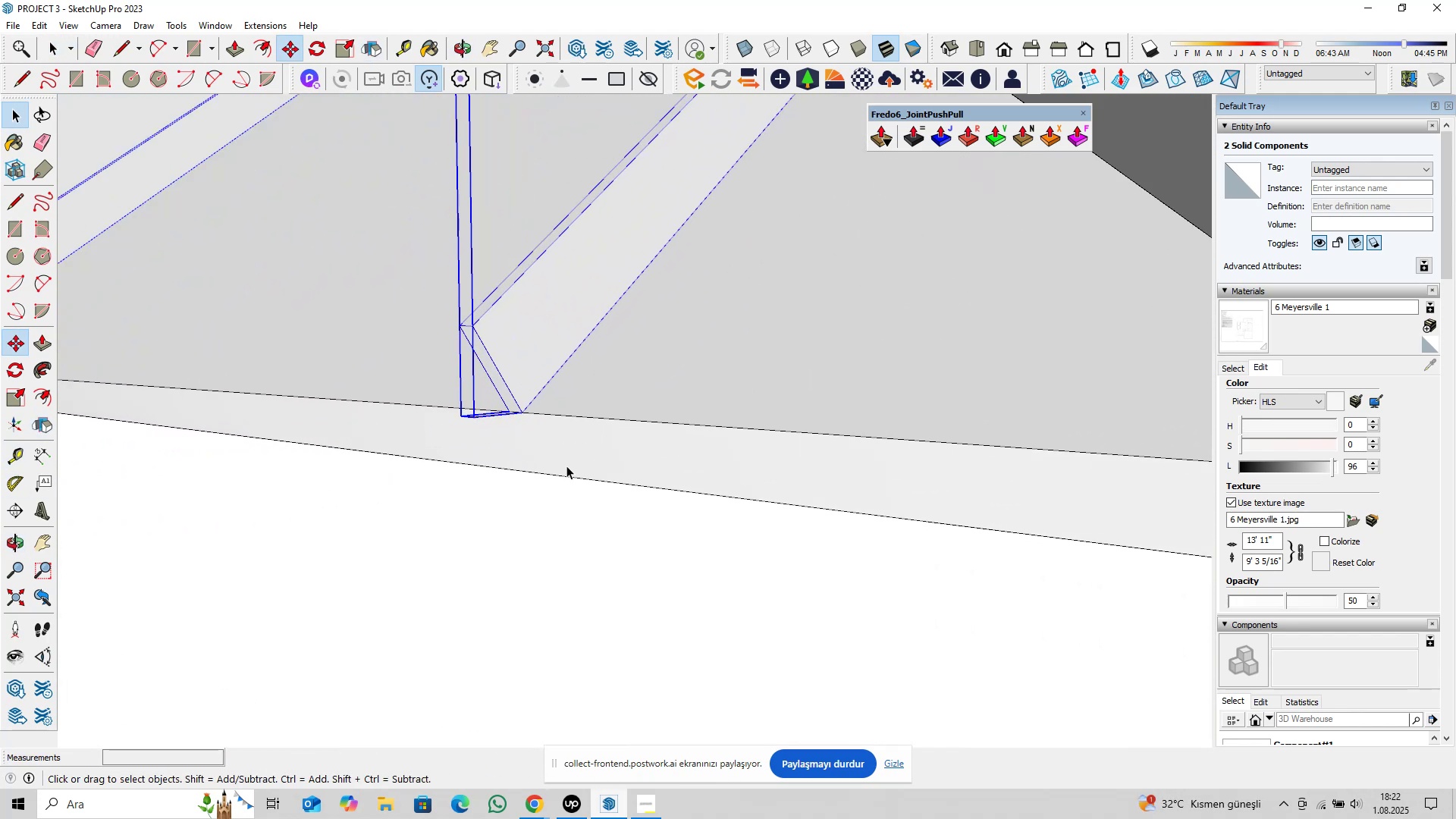 
scroll: coordinate [558, 481], scroll_direction: up, amount: 5.0
 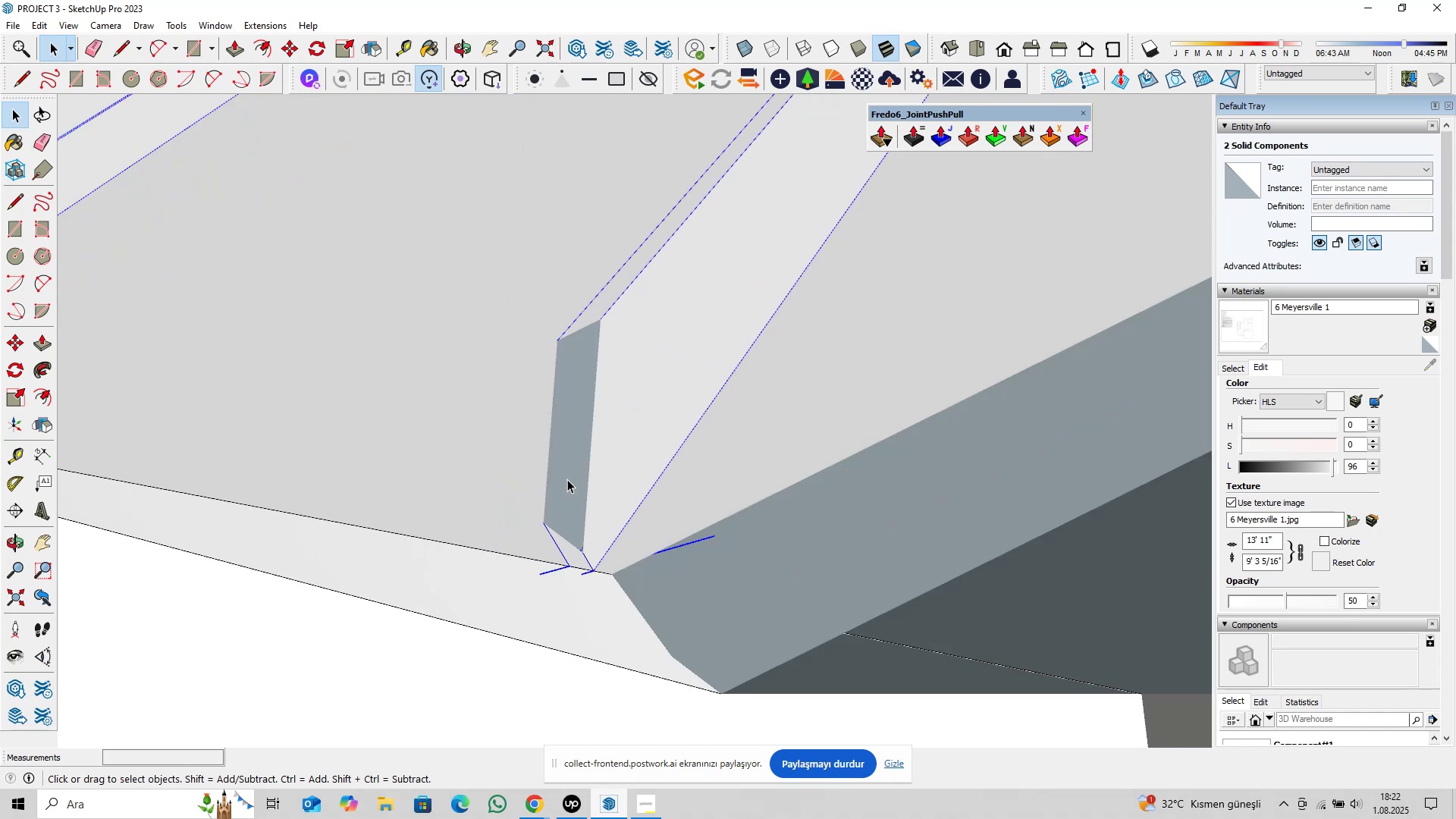 
scroll: coordinate [602, 491], scroll_direction: down, amount: 11.0
 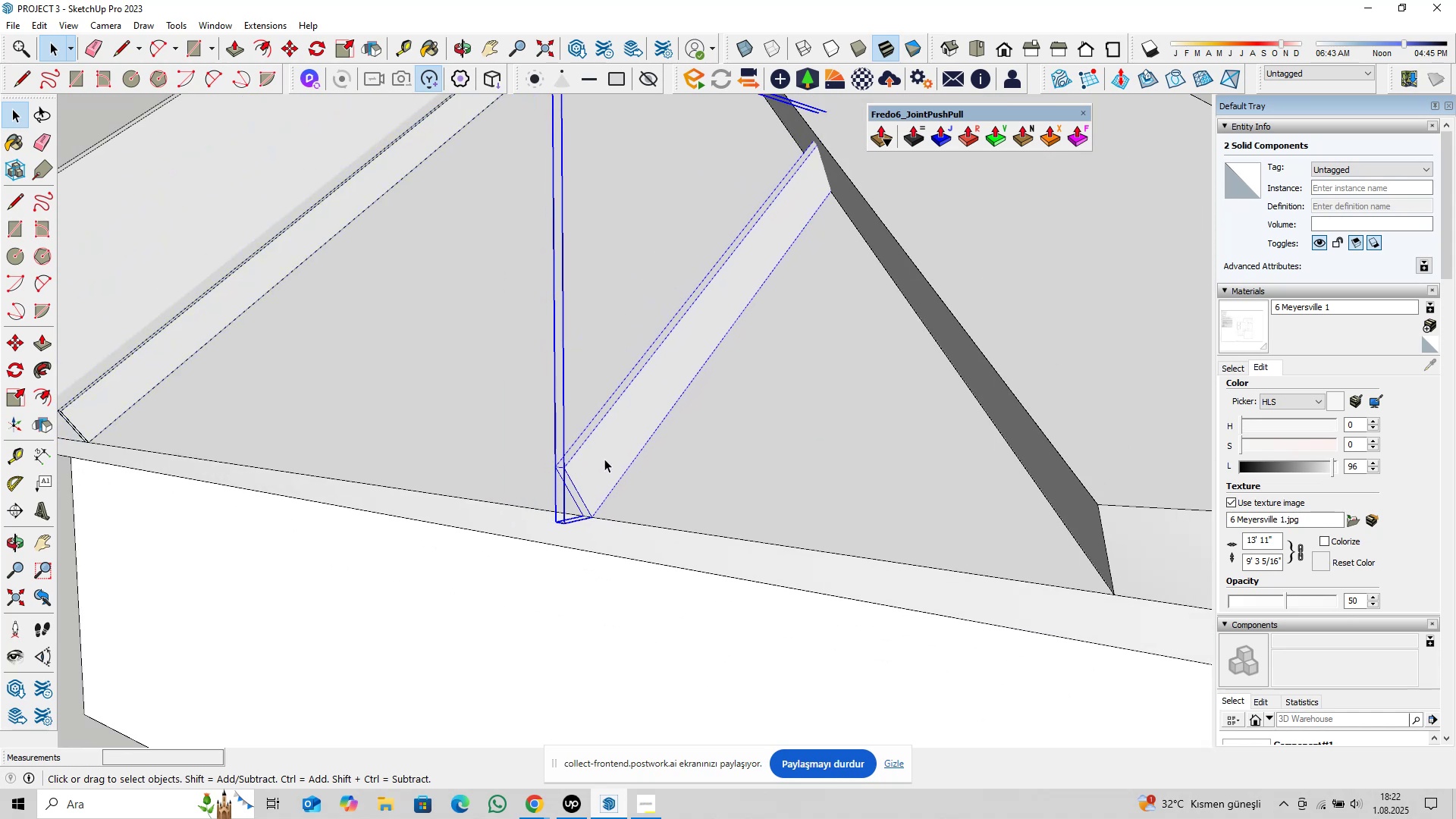 
double_click([604, 459])
 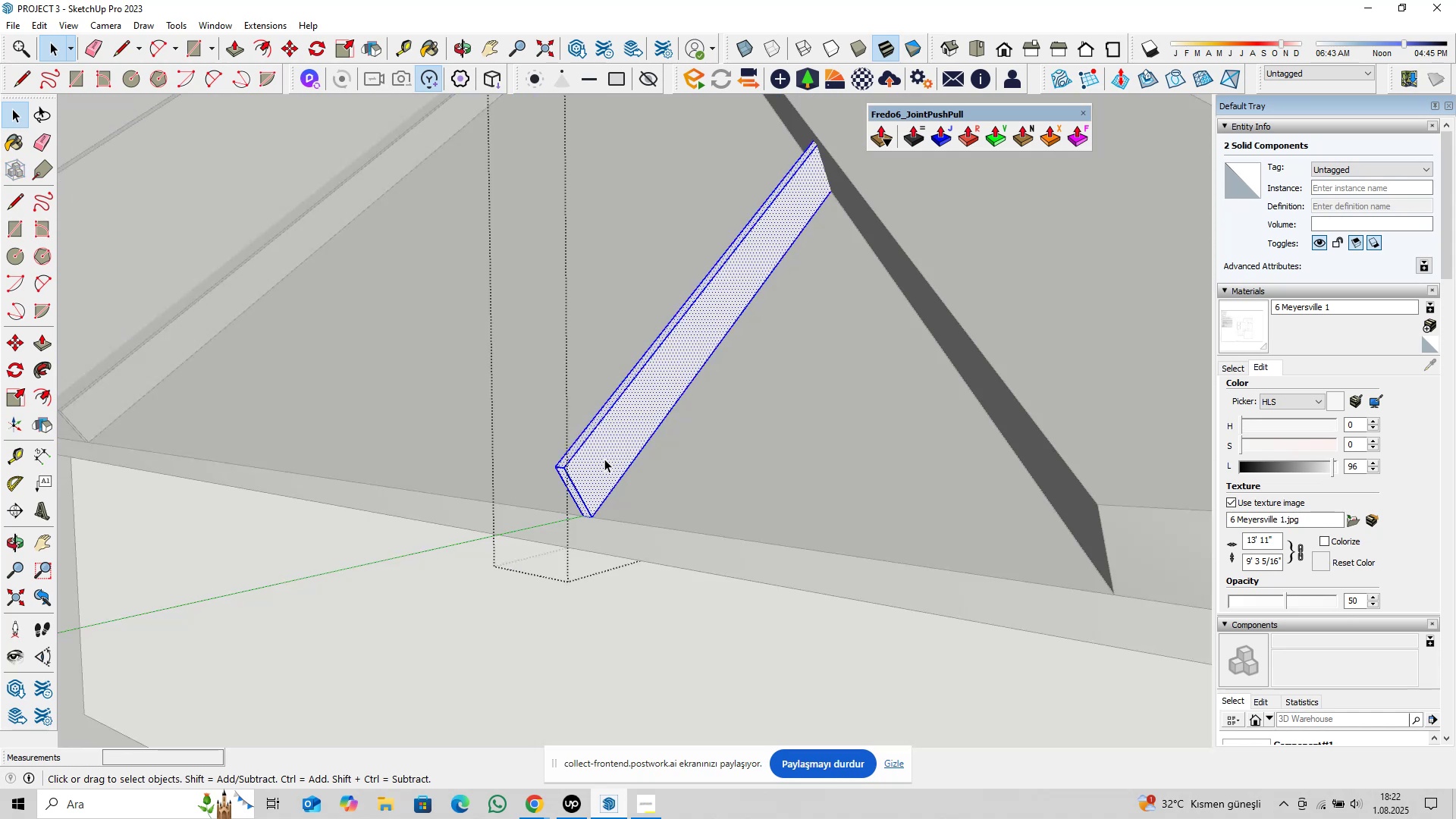 
triple_click([604, 459])
 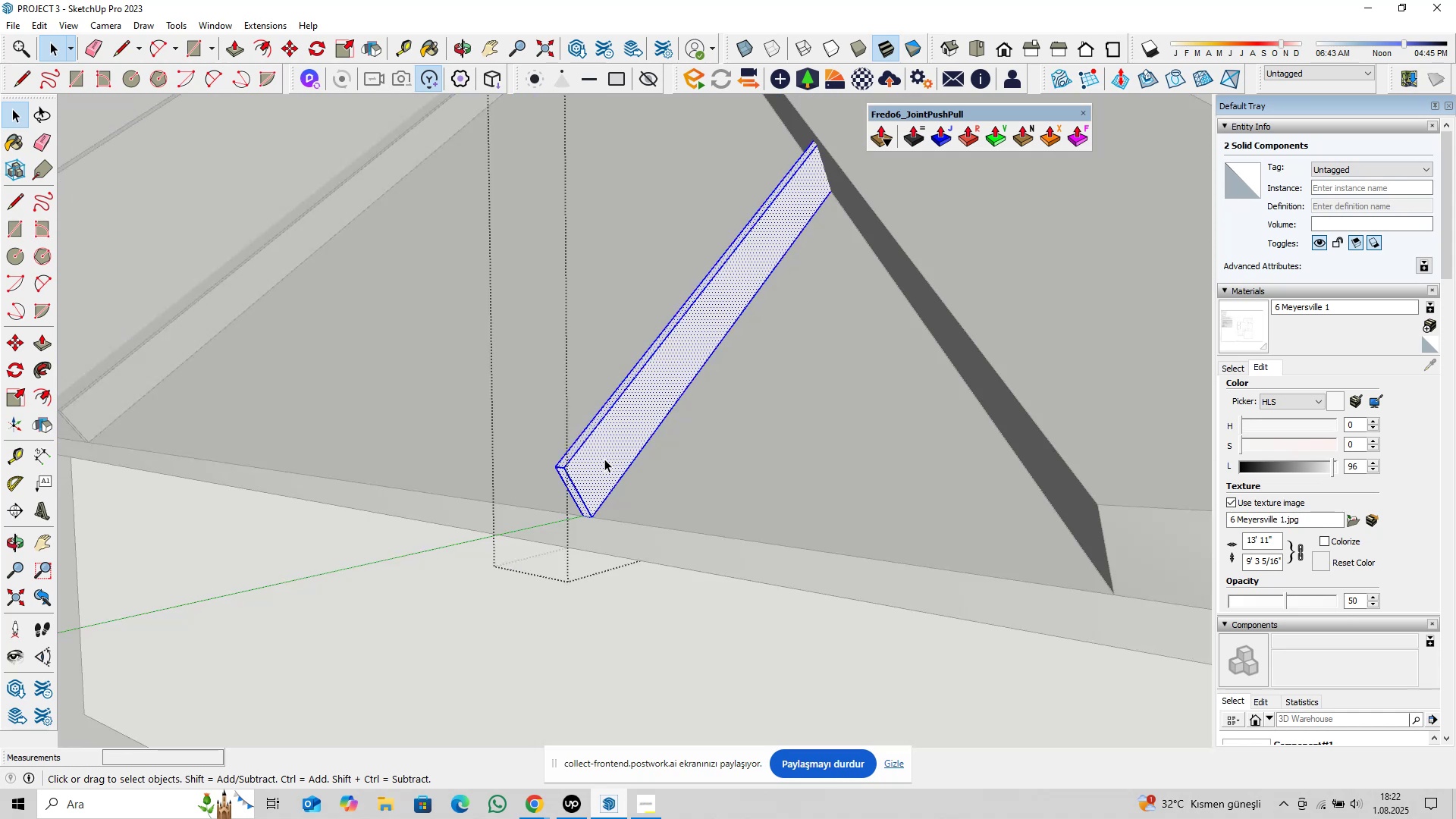 
triple_click([604, 459])
 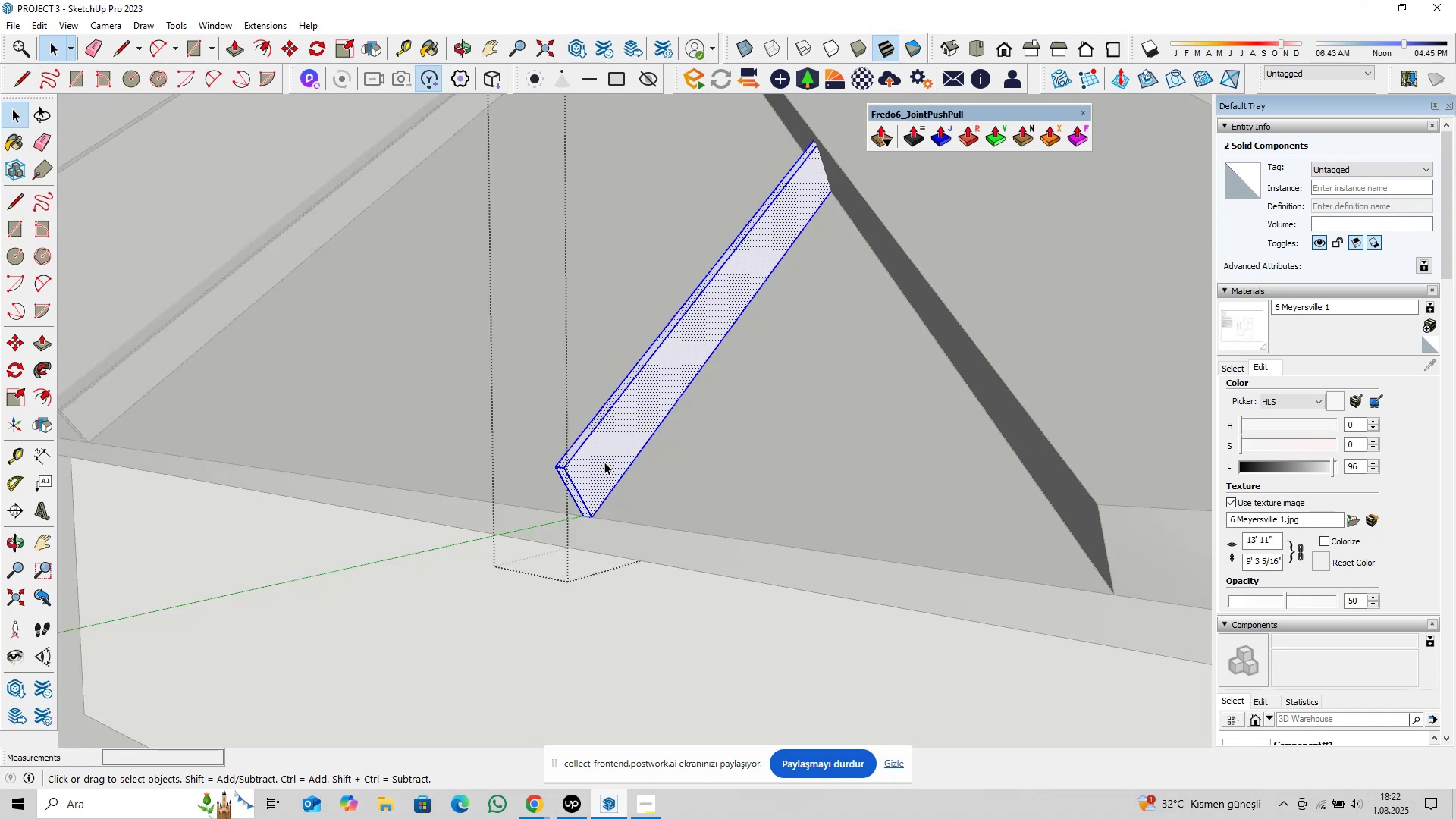 
scroll: coordinate [604, 508], scroll_direction: down, amount: 26.0
 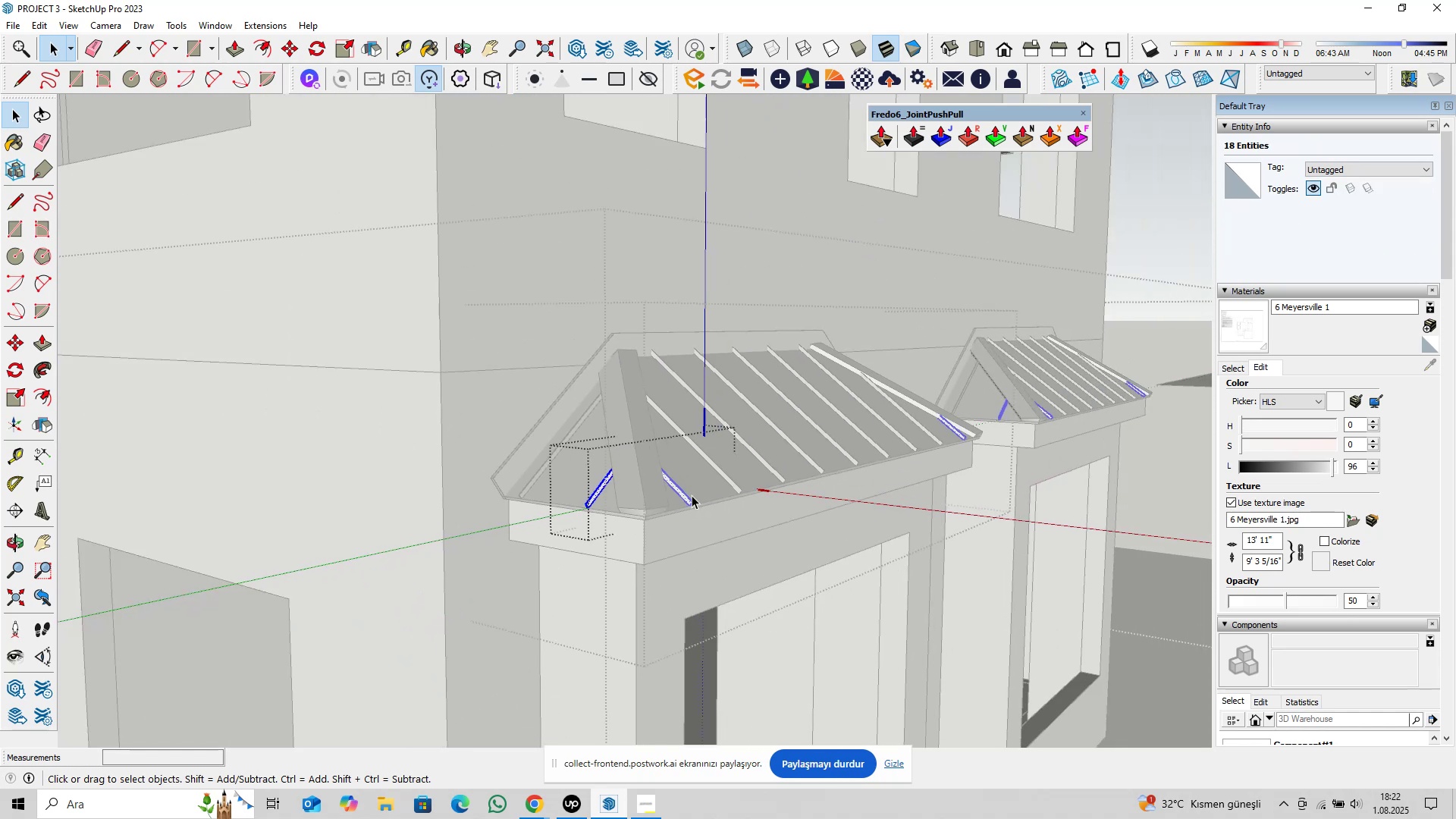 
key(Shift+ShiftLeft)
 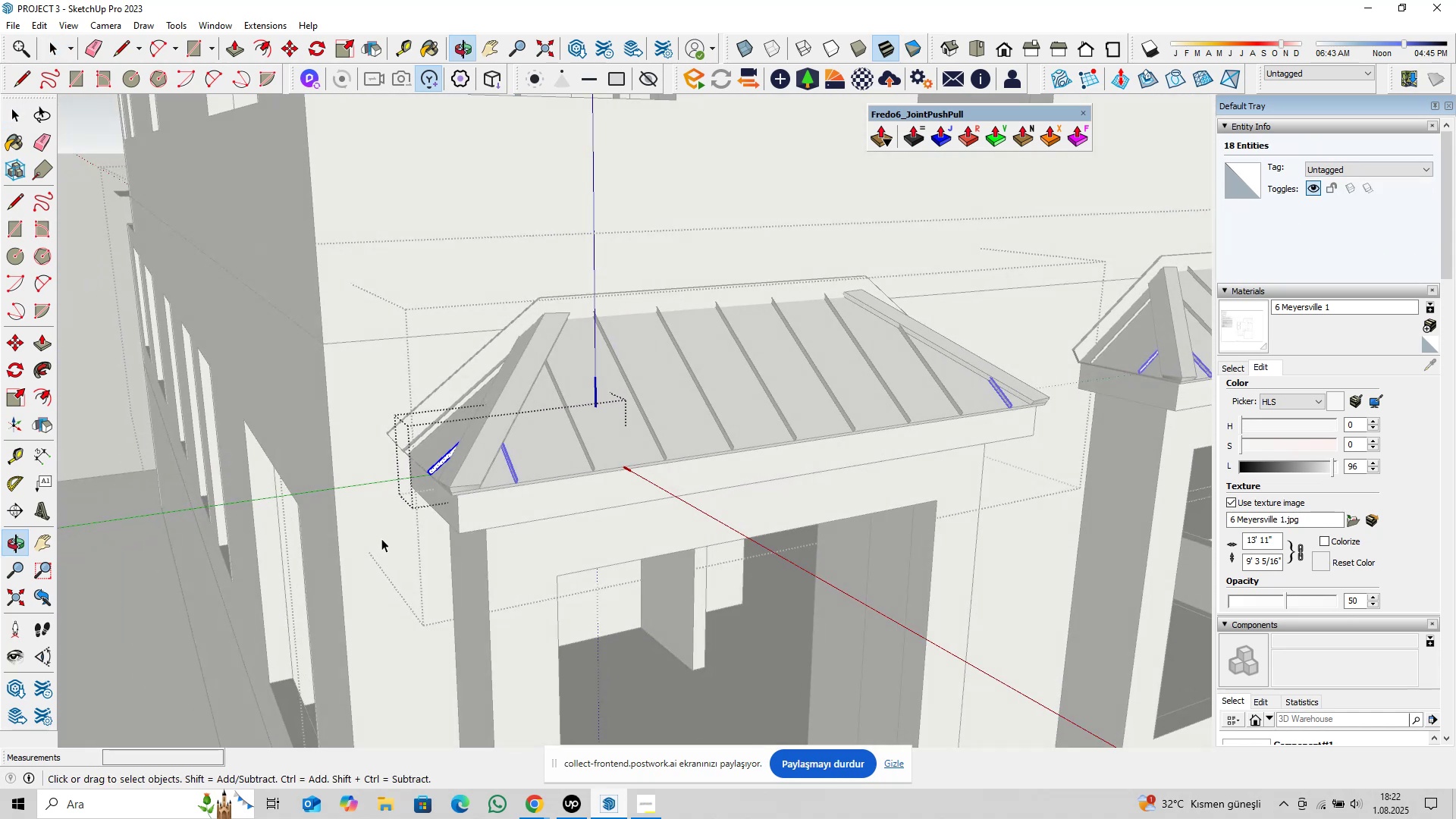 
scroll: coordinate [667, 444], scroll_direction: down, amount: 15.0
 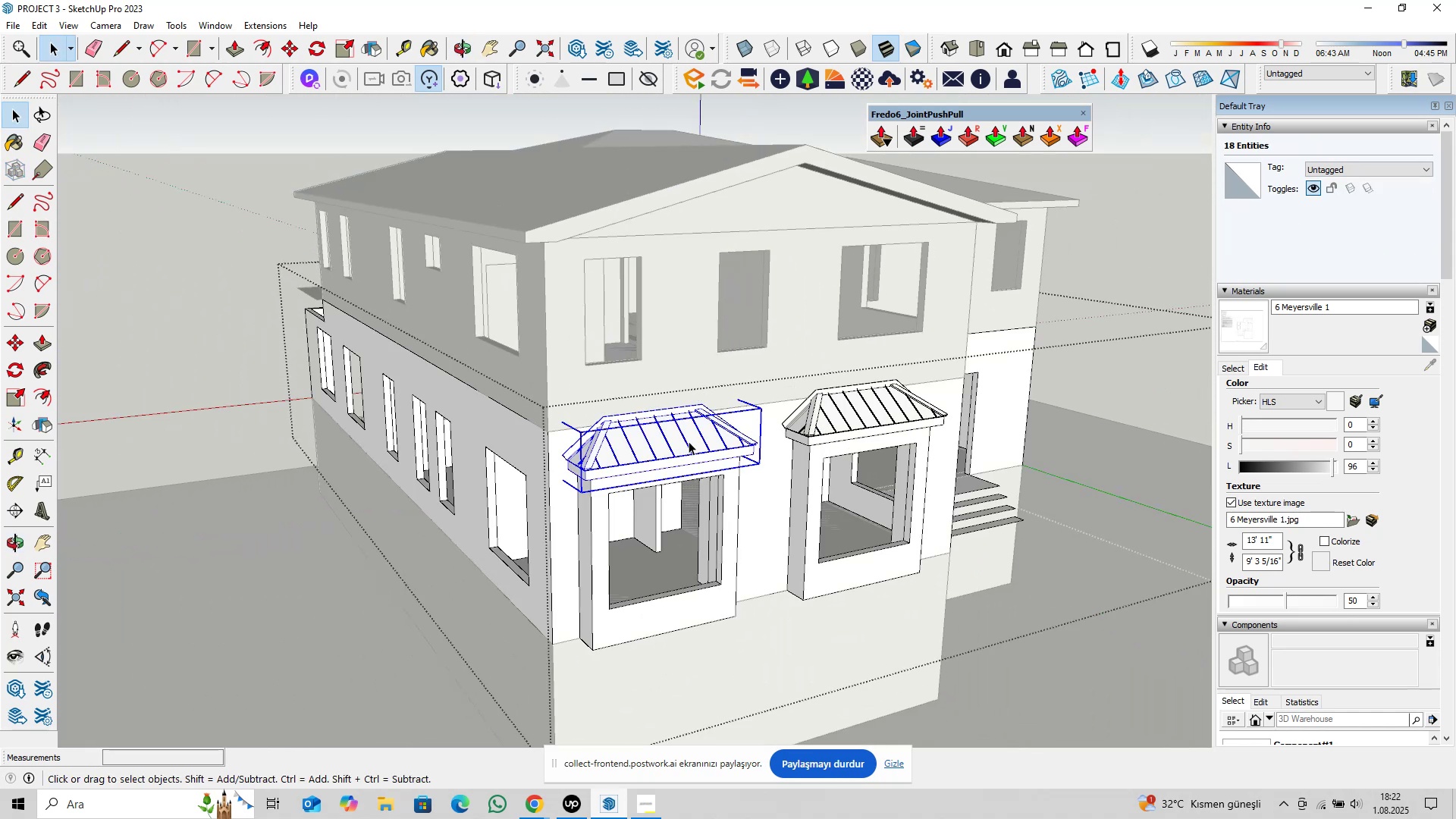 
key(Escape)
 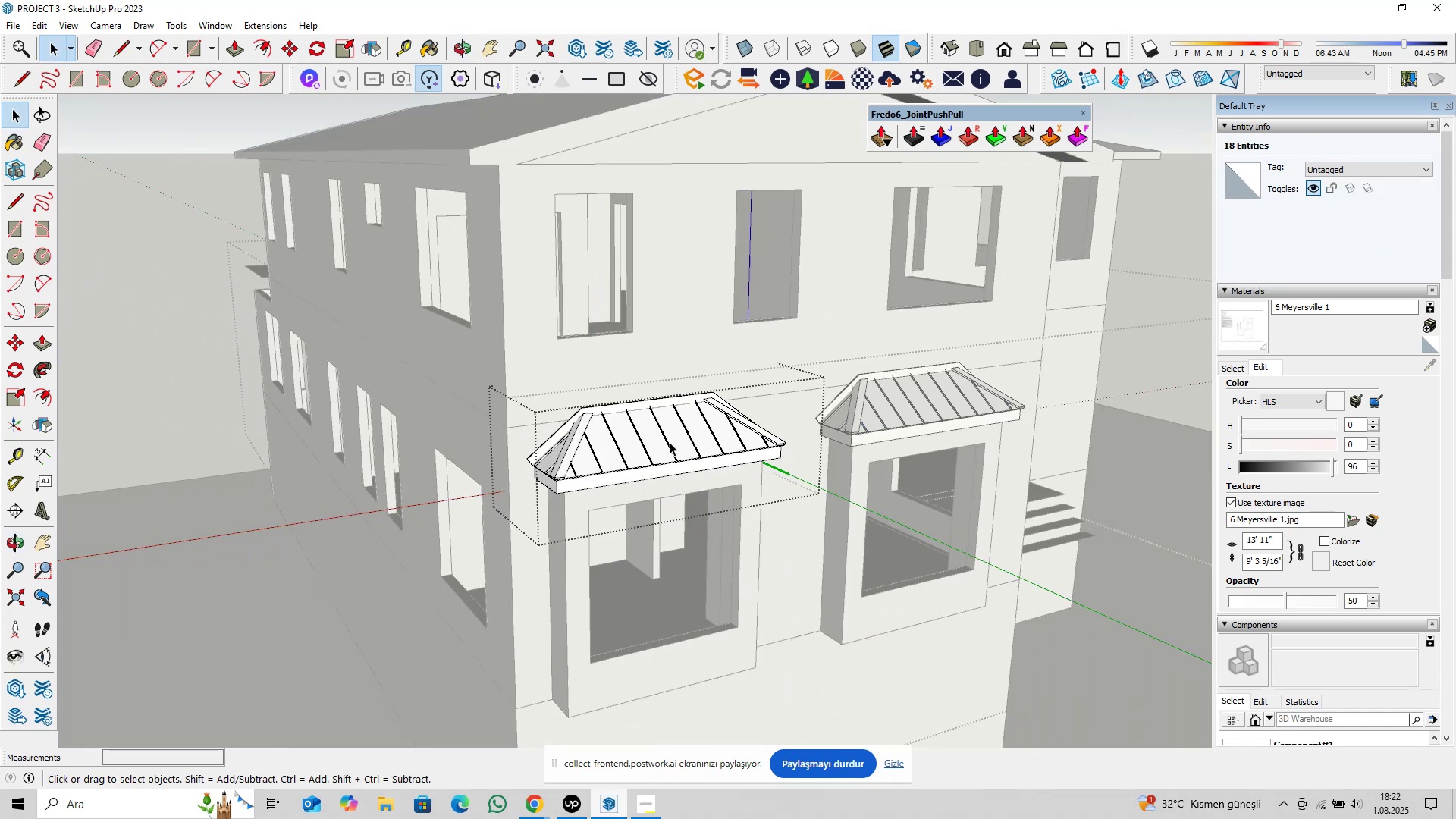 
key(Escape)
 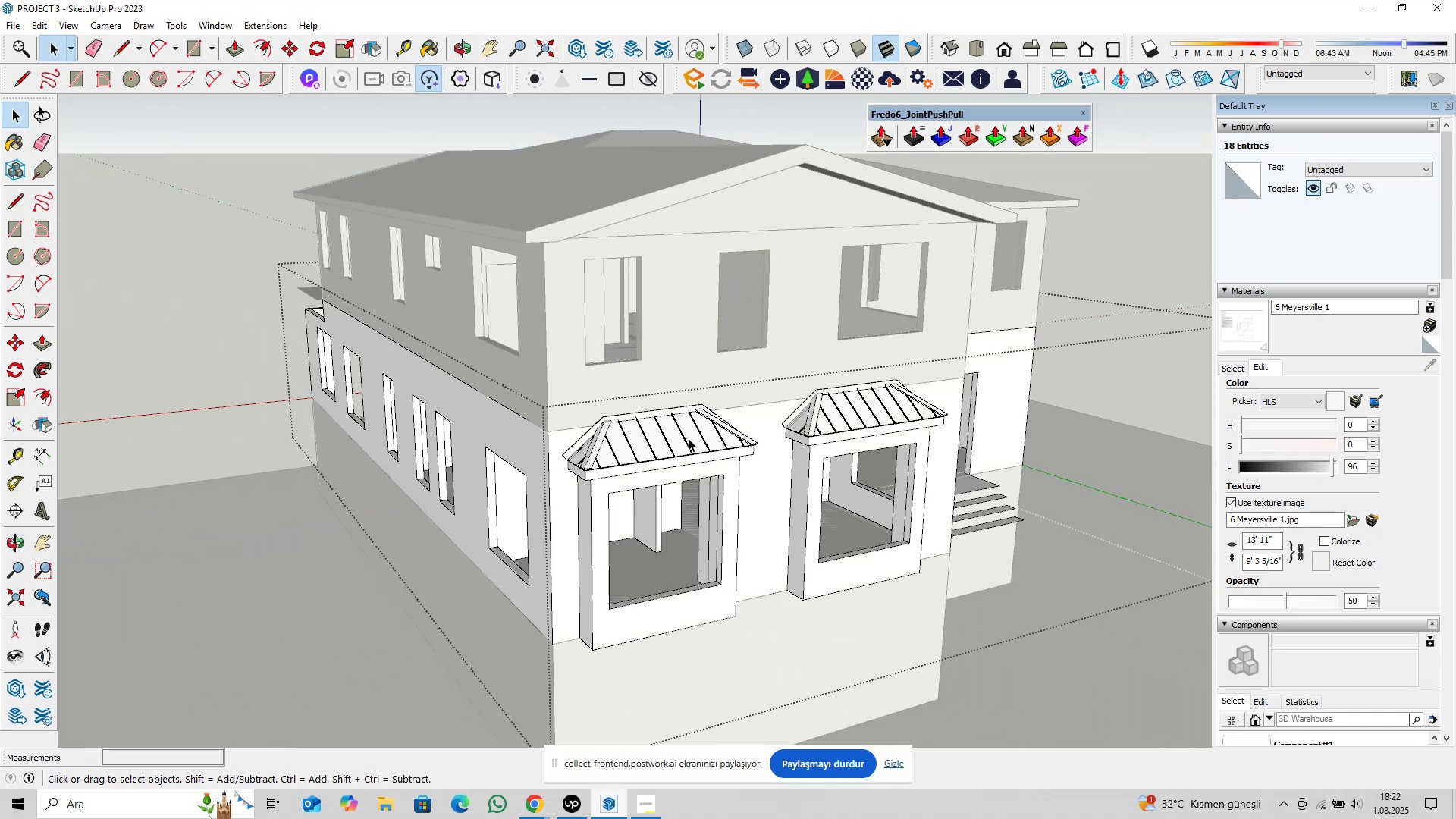 
left_click([689, 438])
 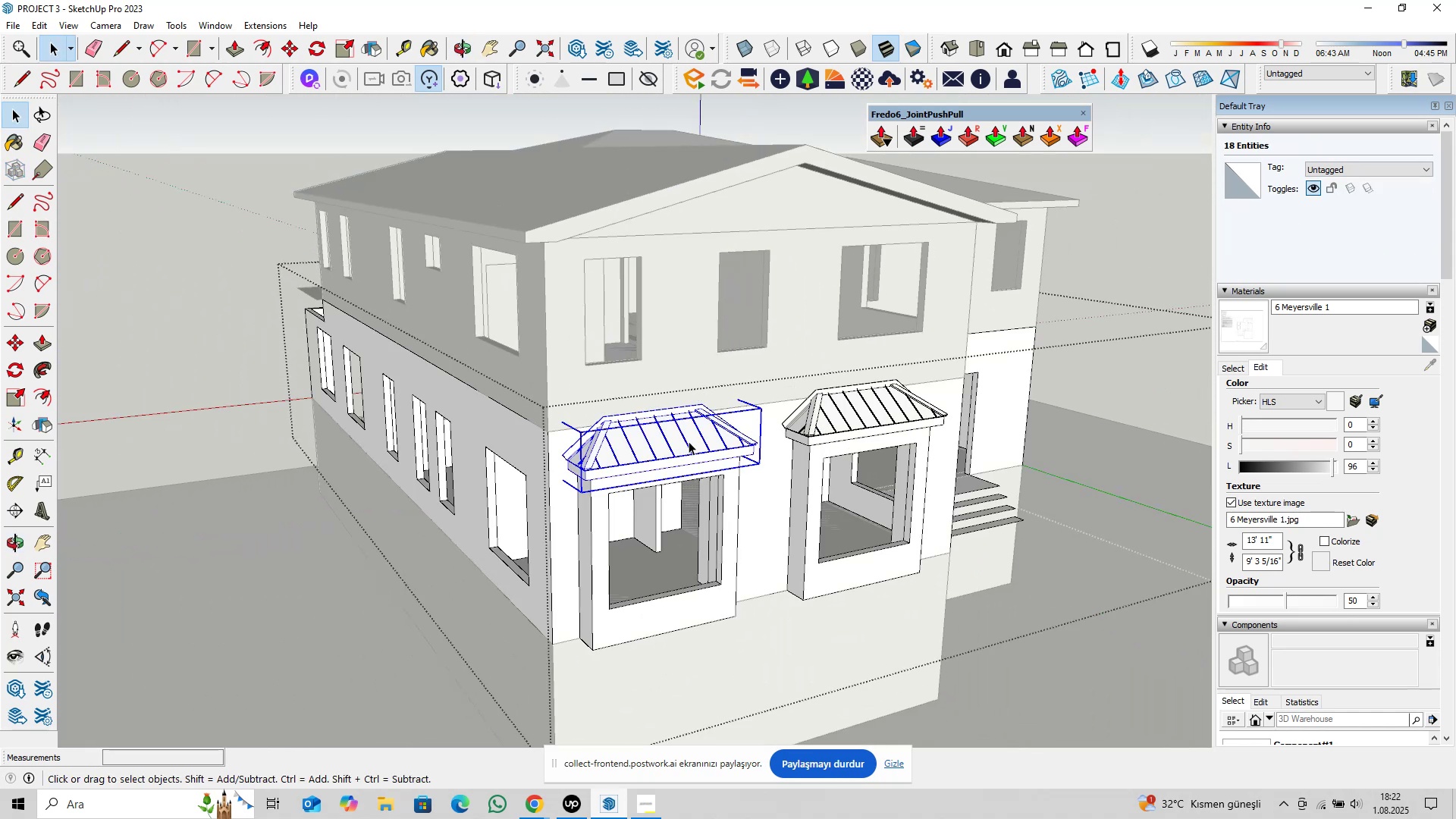 
scroll: coordinate [702, 444], scroll_direction: down, amount: 3.0
 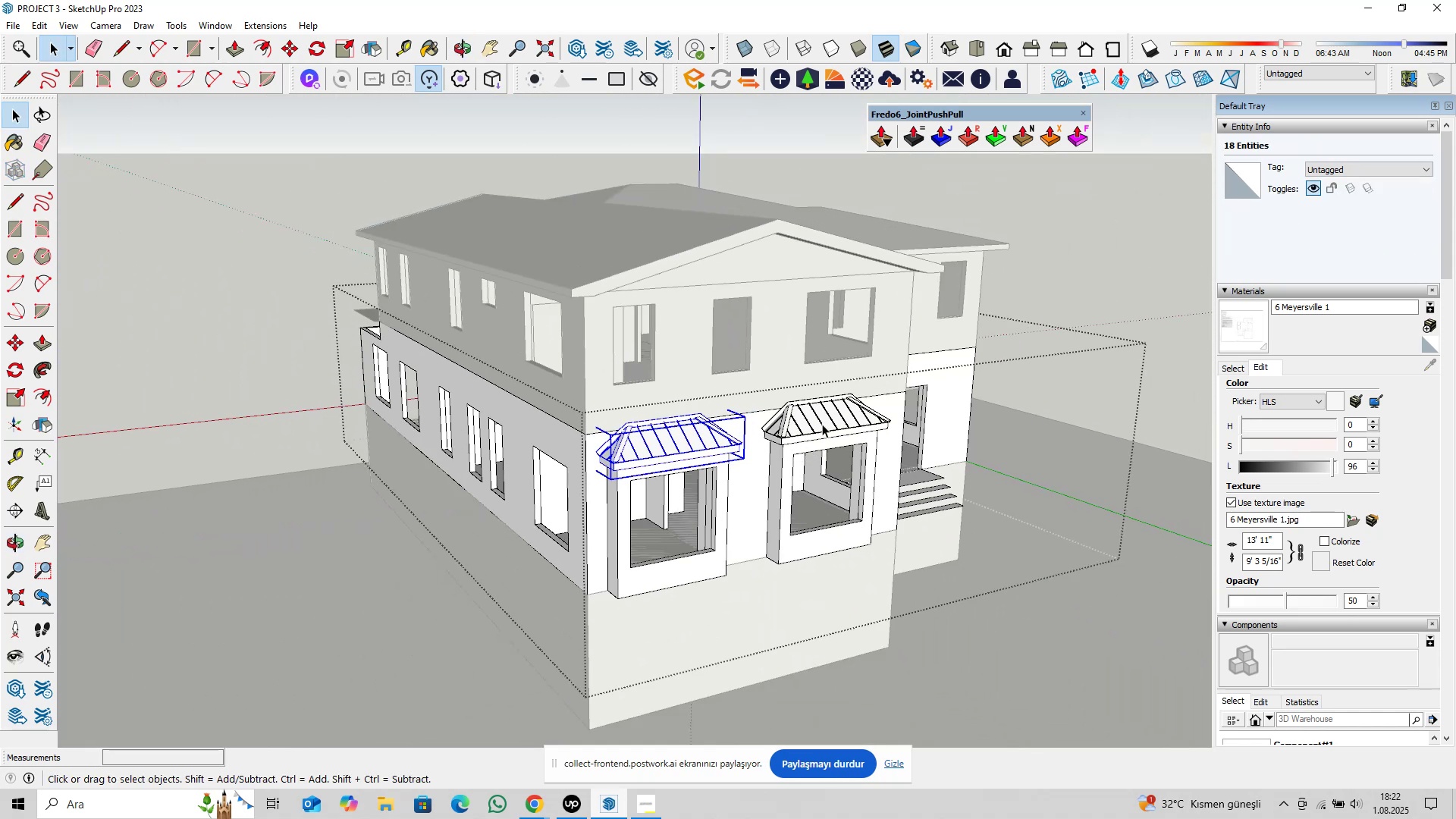 
left_click([823, 424])
 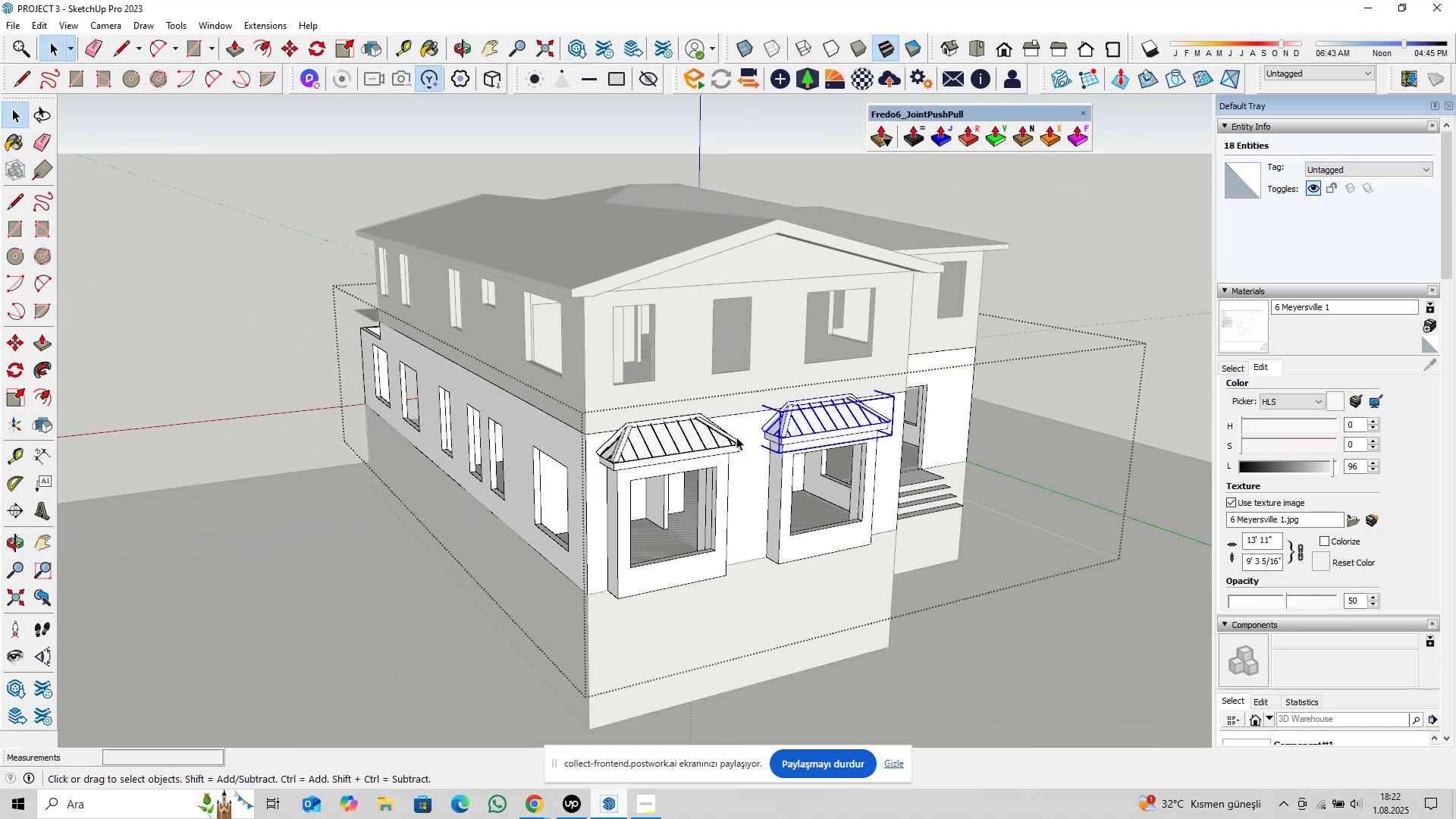 
scroll: coordinate [697, 459], scroll_direction: down, amount: 5.0
 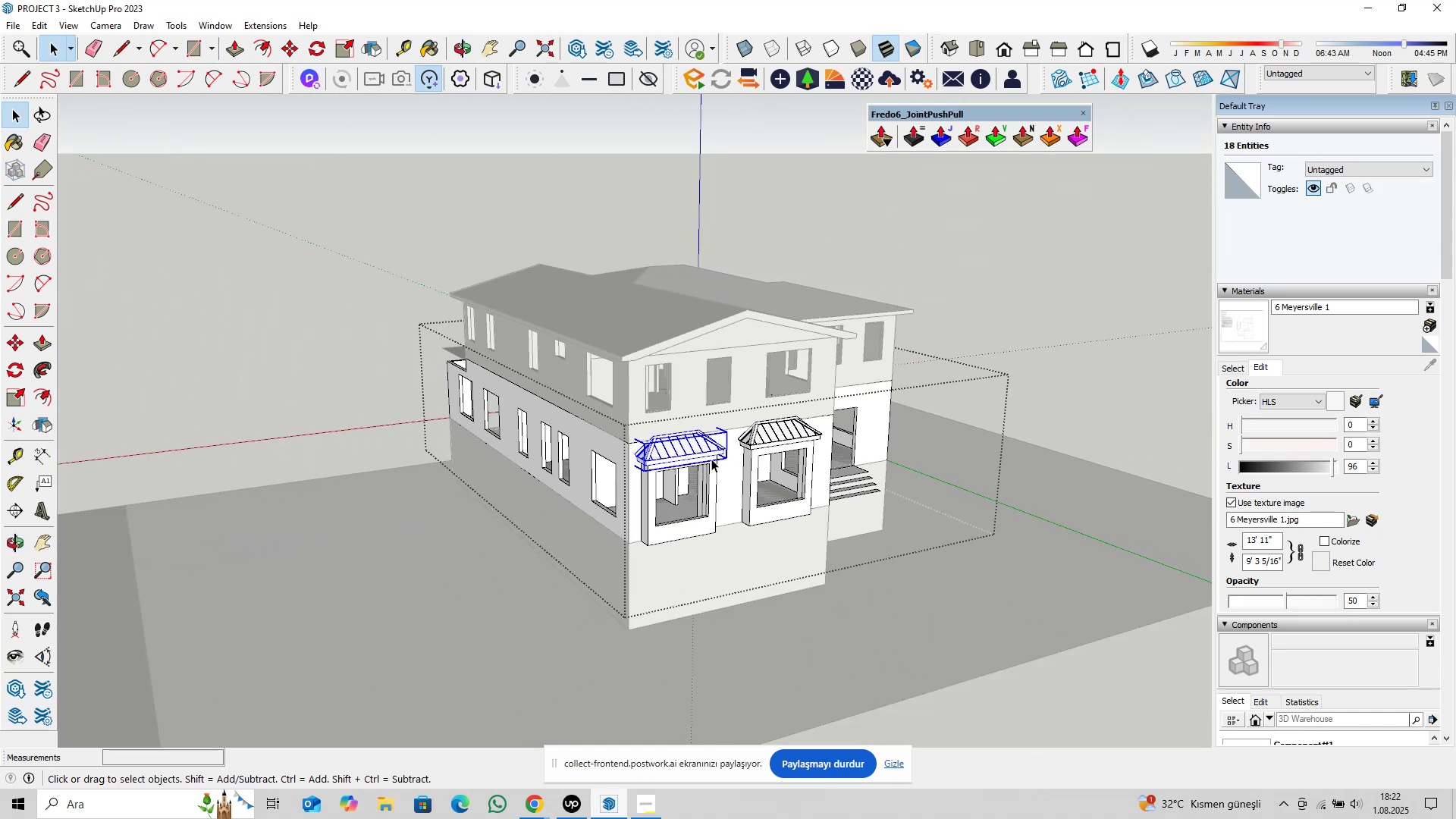 
key(Escape)
 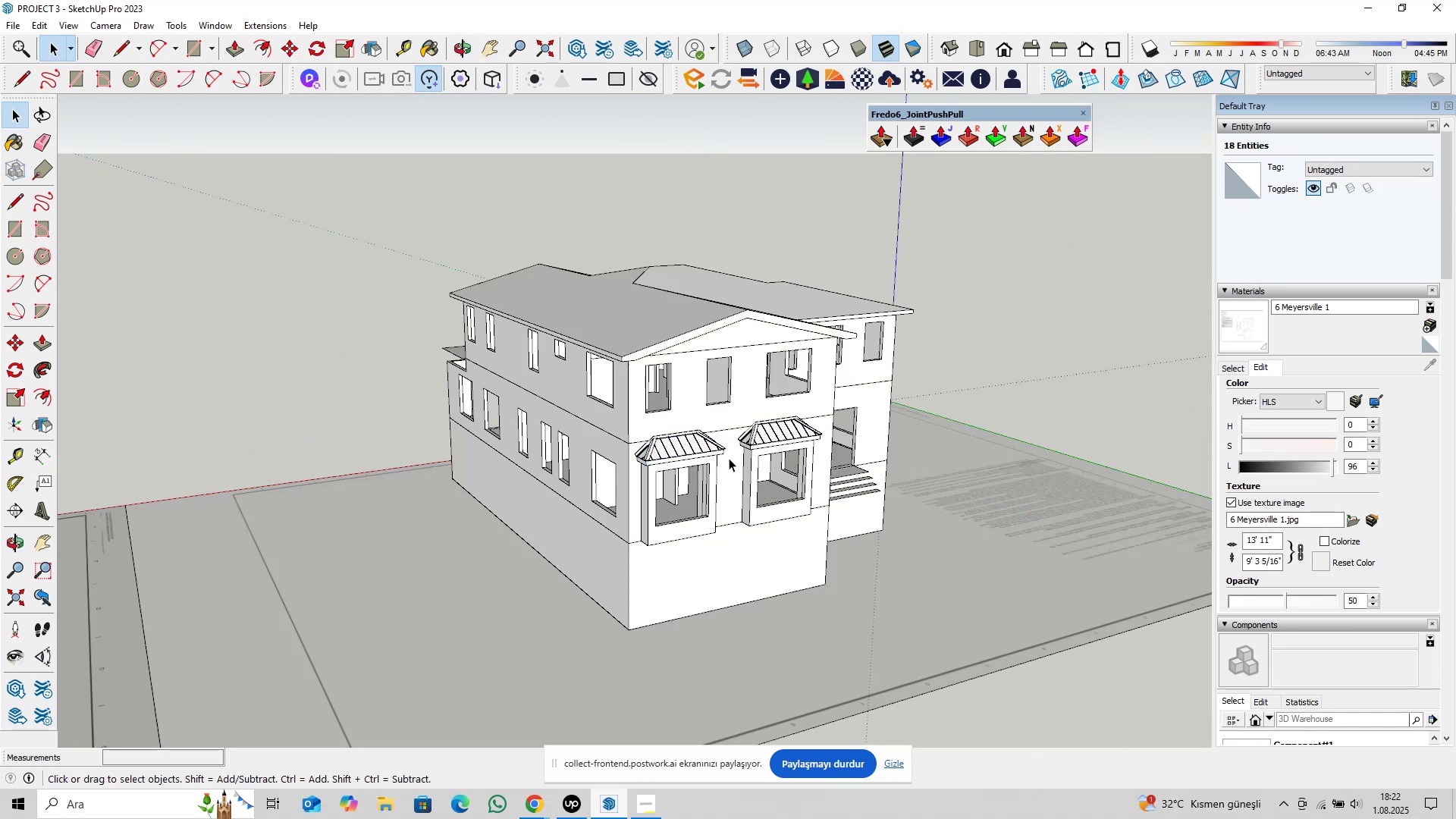 
key(Escape)
 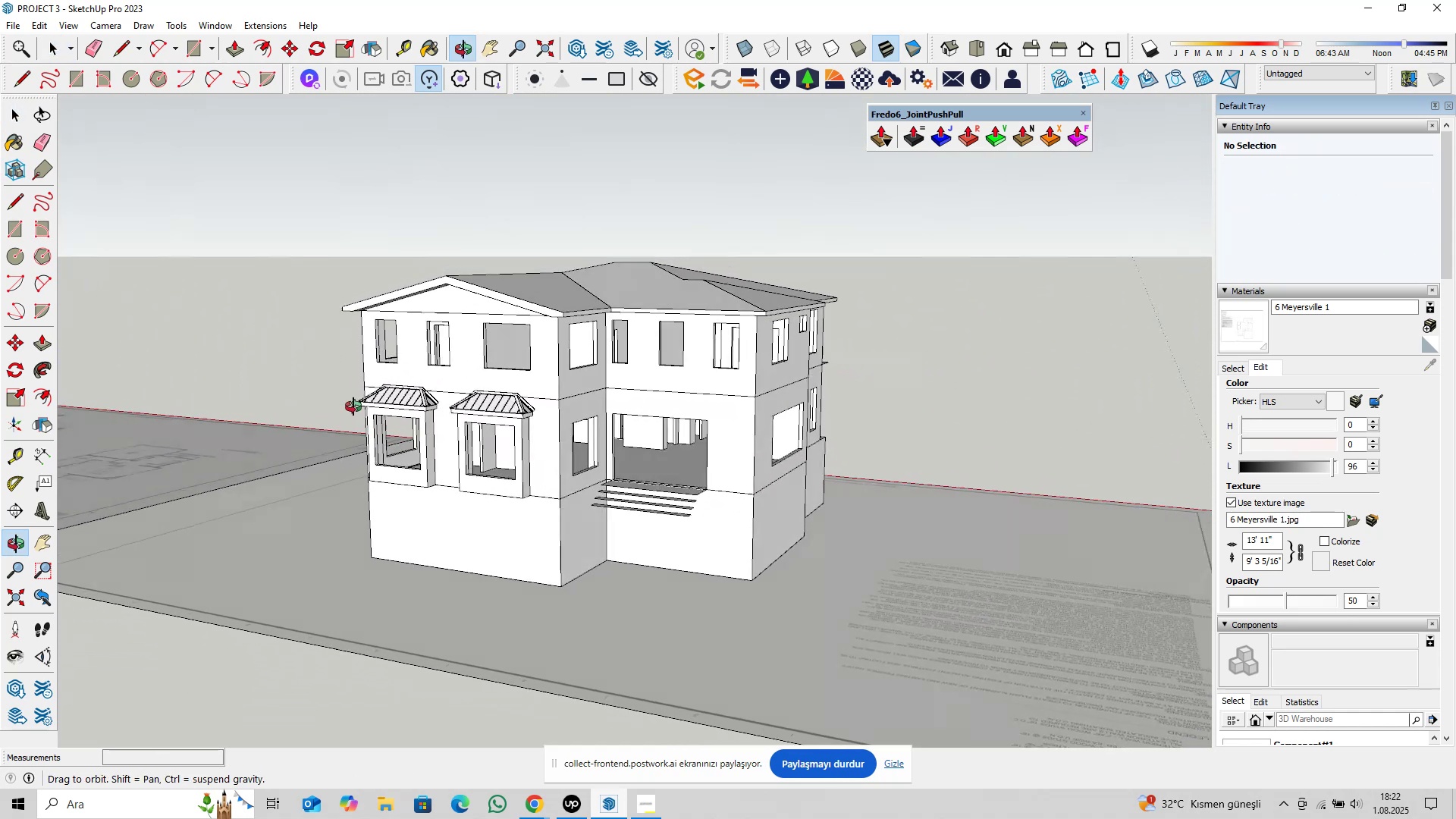 
scroll: coordinate [509, 459], scroll_direction: up, amount: 3.0
 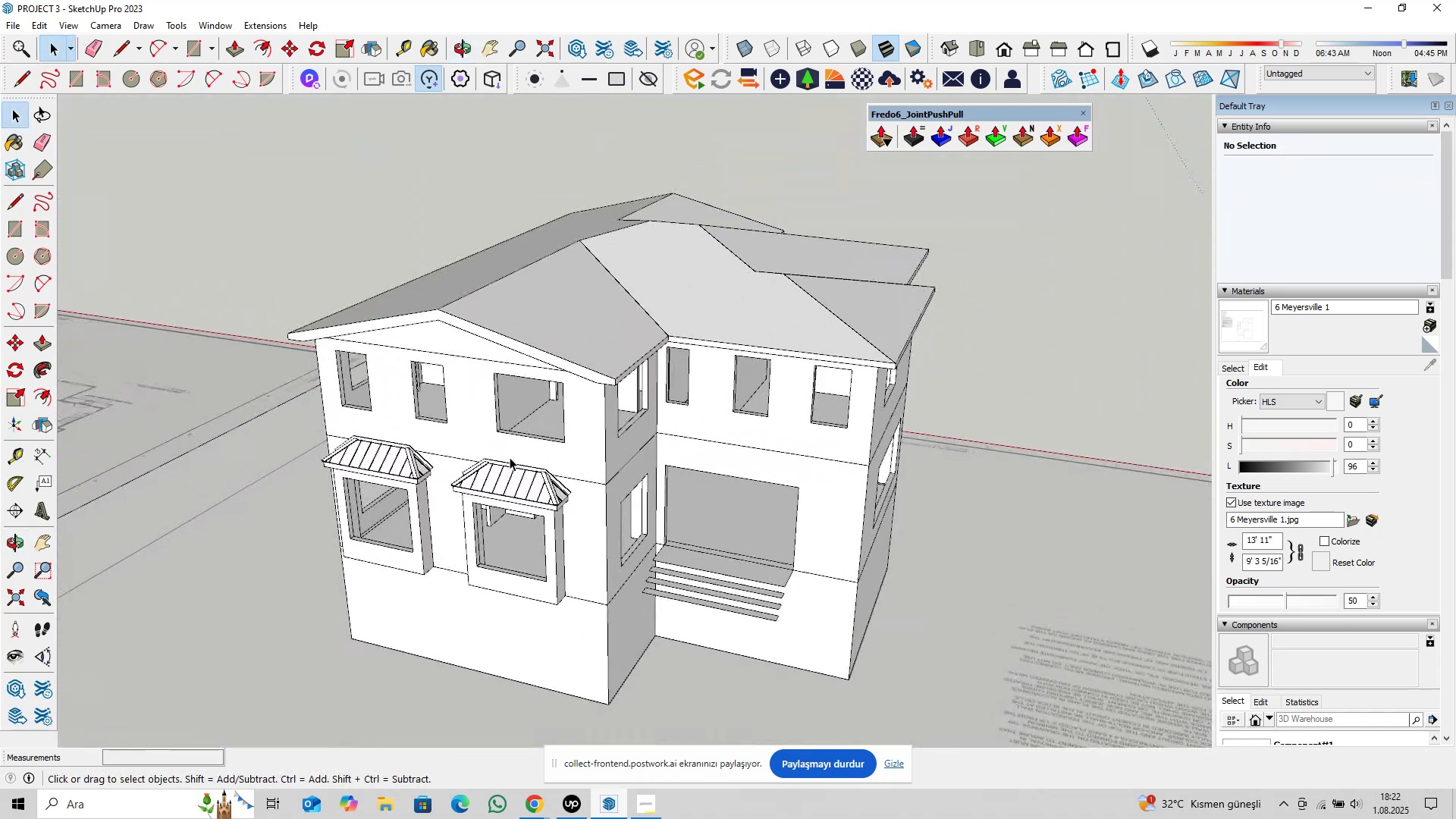 
key(Control+S)
 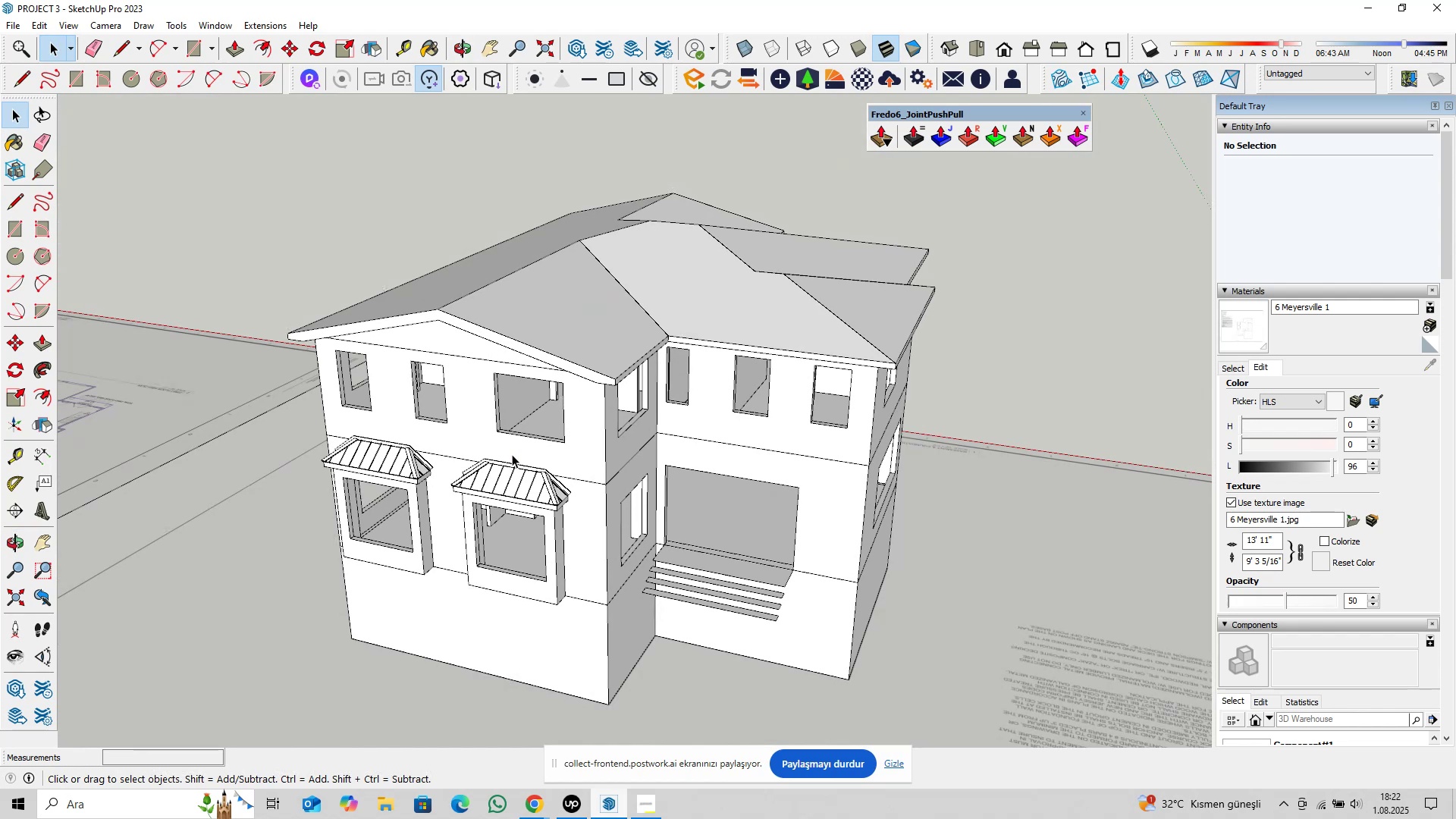 
scroll: coordinate [551, 439], scroll_direction: down, amount: 2.0
 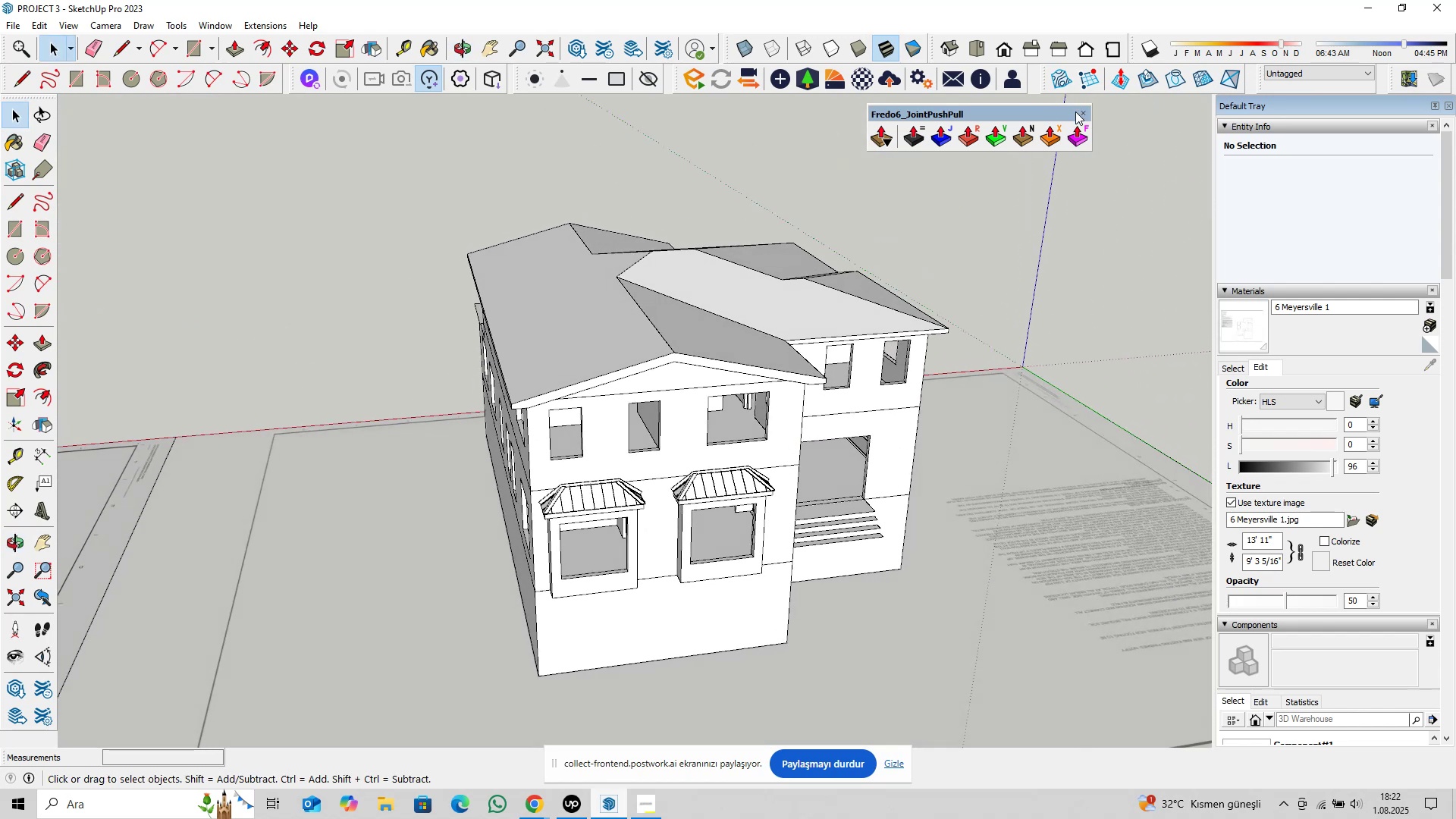 
left_click([1081, 113])
 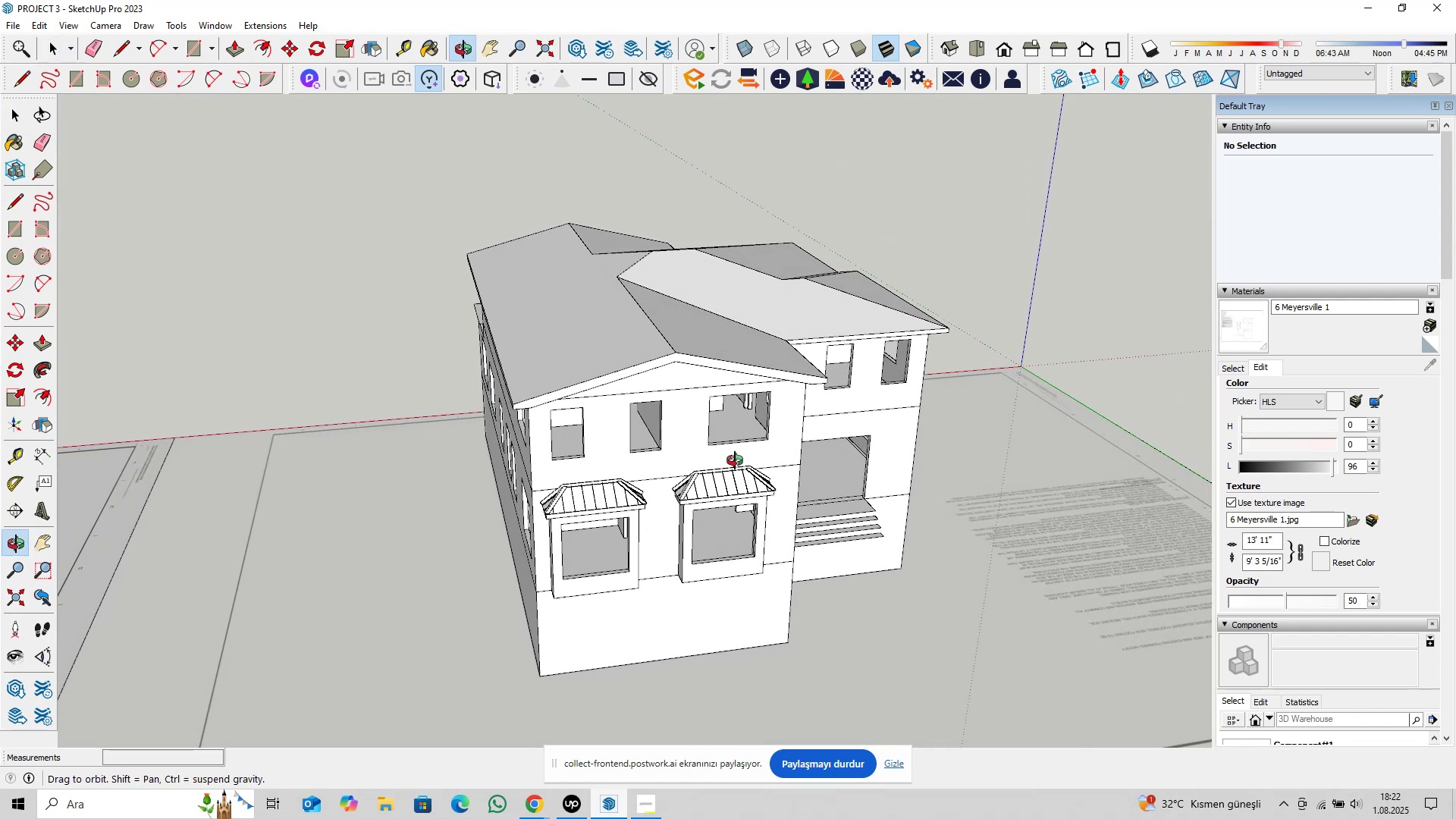 
scroll: coordinate [811, 512], scroll_direction: up, amount: 3.0
 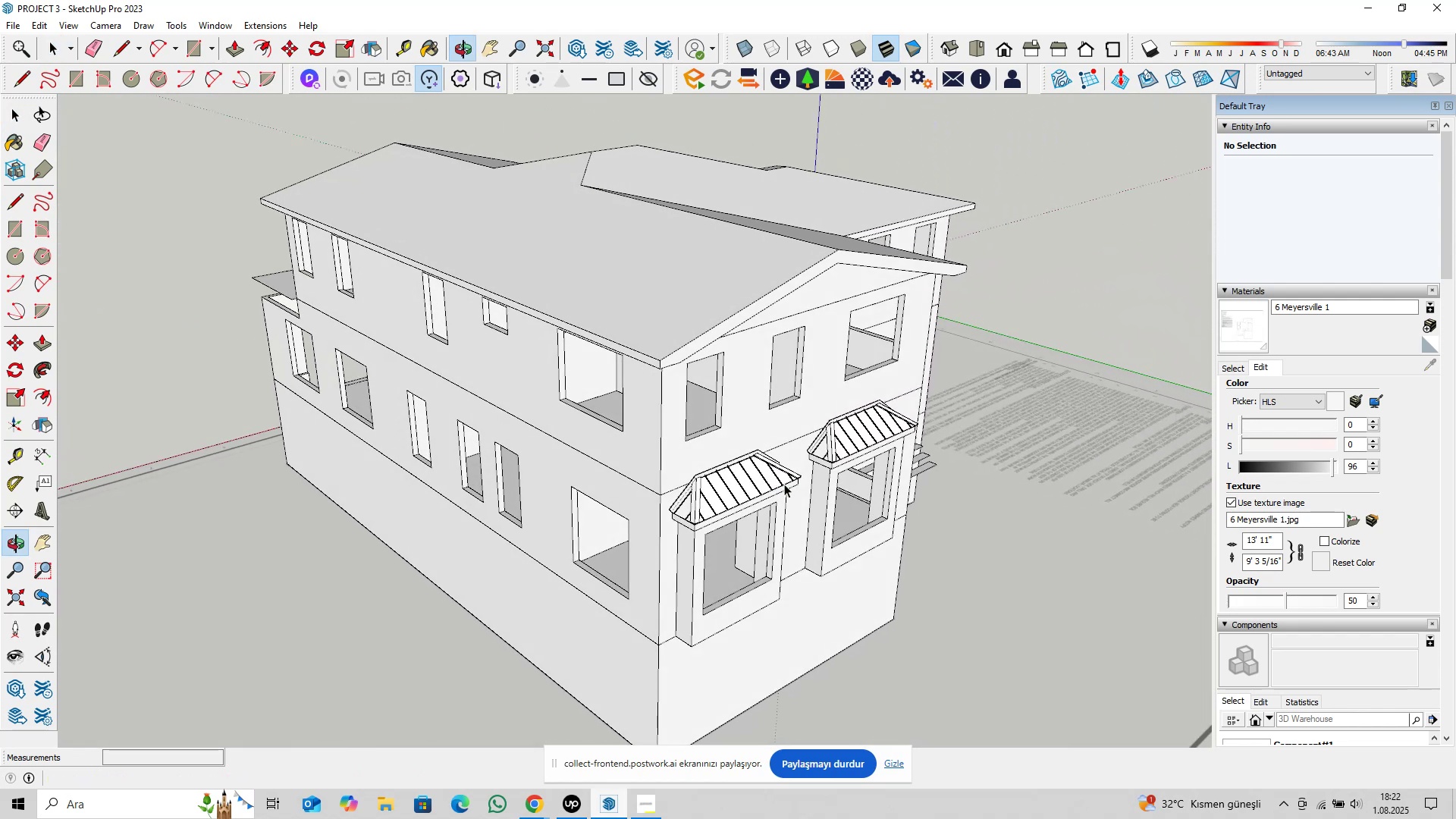 
scroll: coordinate [704, 491], scroll_direction: down, amount: 4.0
 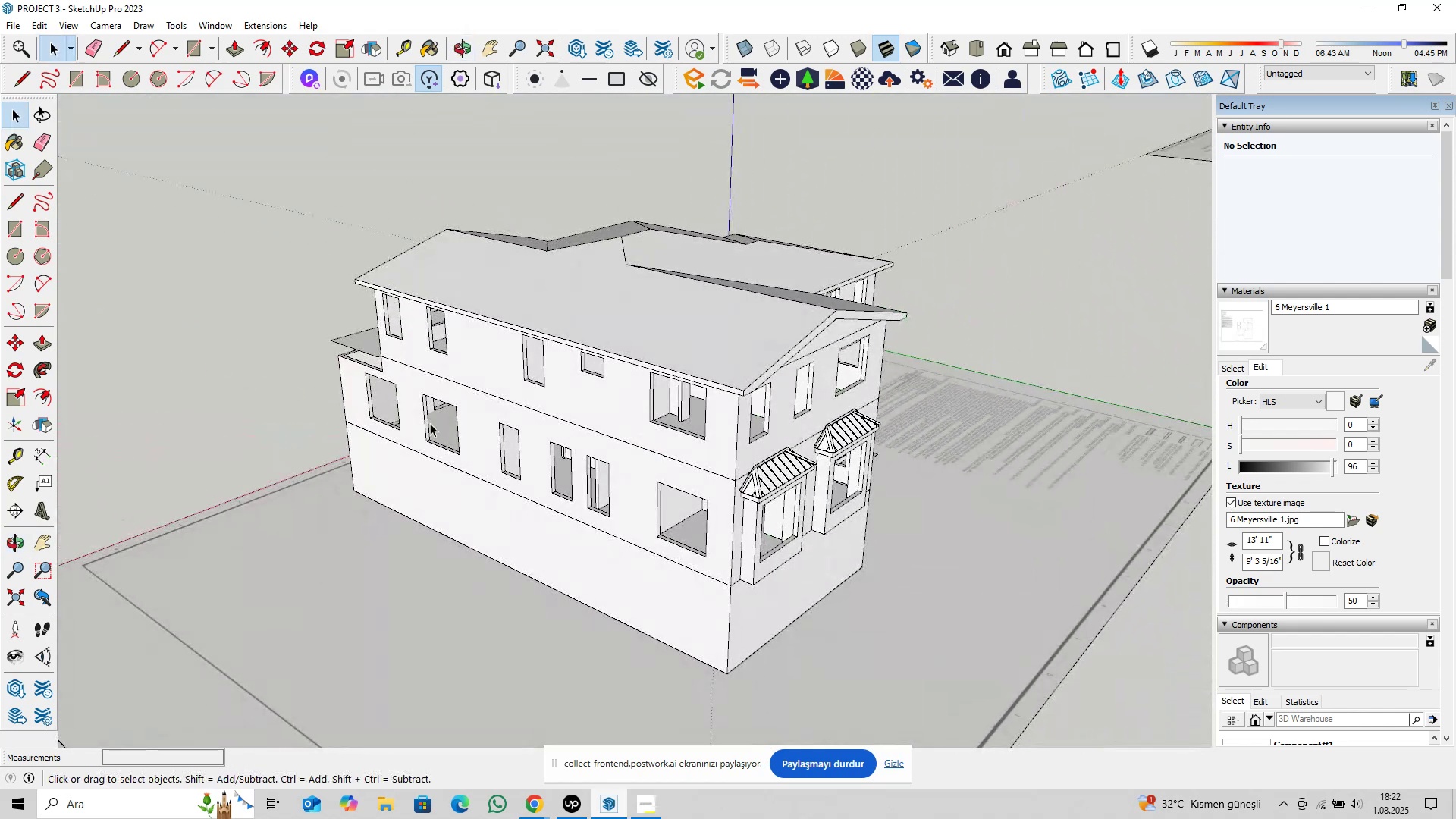 
left_click([683, 343])
 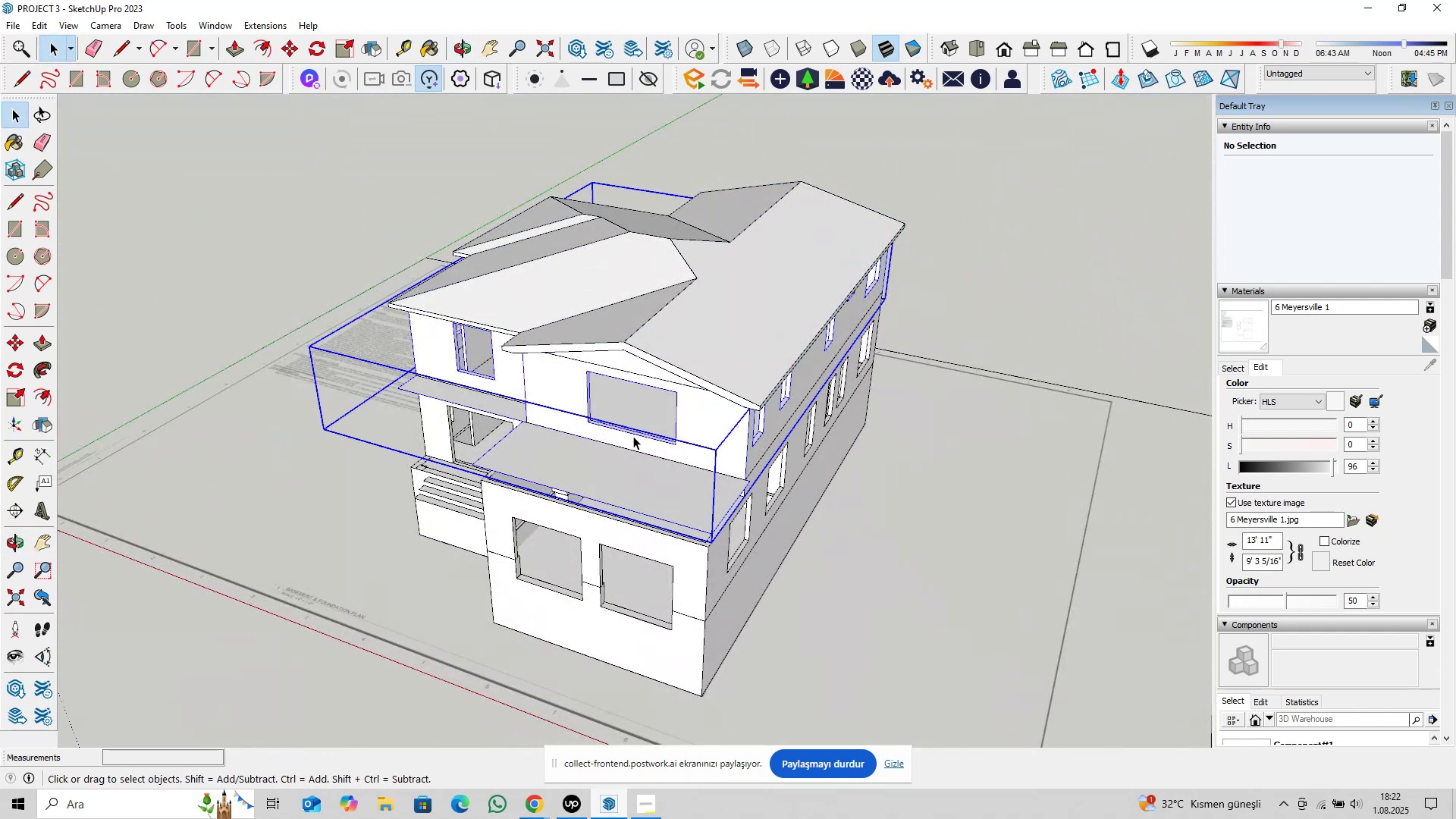 
scroll: coordinate [624, 453], scroll_direction: down, amount: 5.0
 